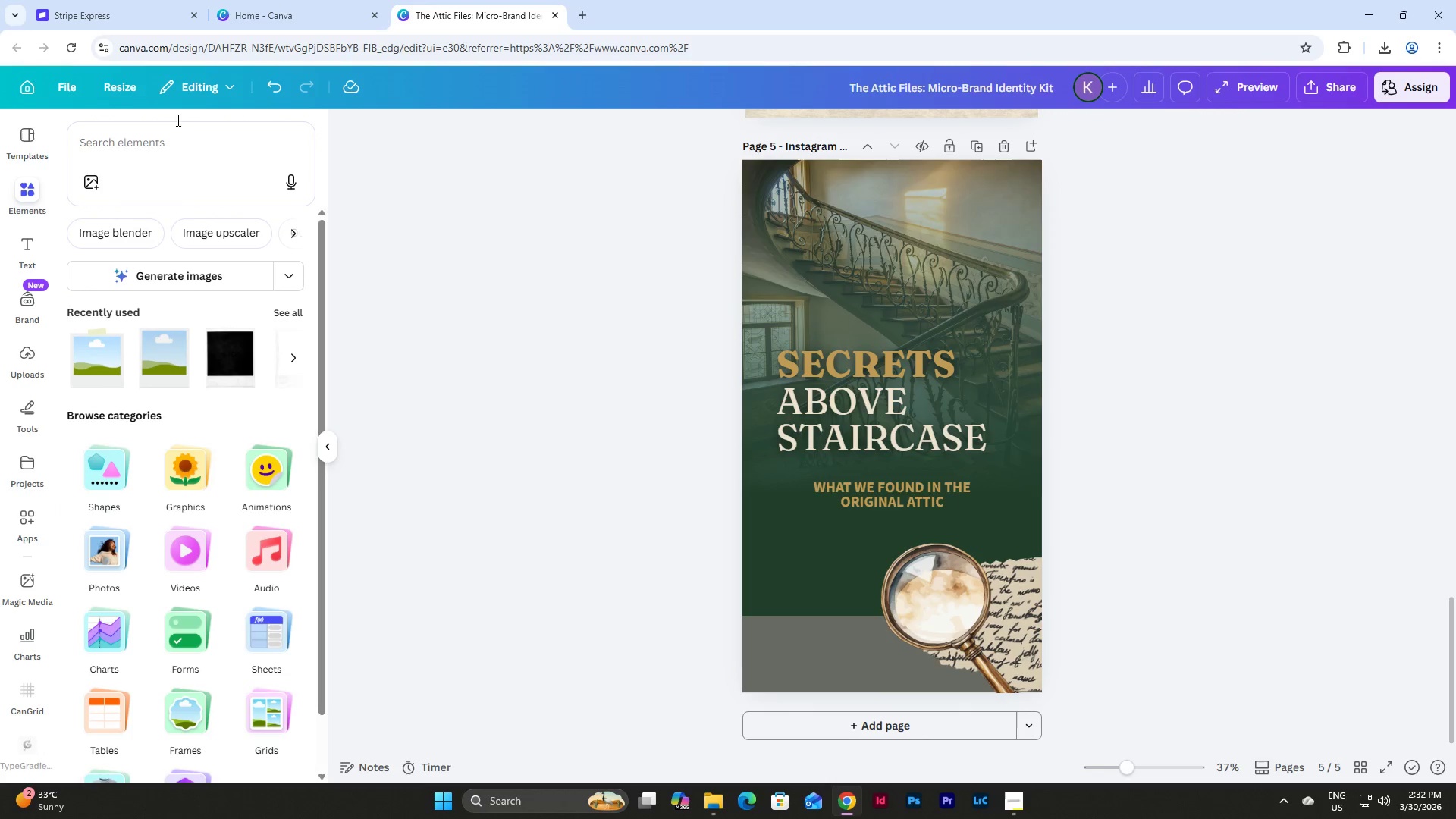 
left_click([167, 146])
 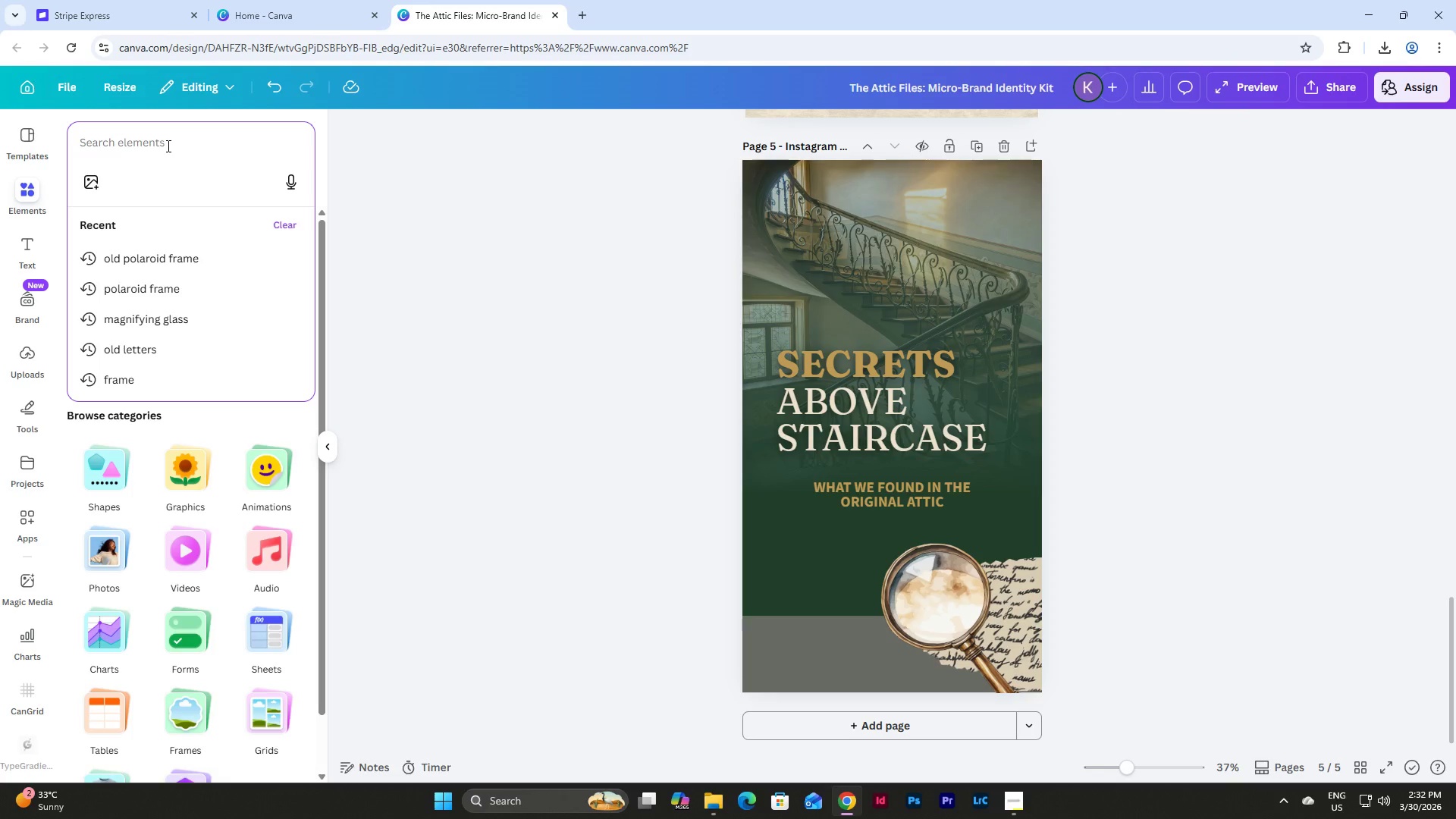 
type(old polal)
key(Backspace)
type(olaroid frame)
 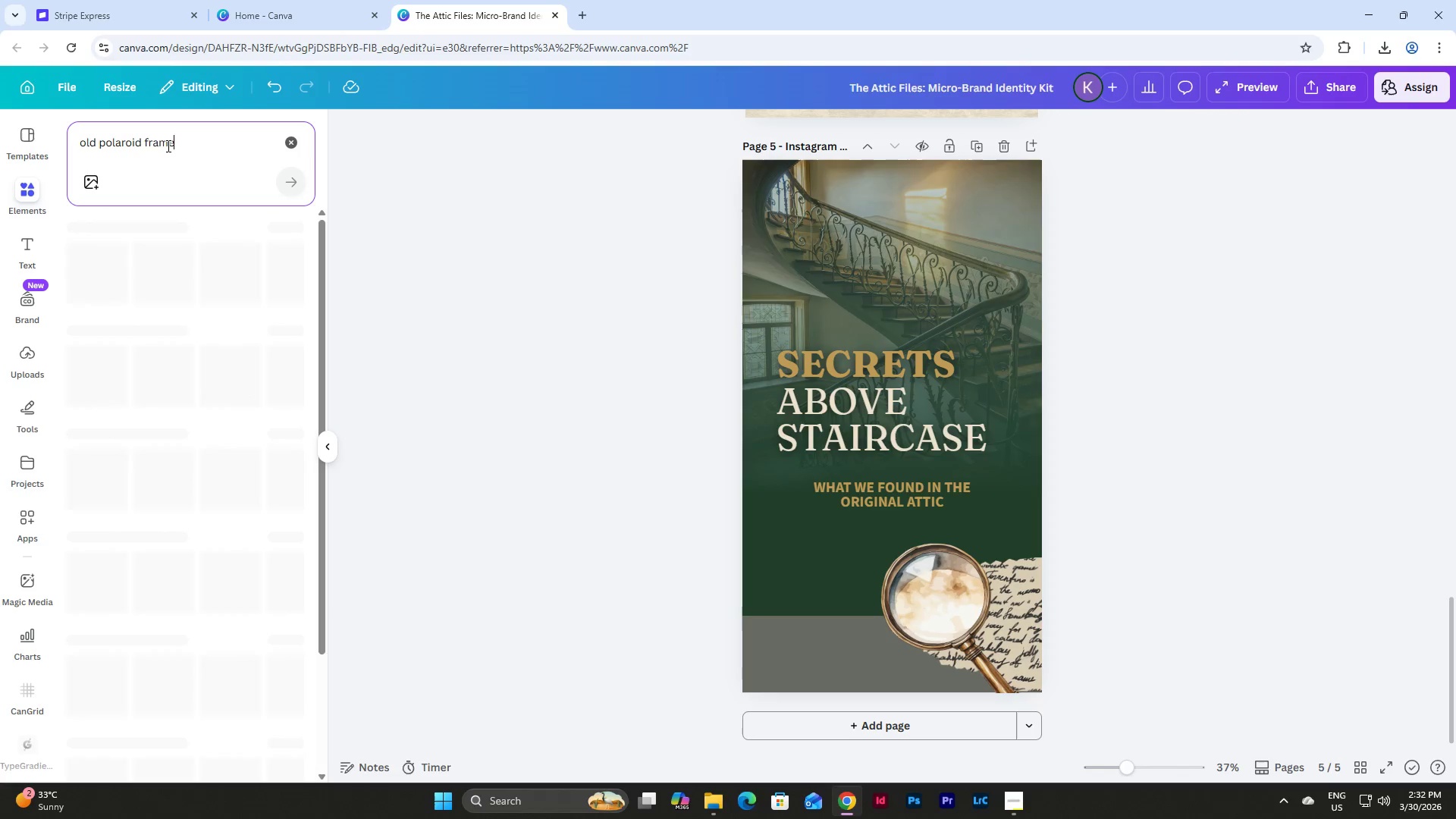 
key(Enter)
 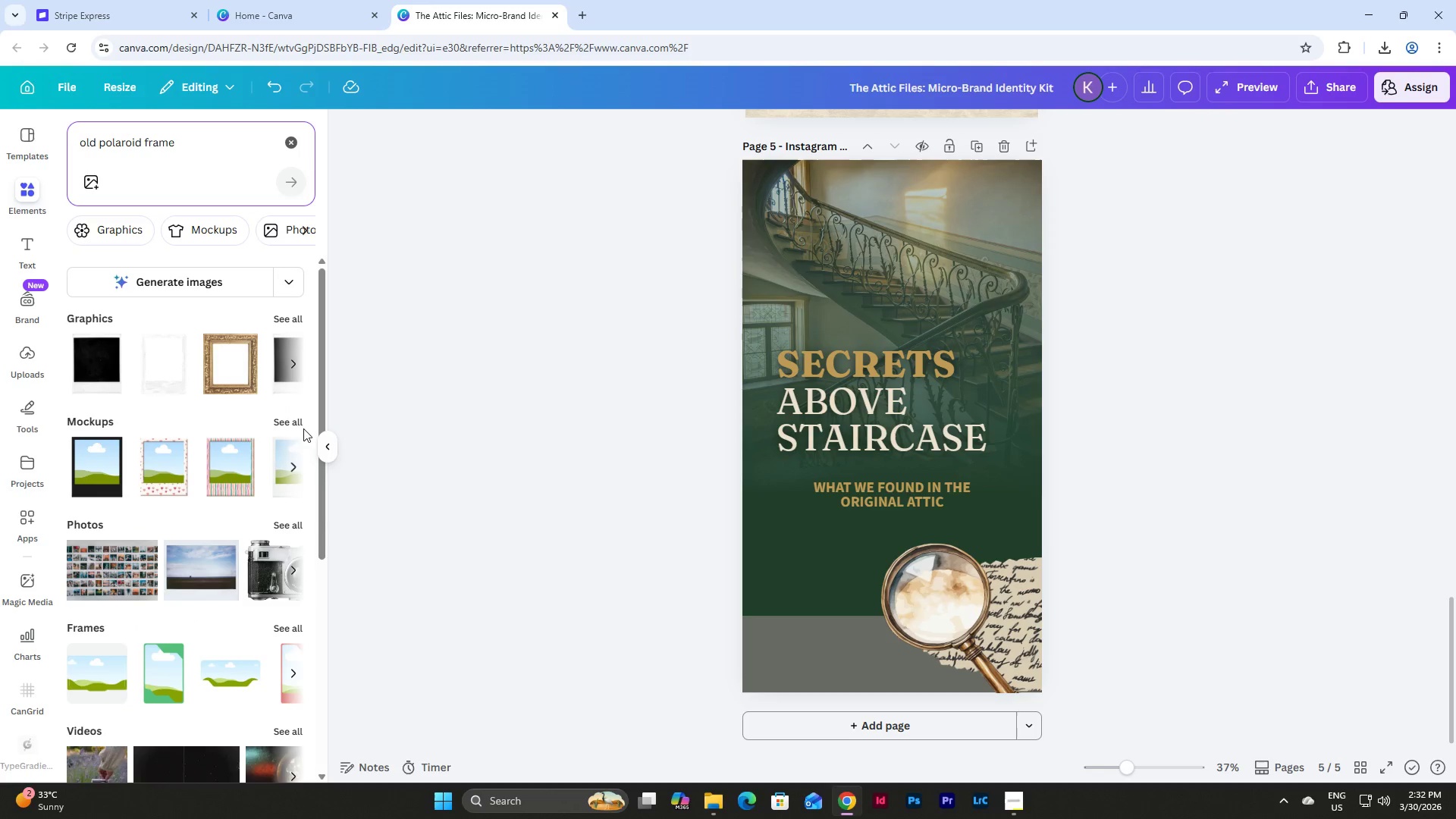 
left_click([291, 418])
 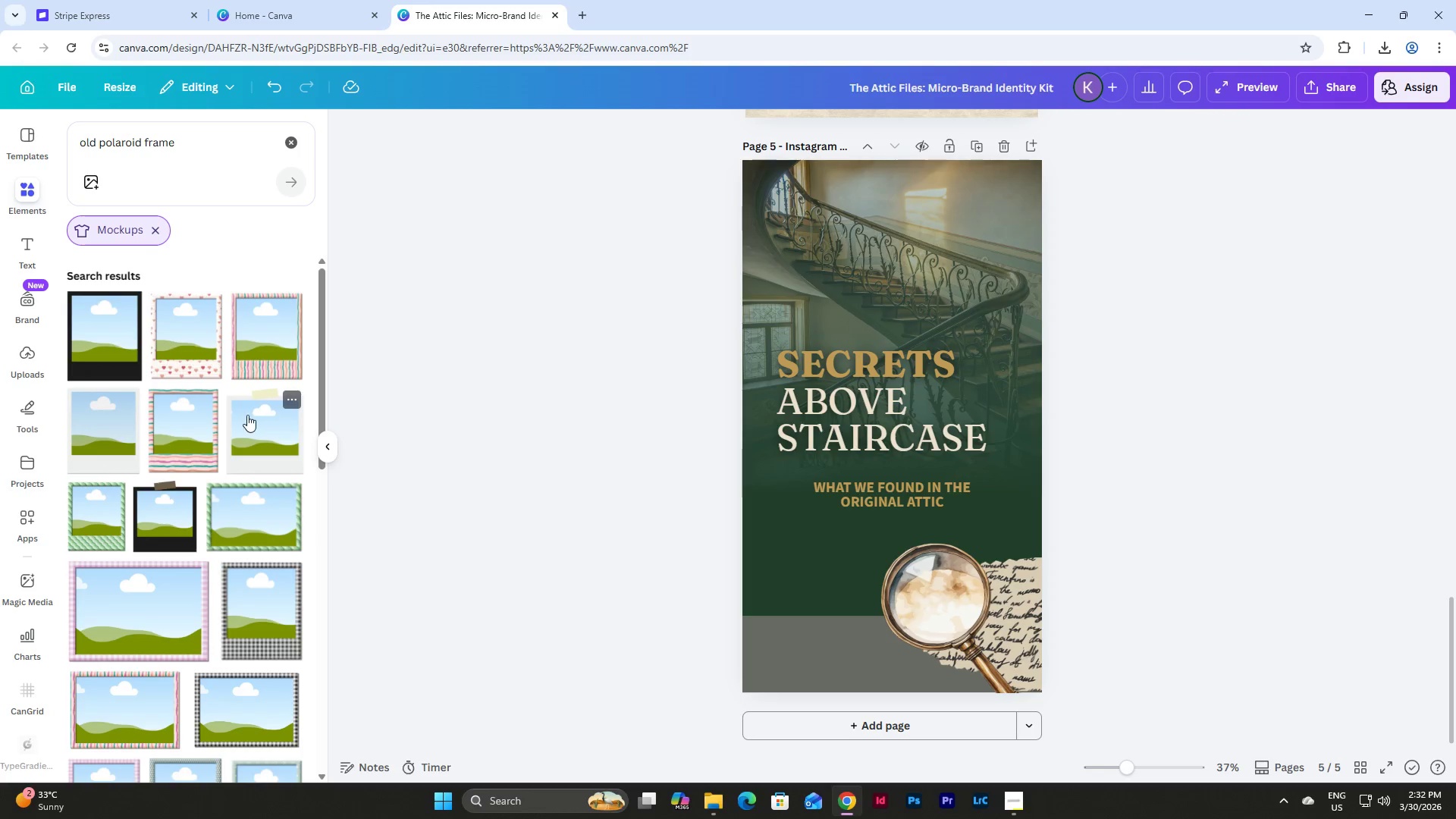 
scroll: coordinate [245, 412], scroll_direction: down, amount: 9.0
 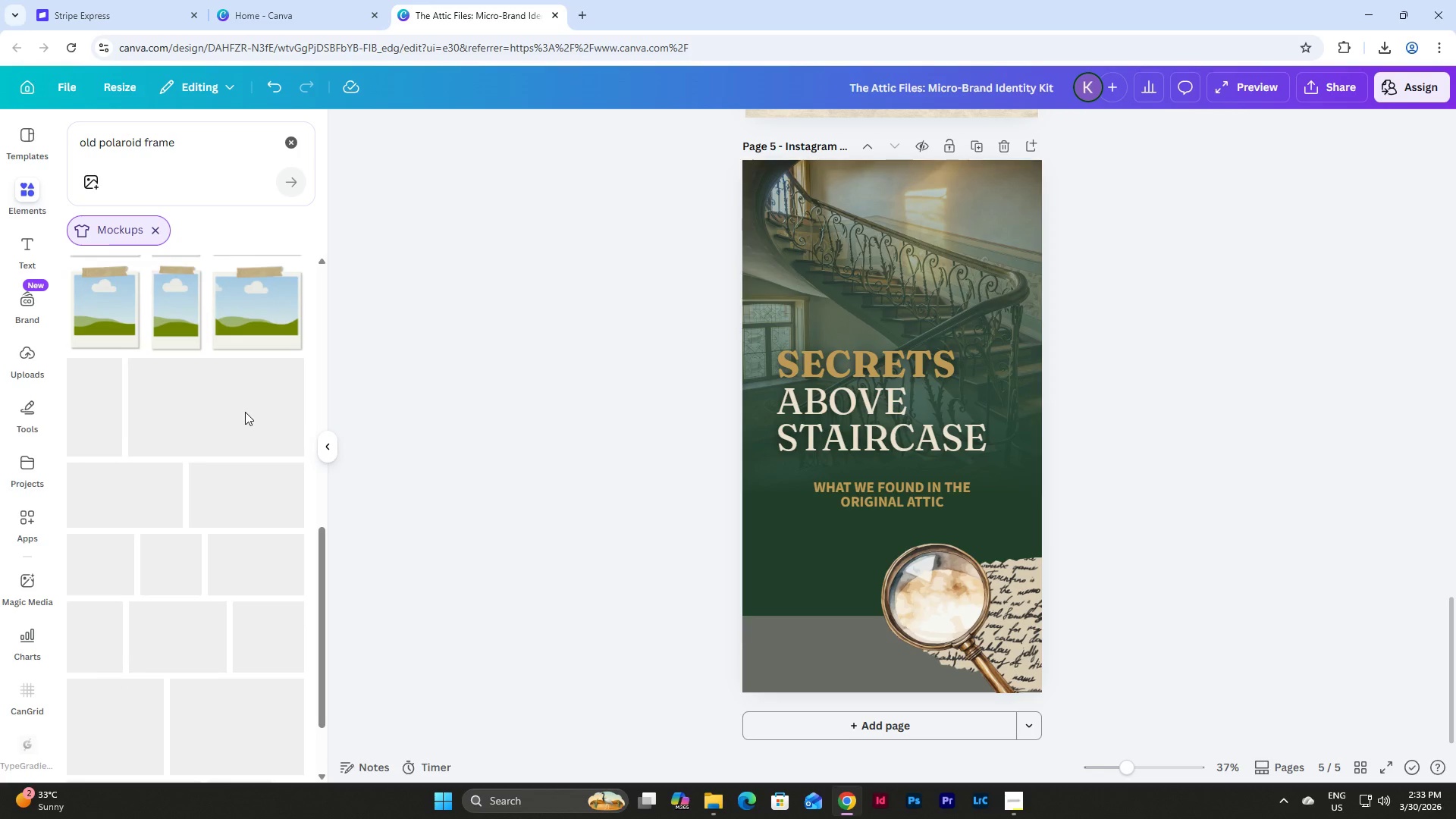 
scroll: coordinate [245, 412], scroll_direction: up, amount: 2.0
 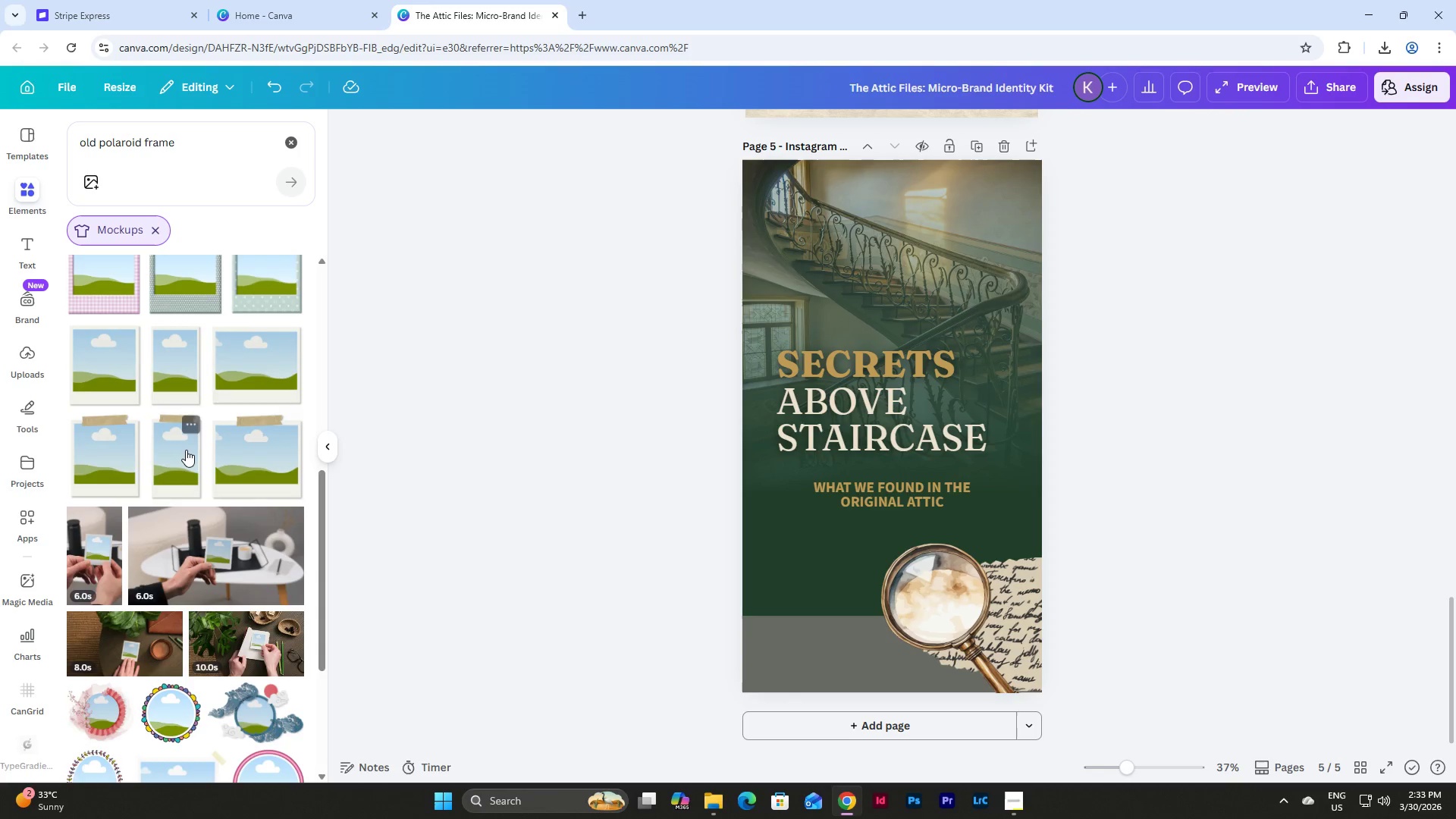 
left_click([186, 450])
 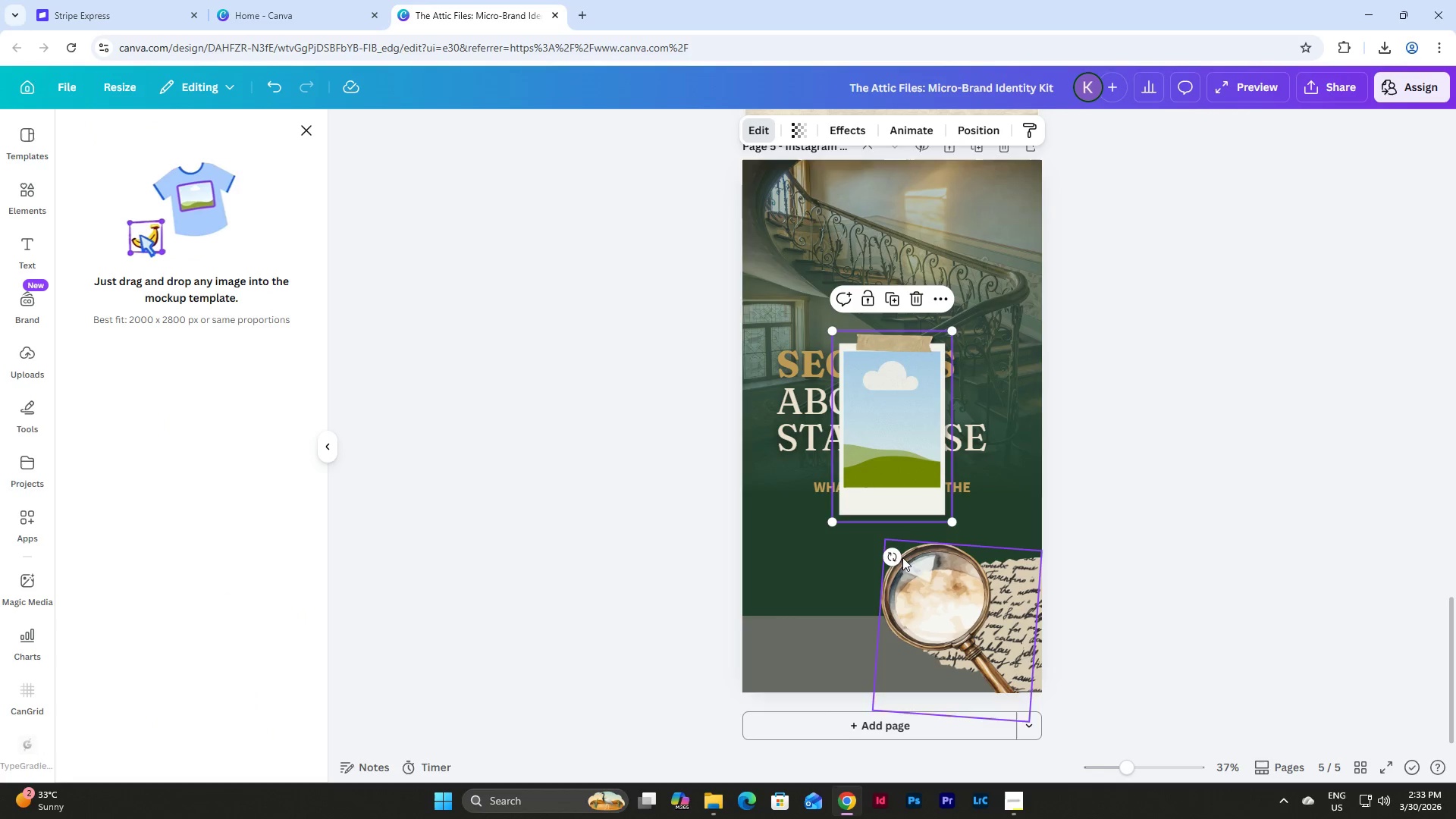 
left_click_drag(start_coordinate=[883, 488], to_coordinate=[805, 656])
 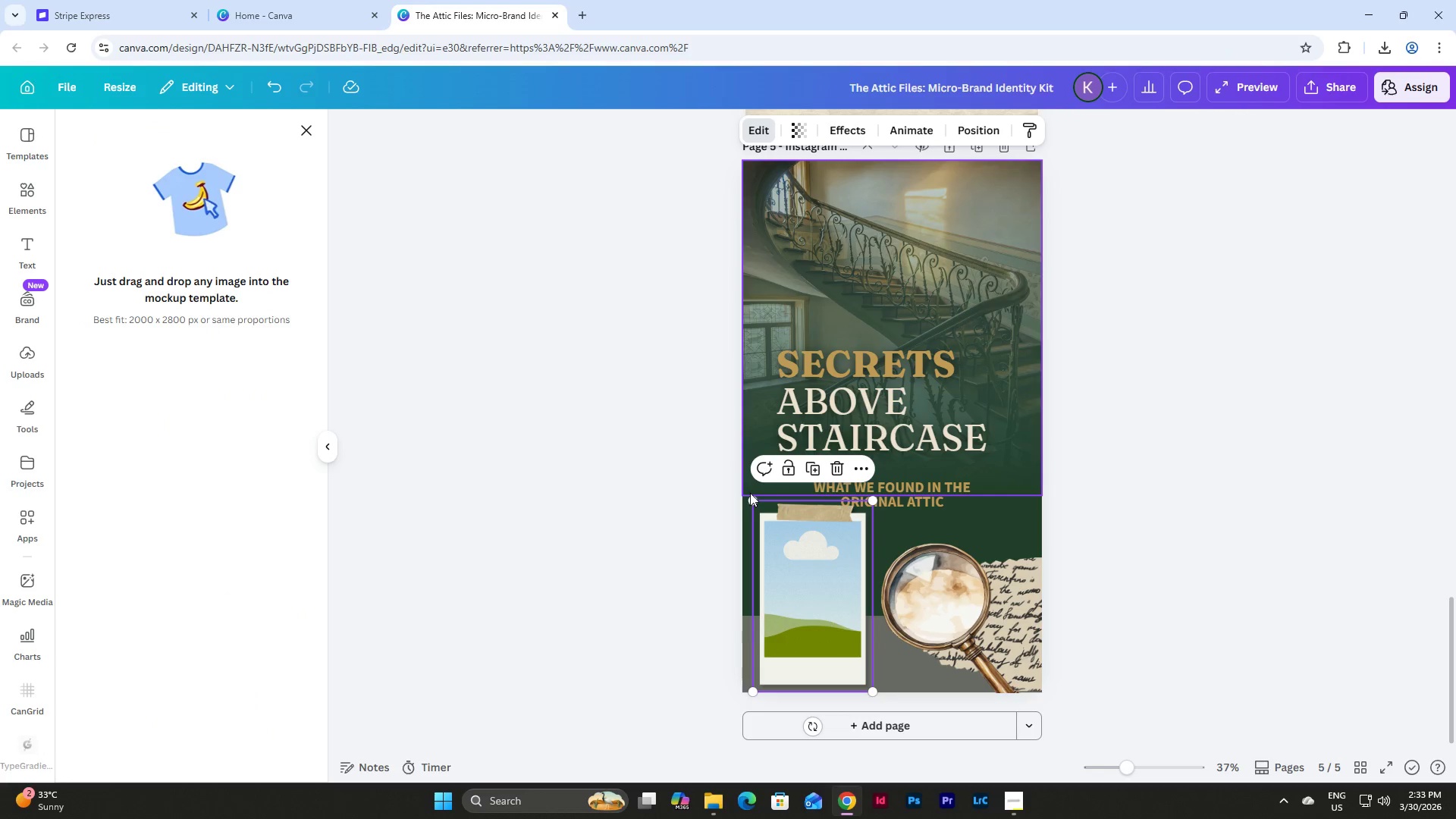 
left_click_drag(start_coordinate=[750, 495], to_coordinate=[775, 520])
 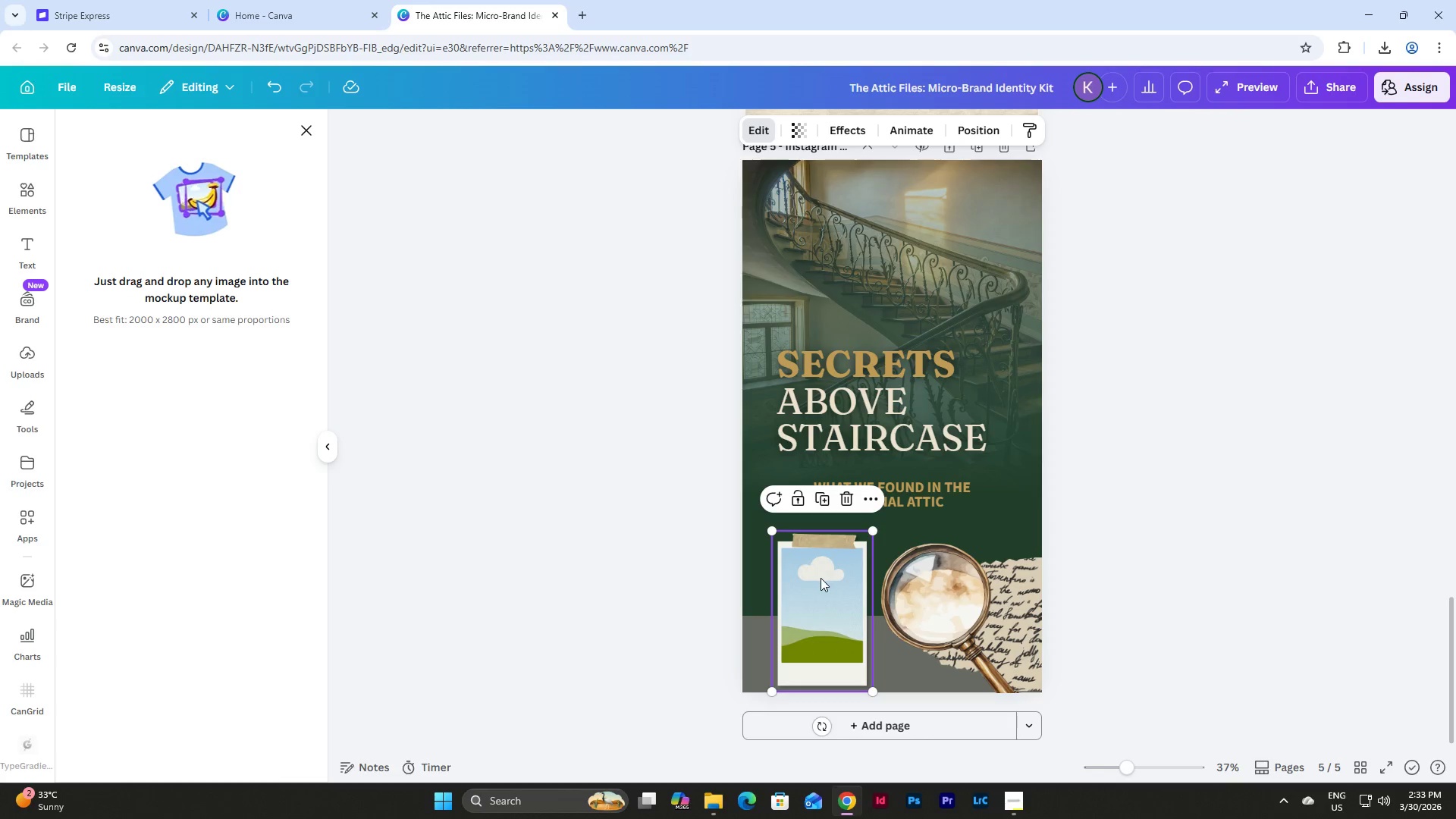 
left_click_drag(start_coordinate=[821, 579], to_coordinate=[984, 485])
 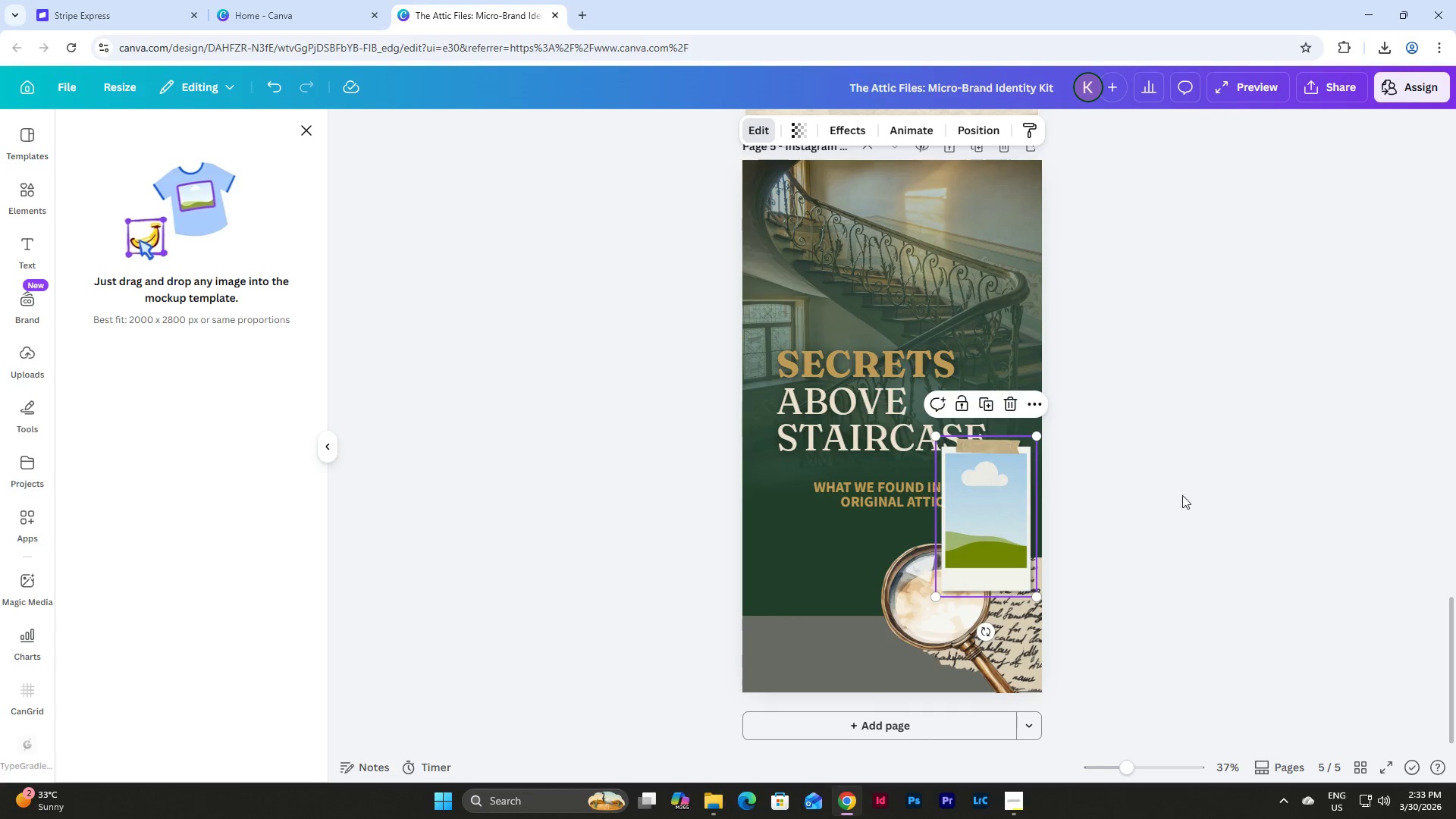 
left_click([1189, 497])
 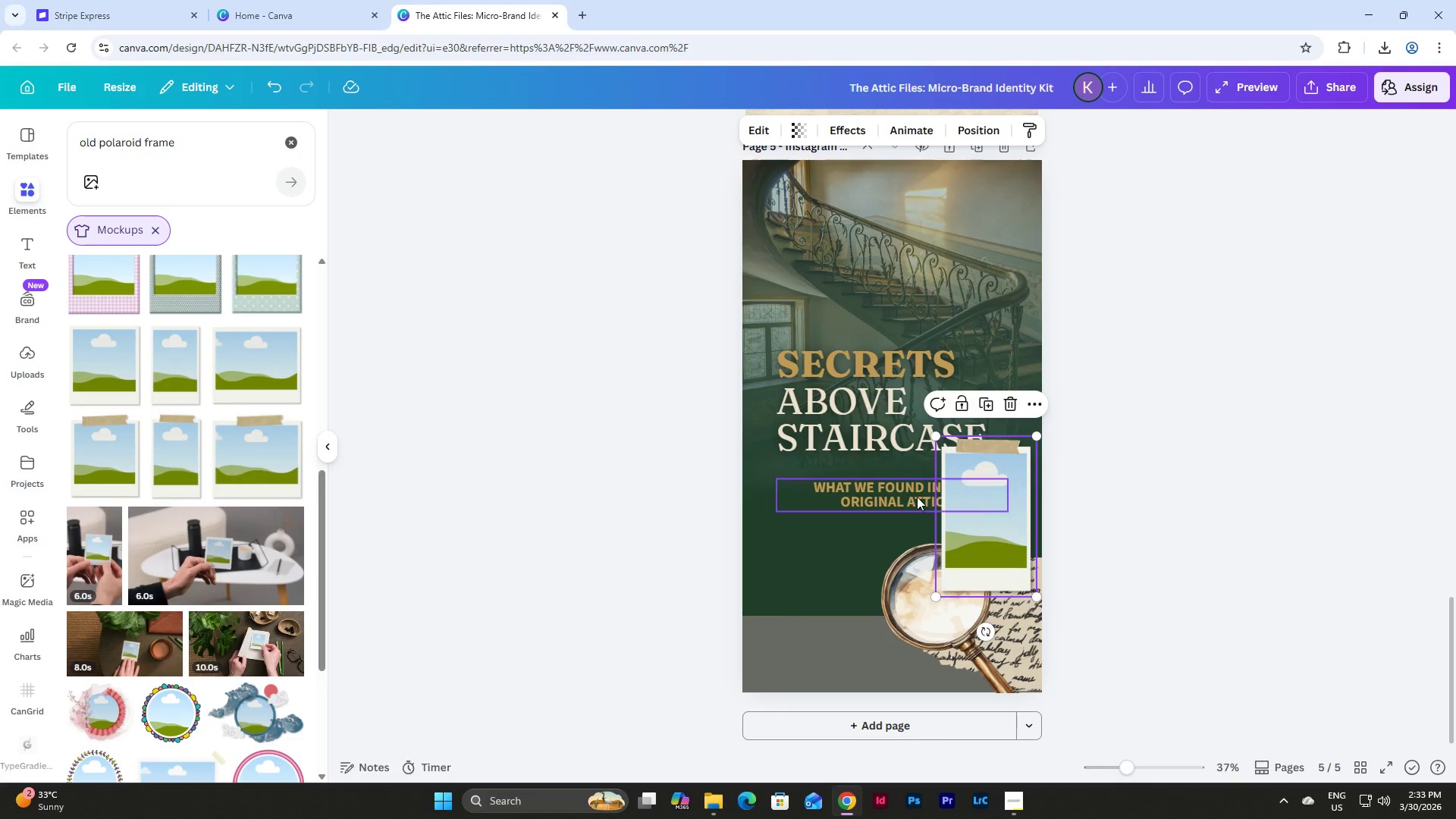 
mouse_move([899, 481])
 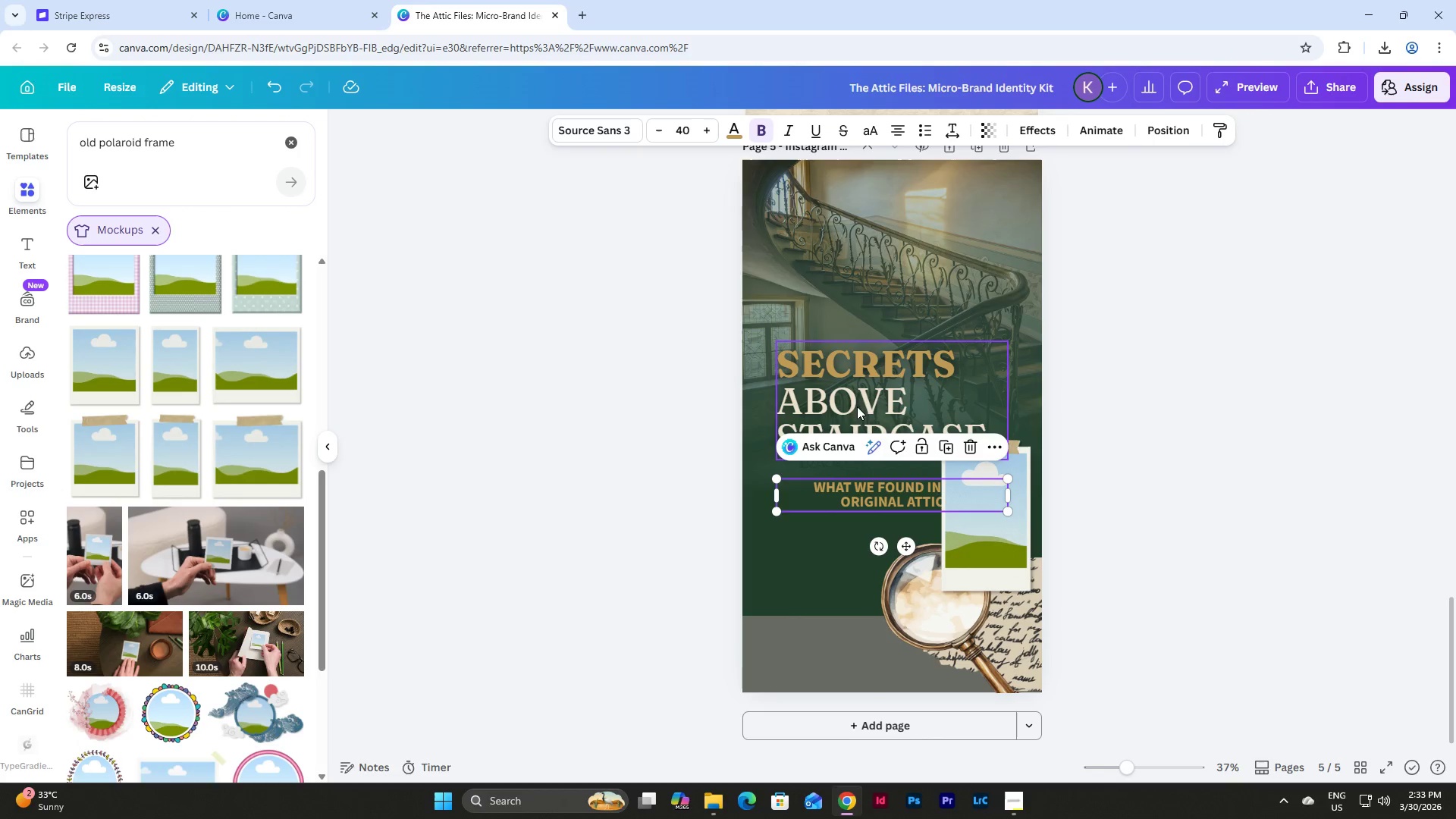 
hold_key(key=ShiftLeft, duration=0.7)
left_click([855, 397])
 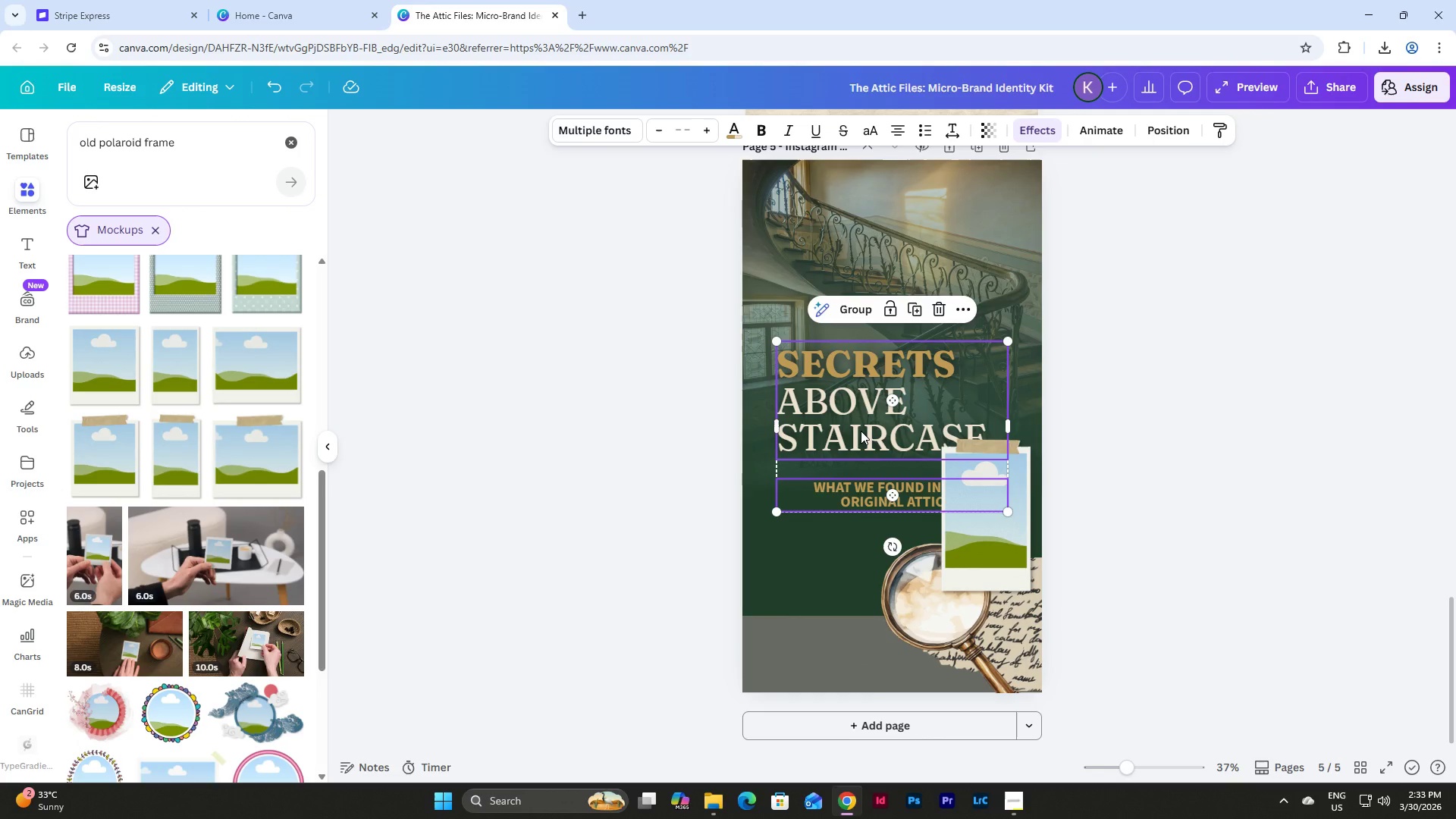 
left_click_drag(start_coordinate=[861, 431], to_coordinate=[858, 394])
 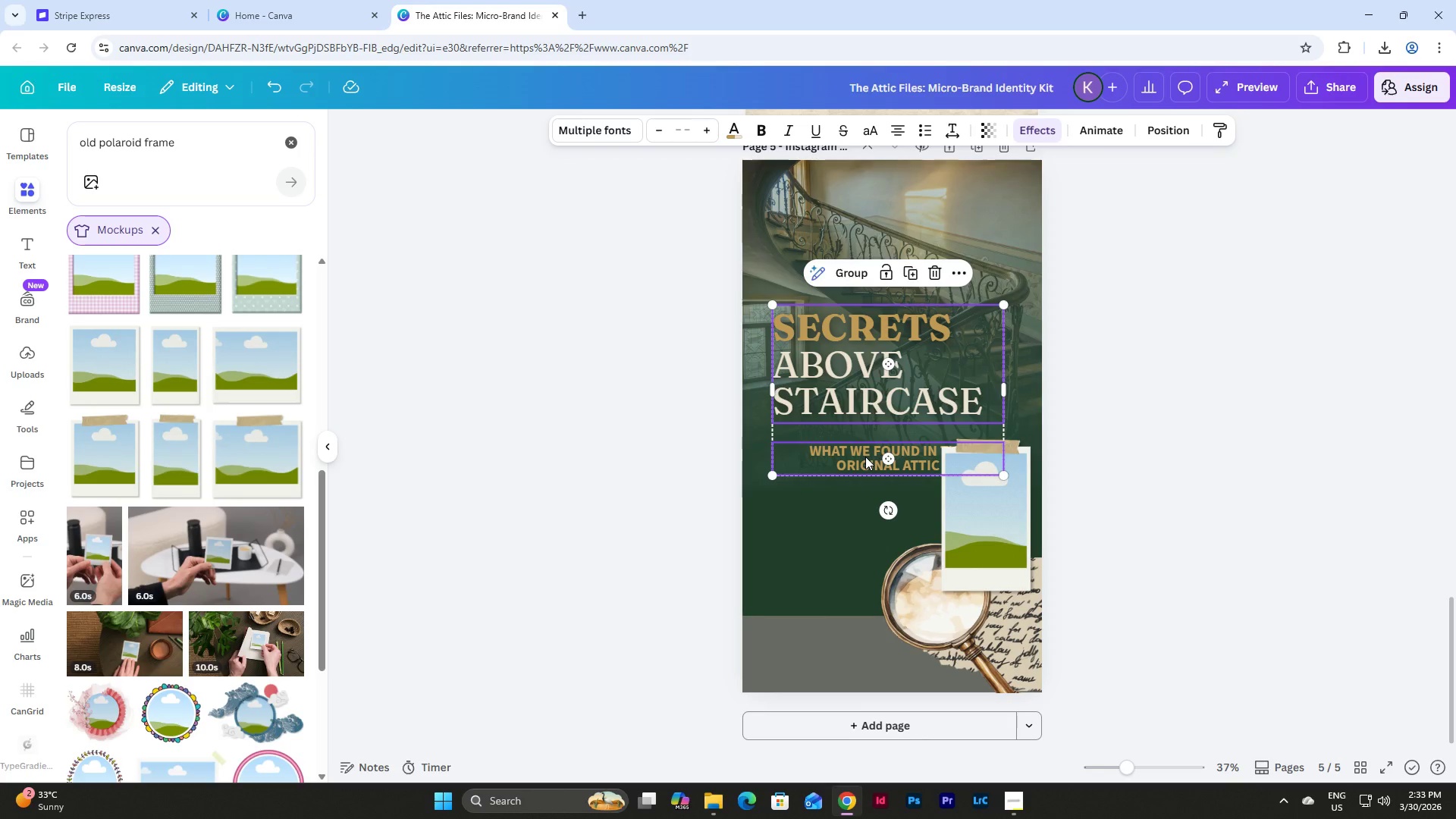 
left_click([865, 457])
 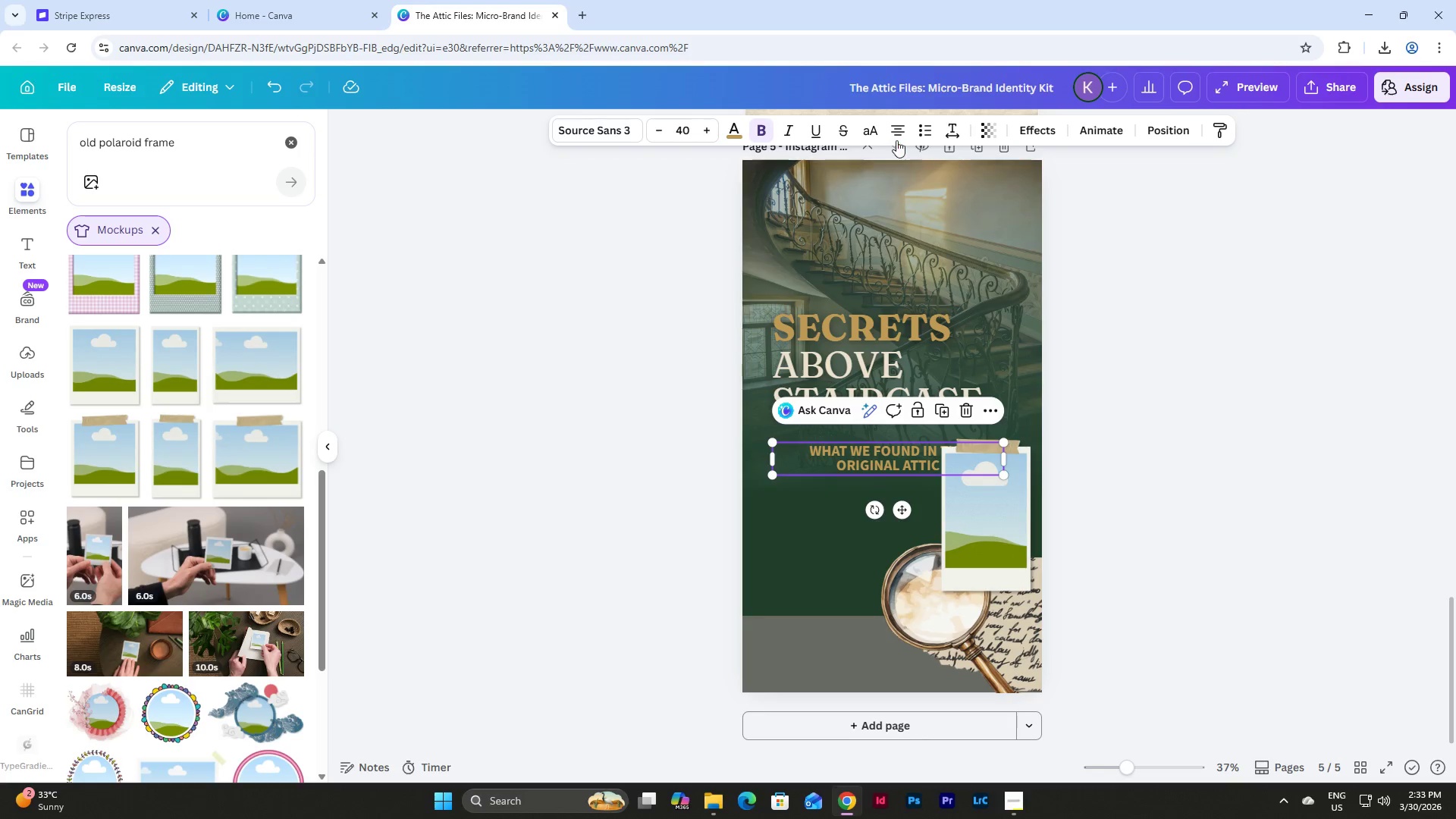 
left_click([897, 131])
 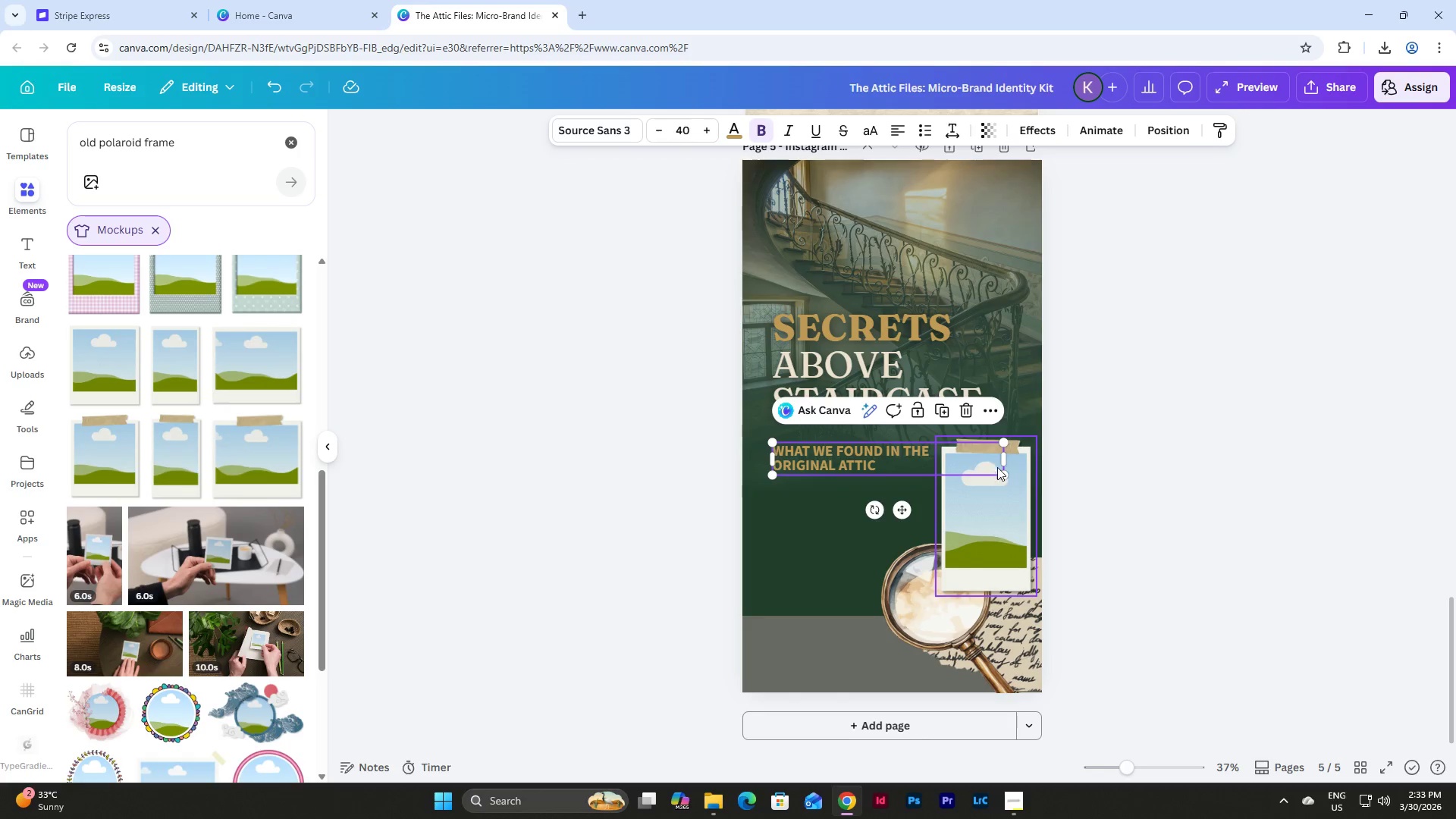 
left_click_drag(start_coordinate=[1010, 460], to_coordinate=[925, 461])
 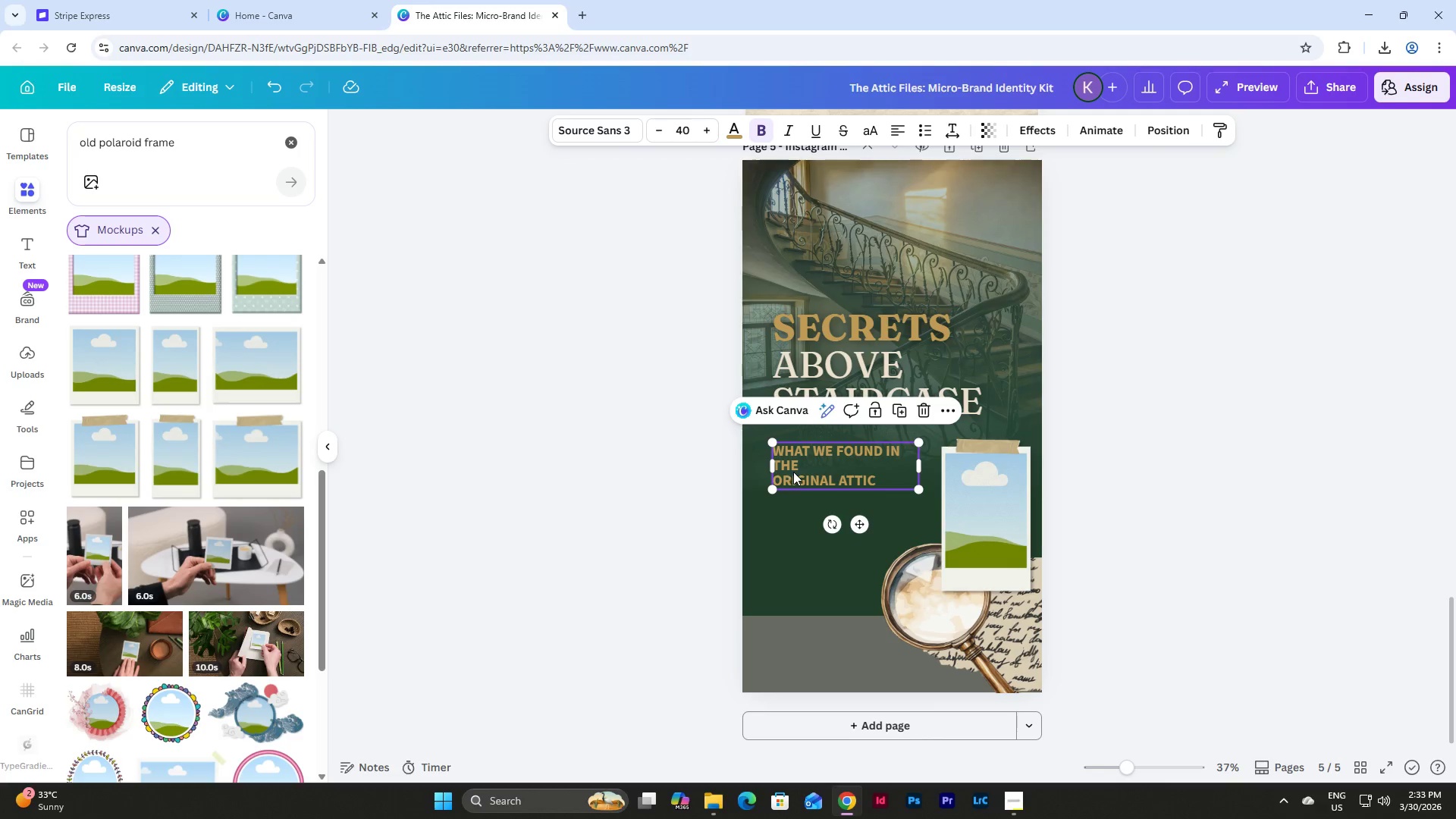 
left_click([789, 472])
 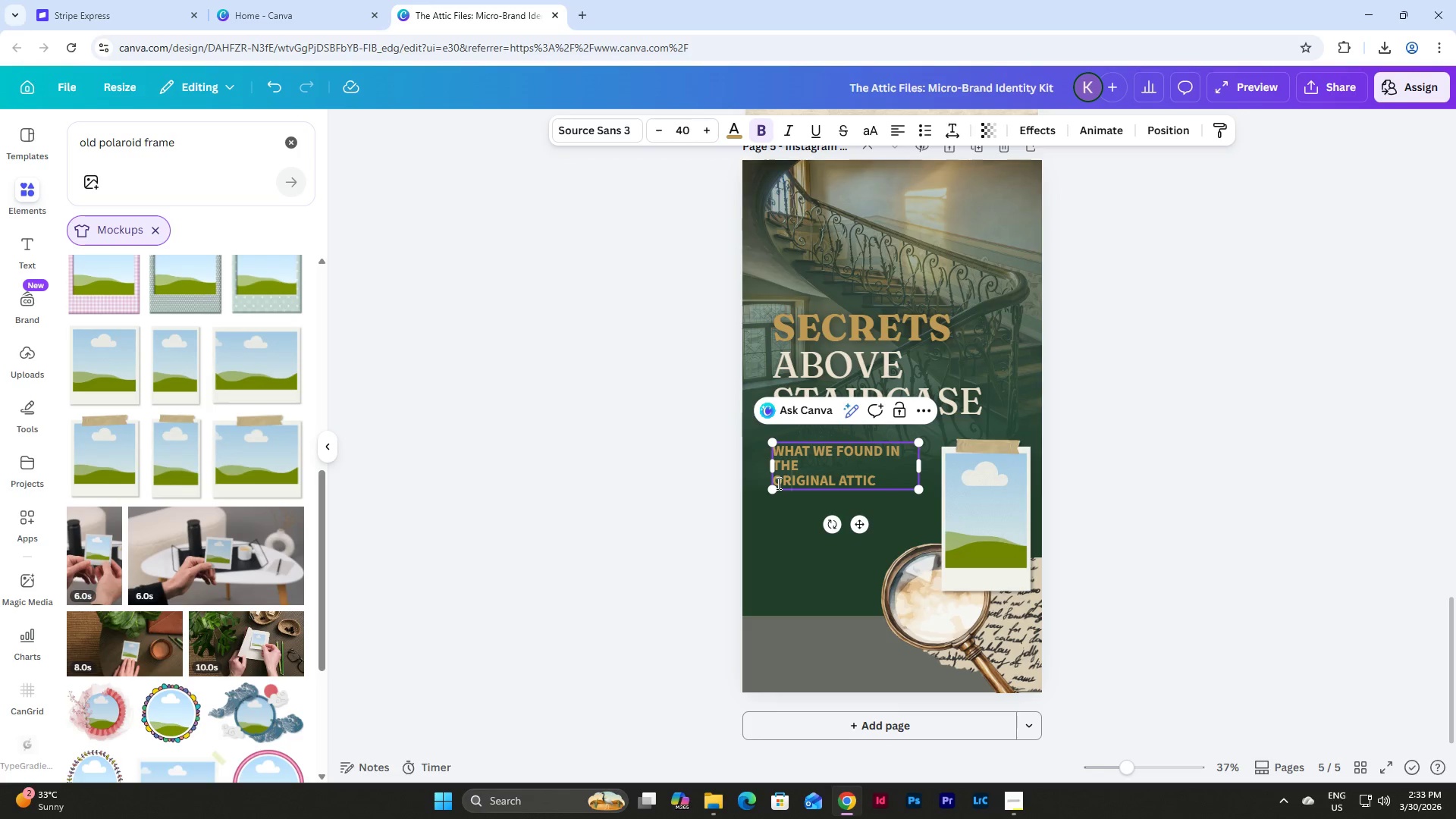 
left_click([775, 482])
 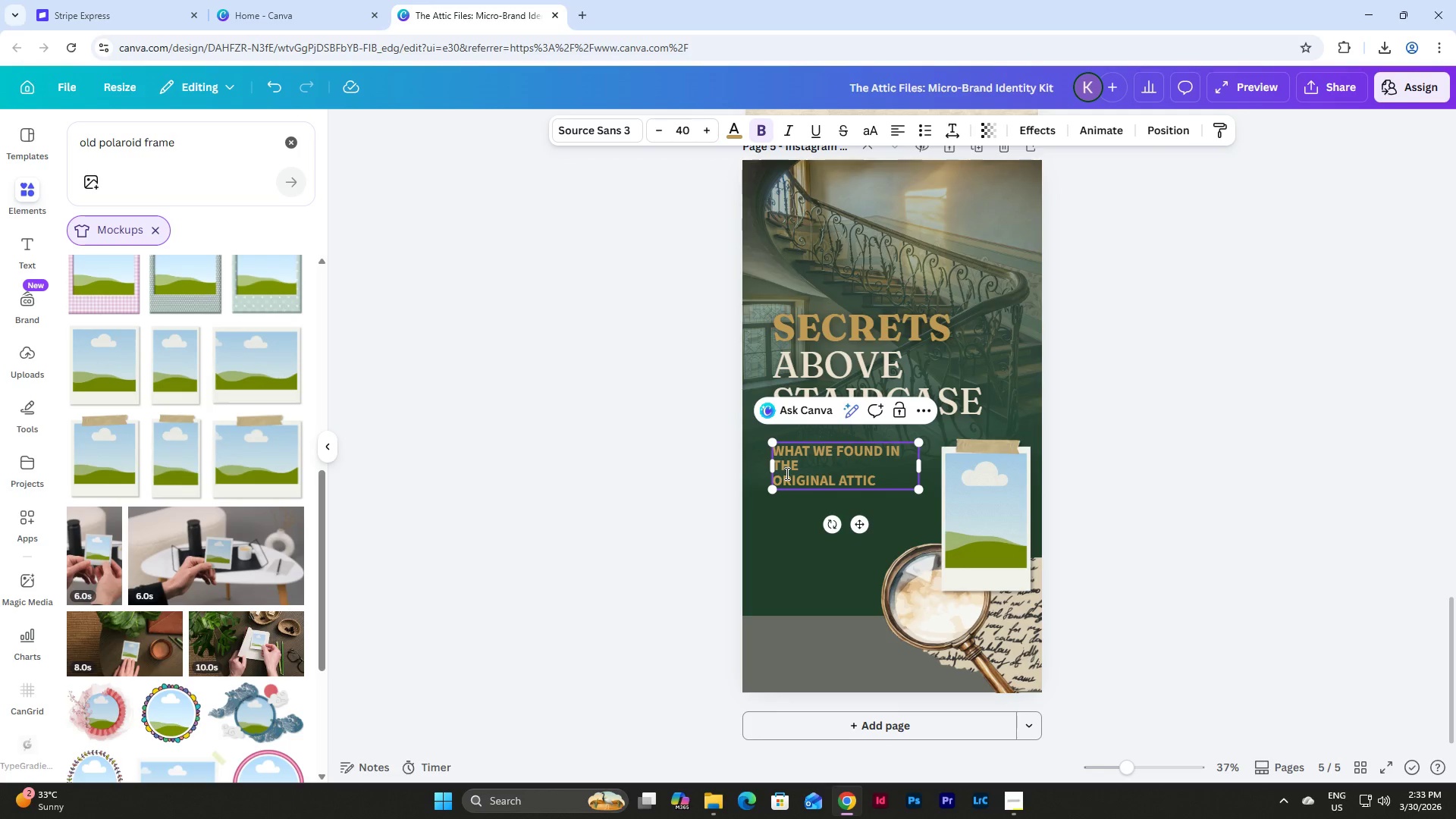 
key(Backspace)
 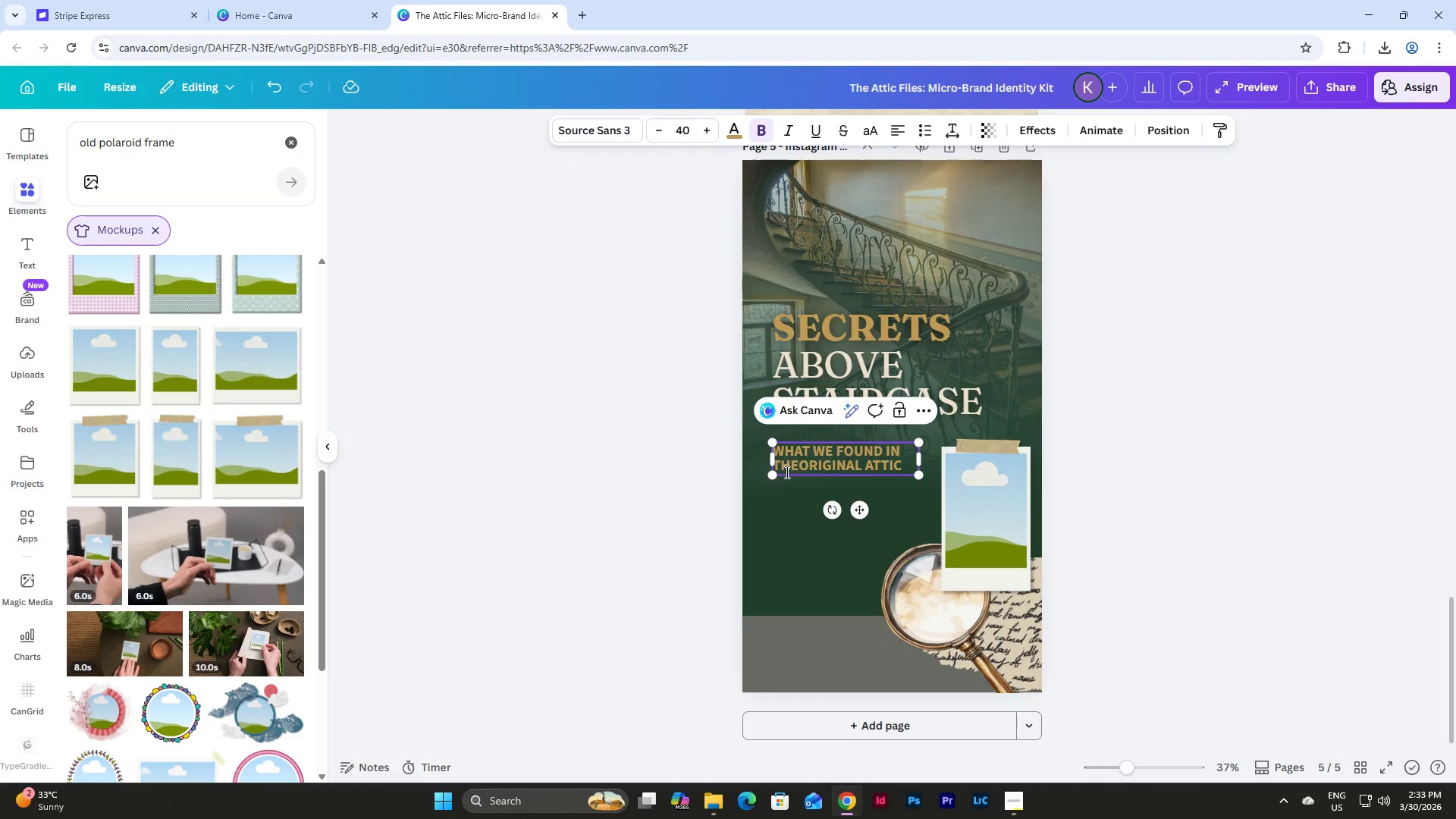 
key(Space)
 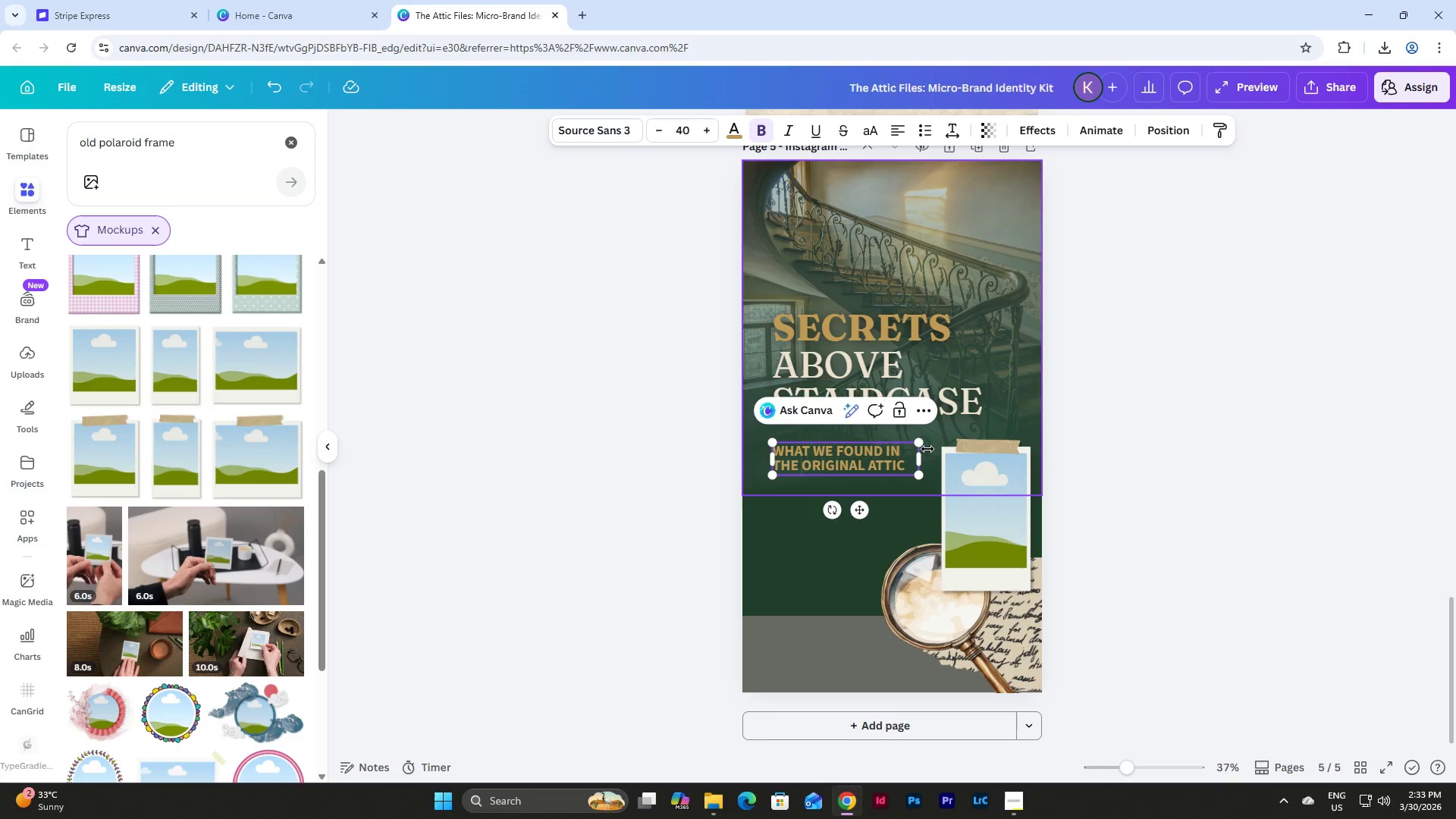 
left_click([1141, 496])
 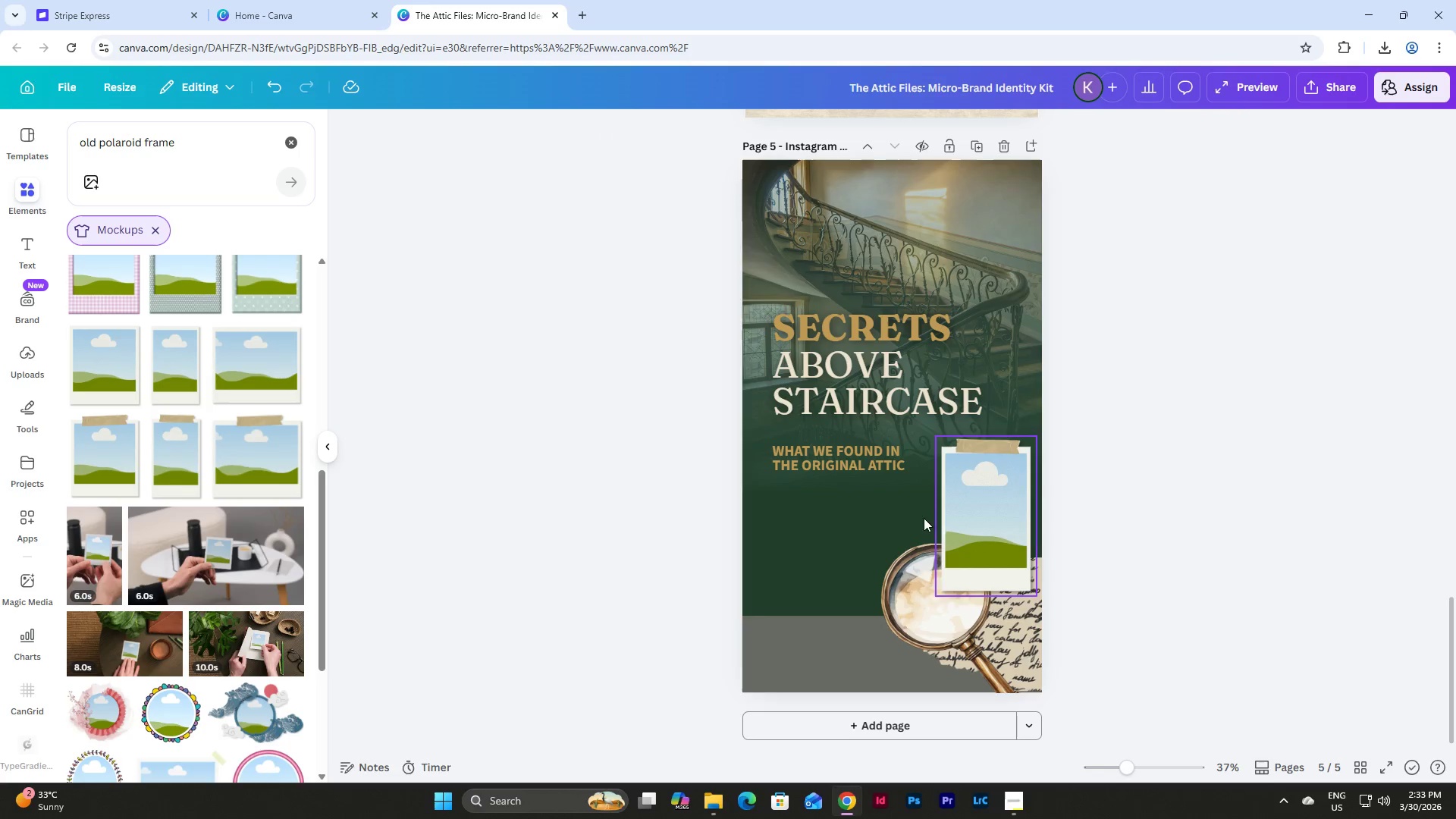 
left_click_drag(start_coordinate=[854, 515], to_coordinate=[736, 300])
 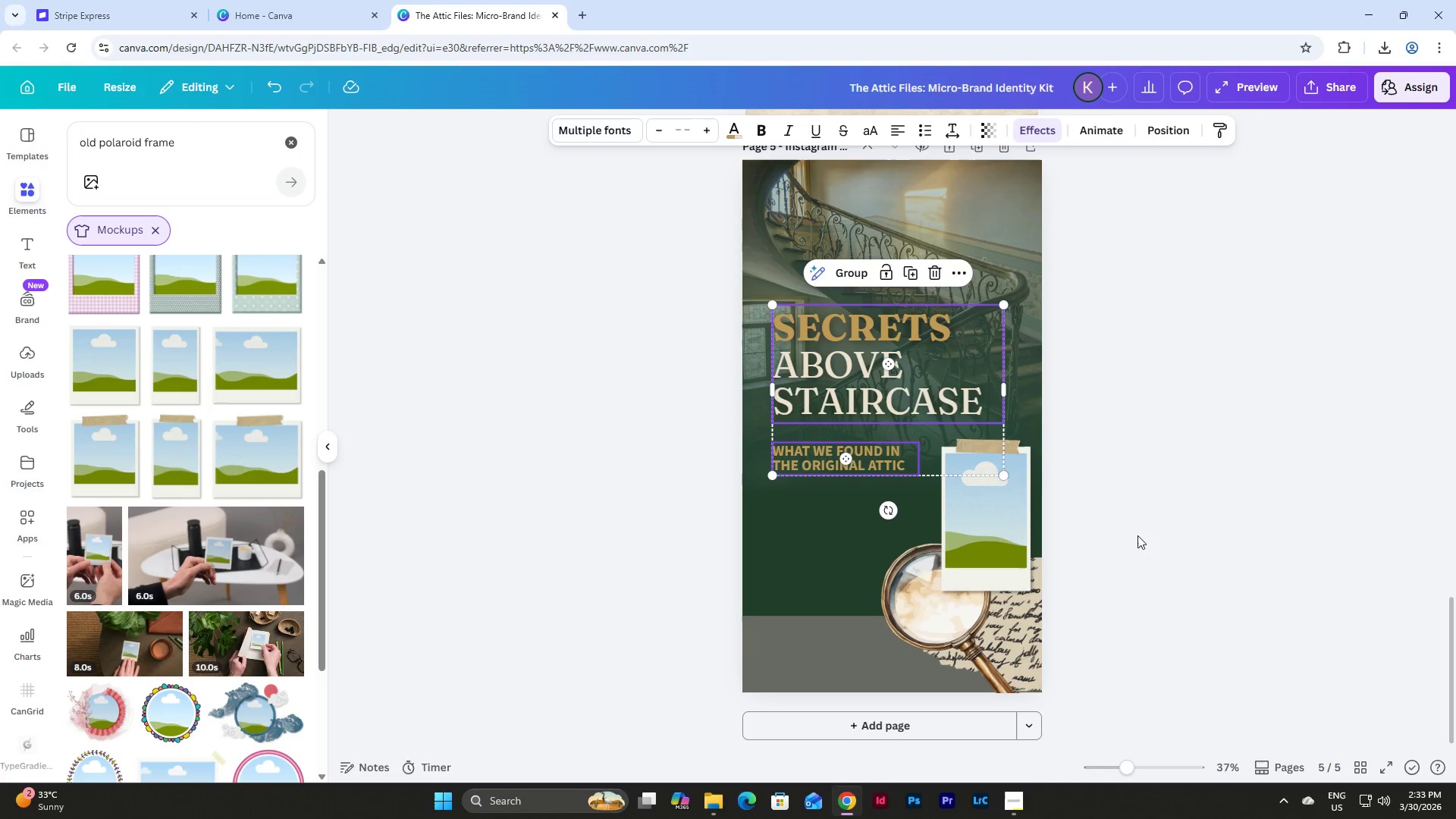 
left_click([1143, 536])
 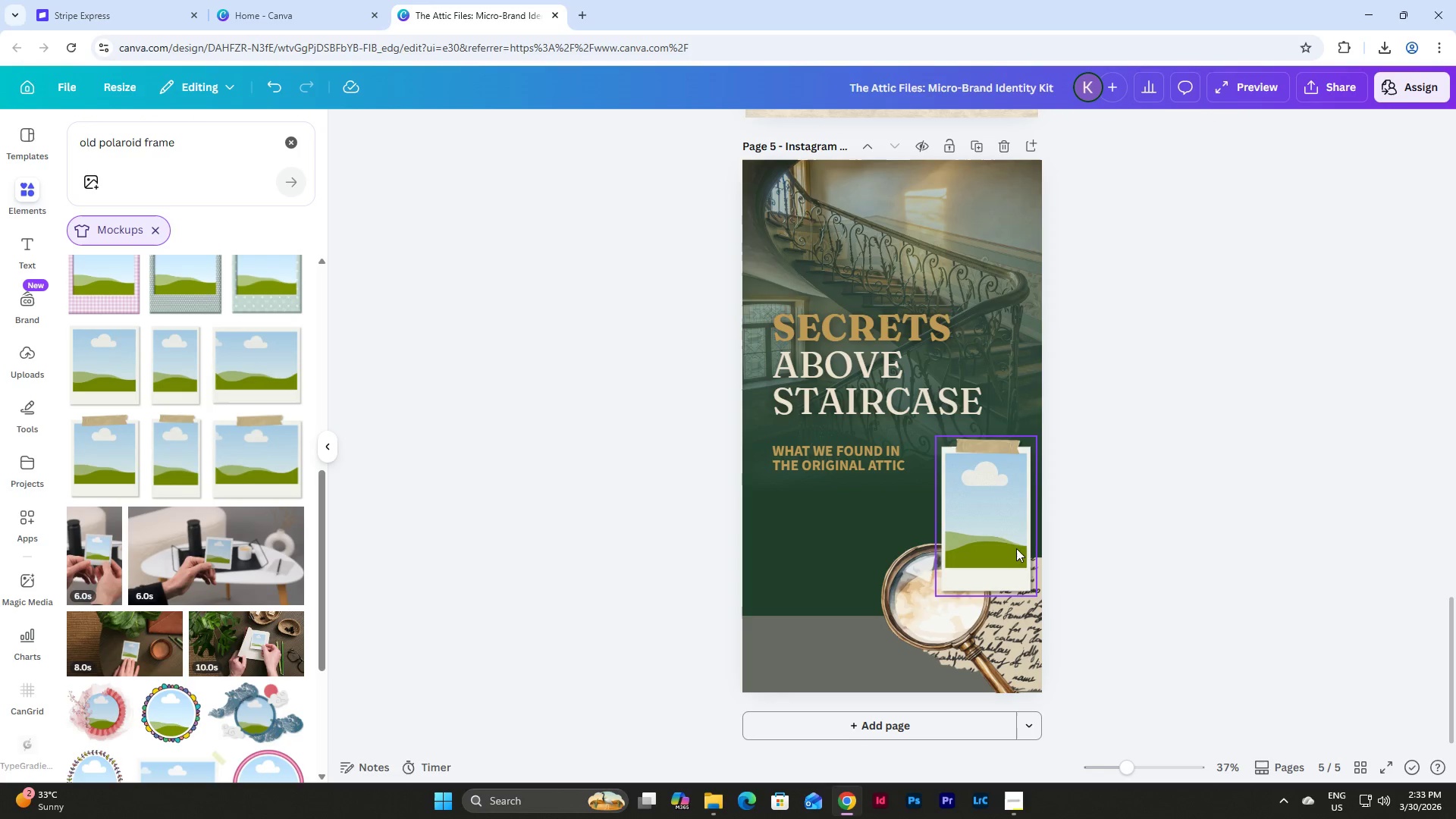 
left_click([997, 532])
 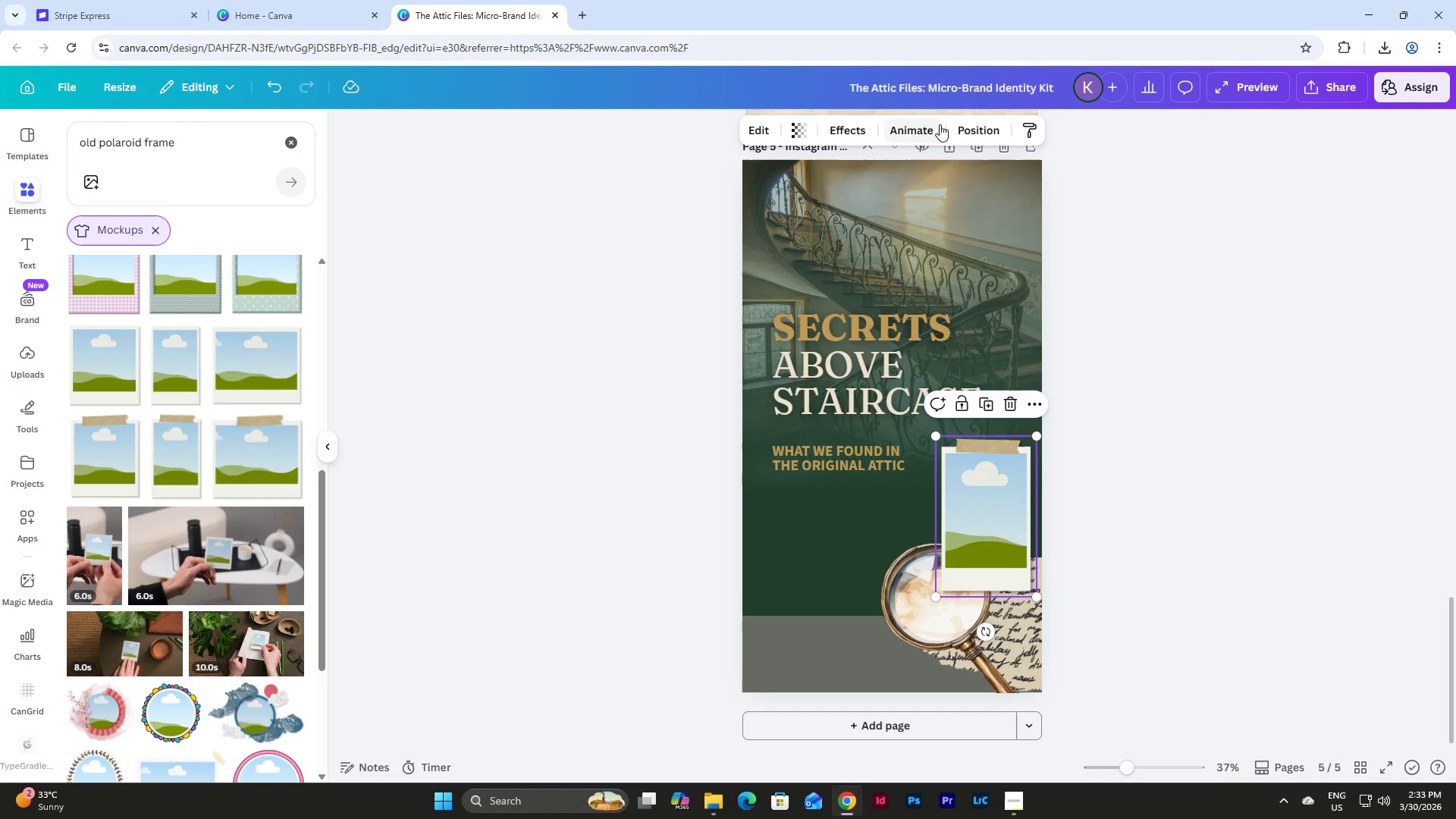 
left_click([994, 125])
 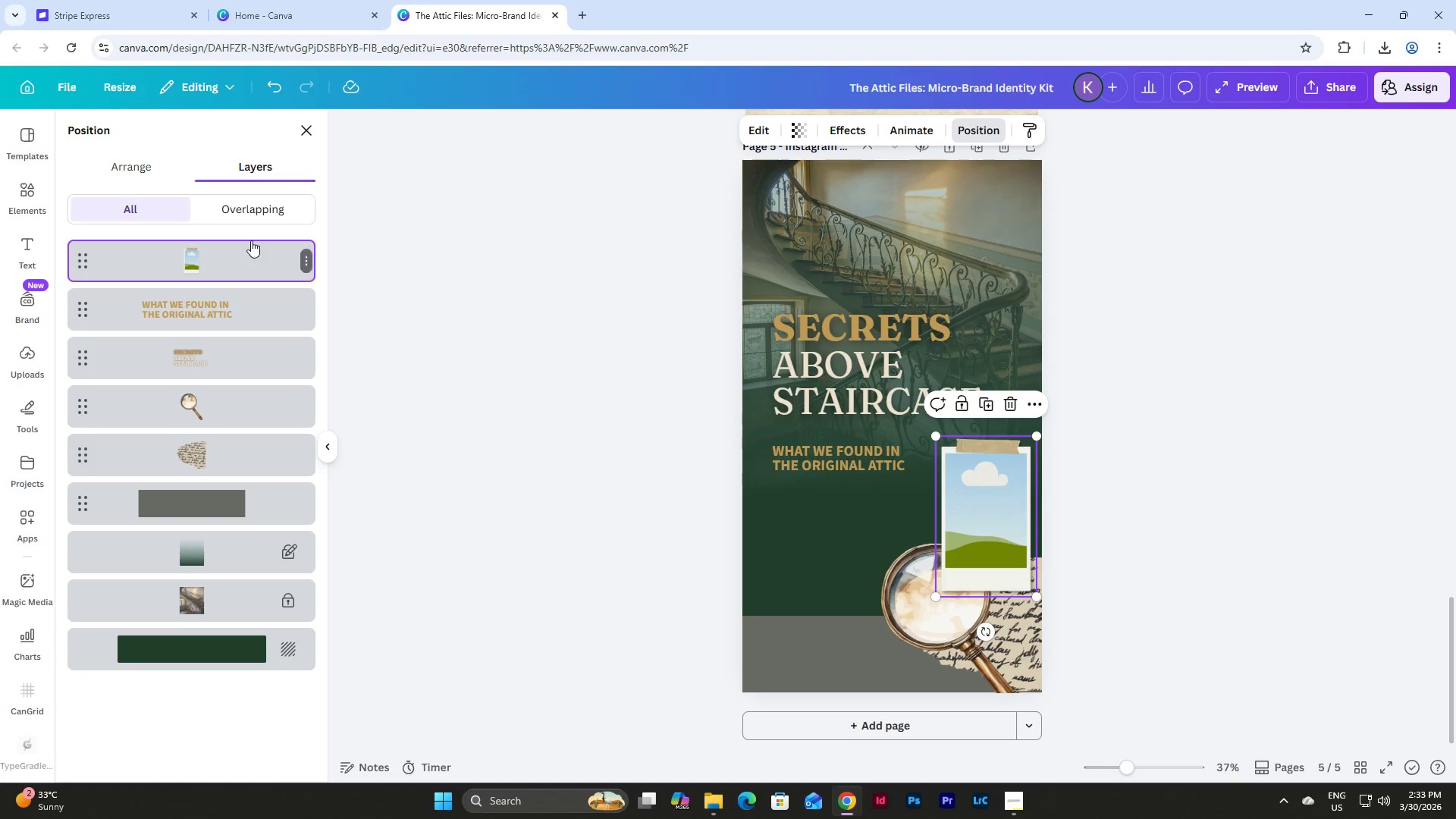 
left_click([105, 158])
 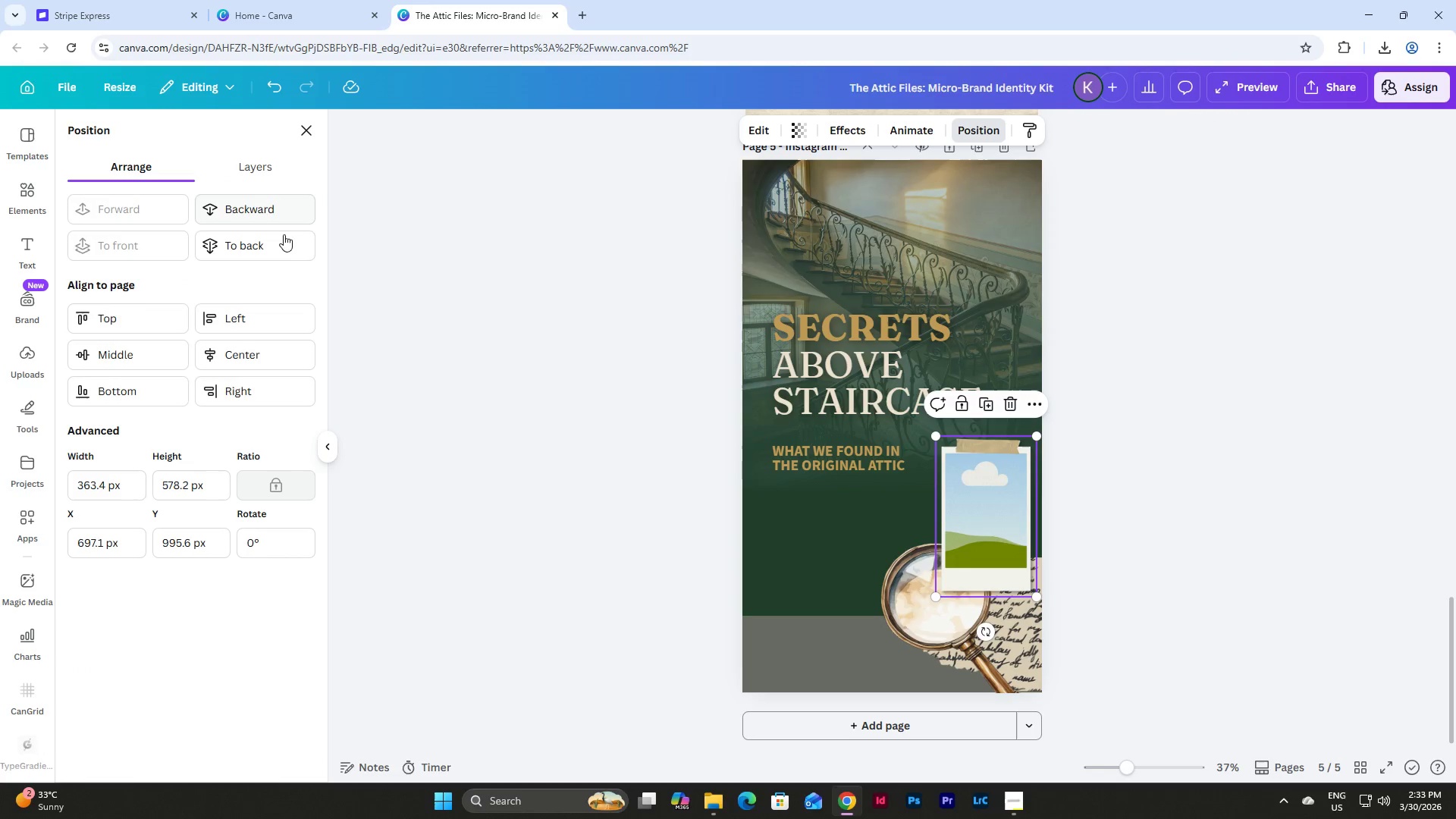 
left_click([279, 254])
 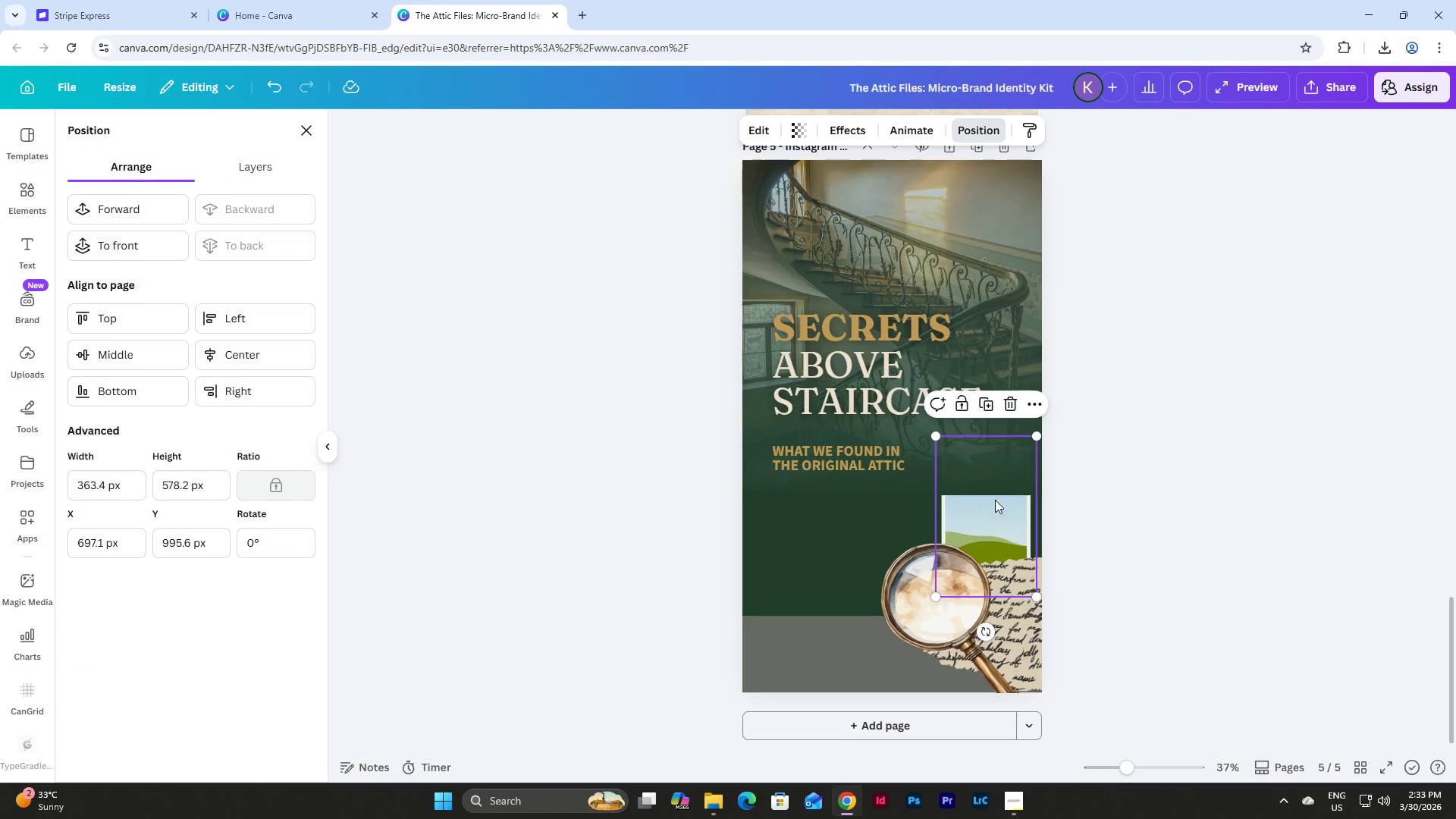 
left_click([993, 450])
 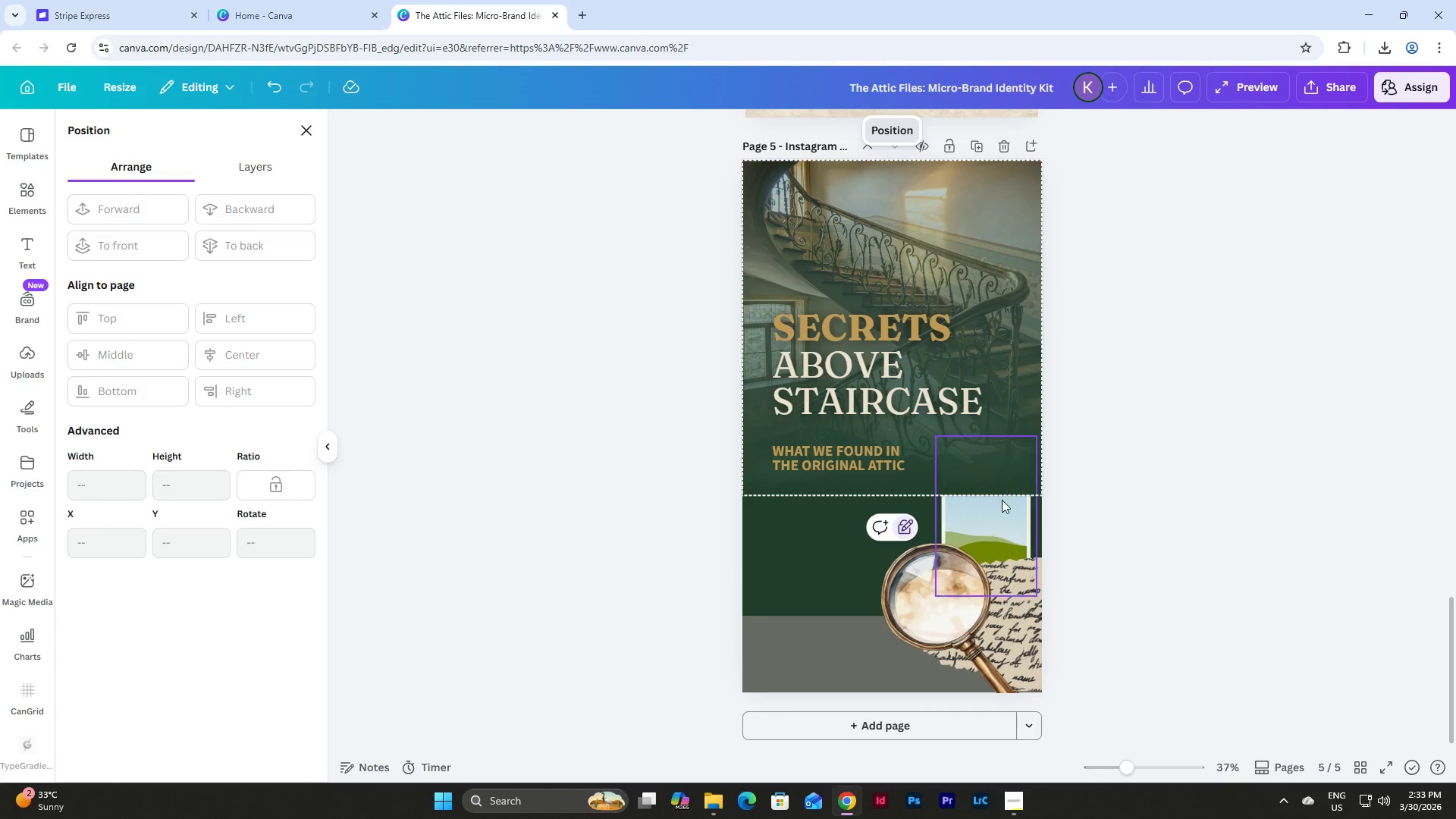 
left_click([1002, 510])
 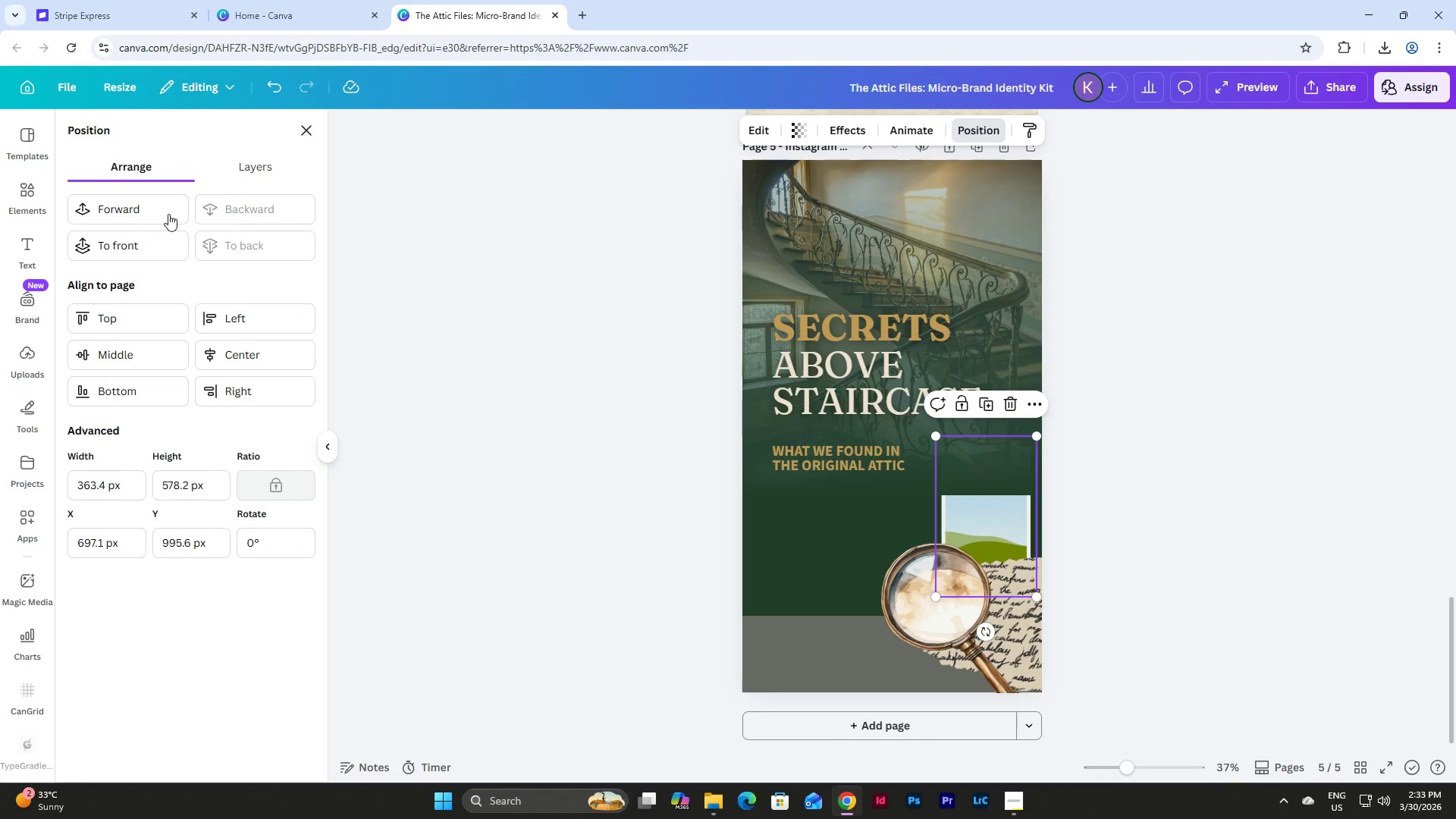 
left_click([159, 212])
 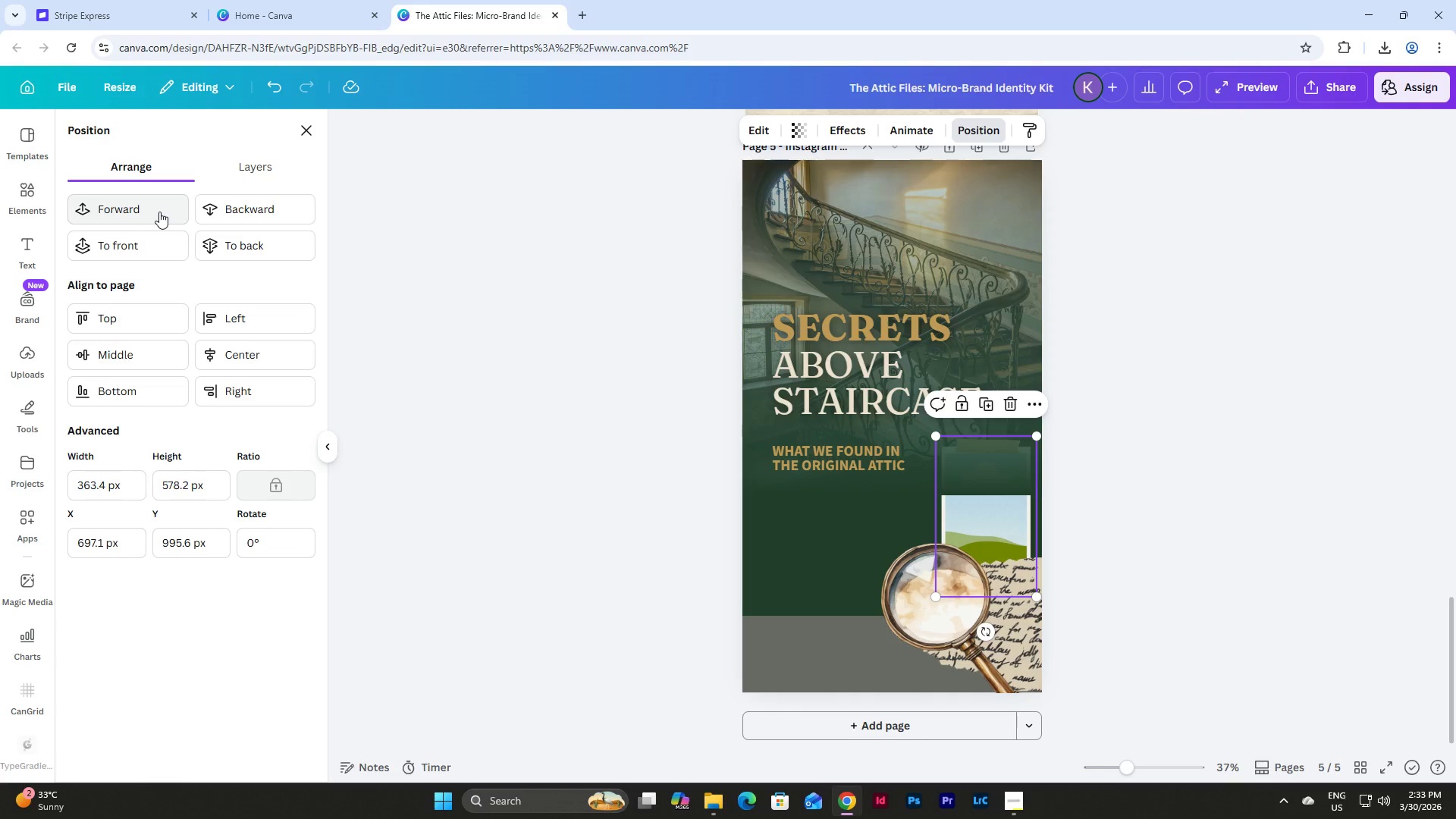 
left_click([159, 212])
 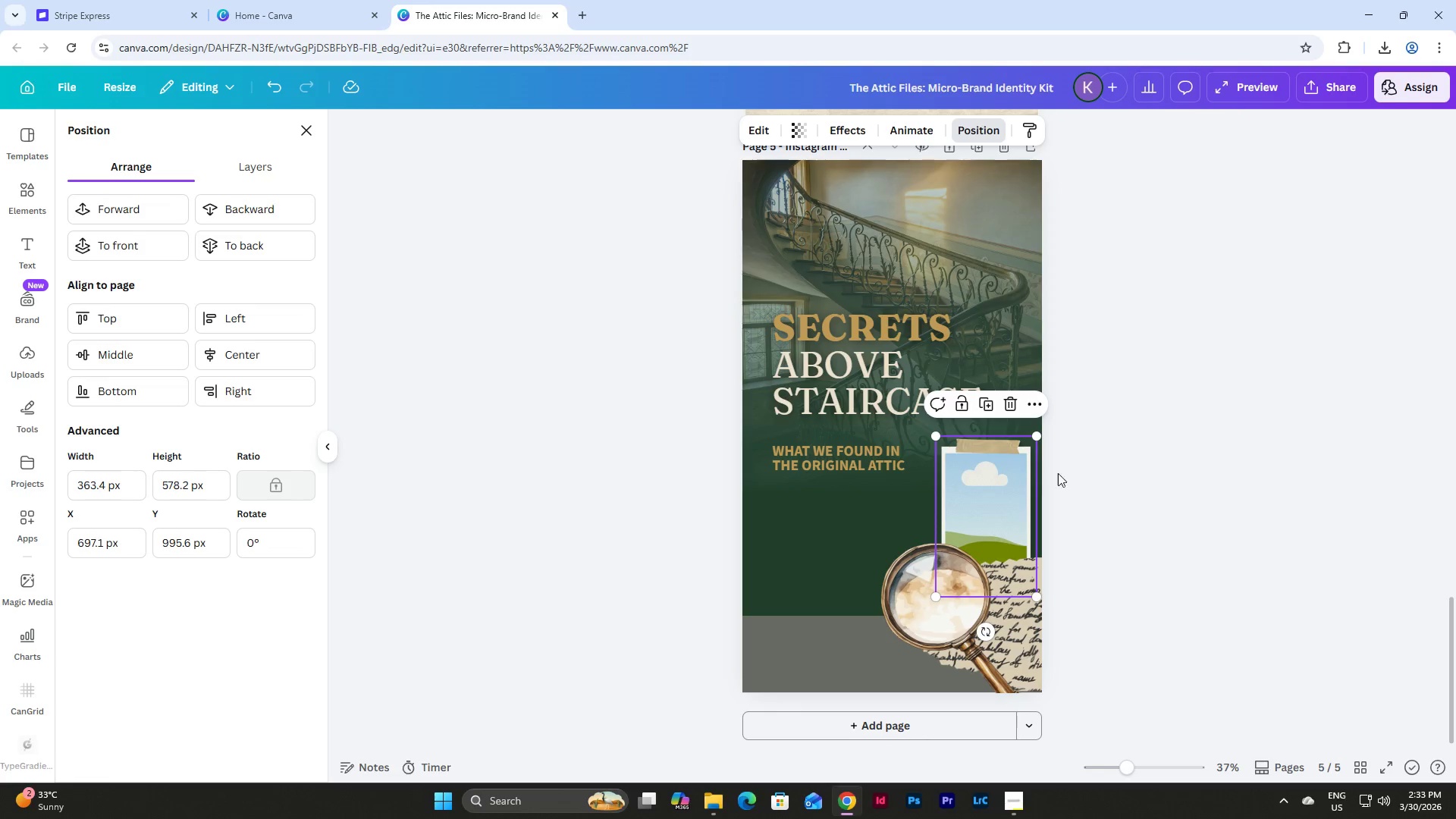 
left_click([1079, 472])
 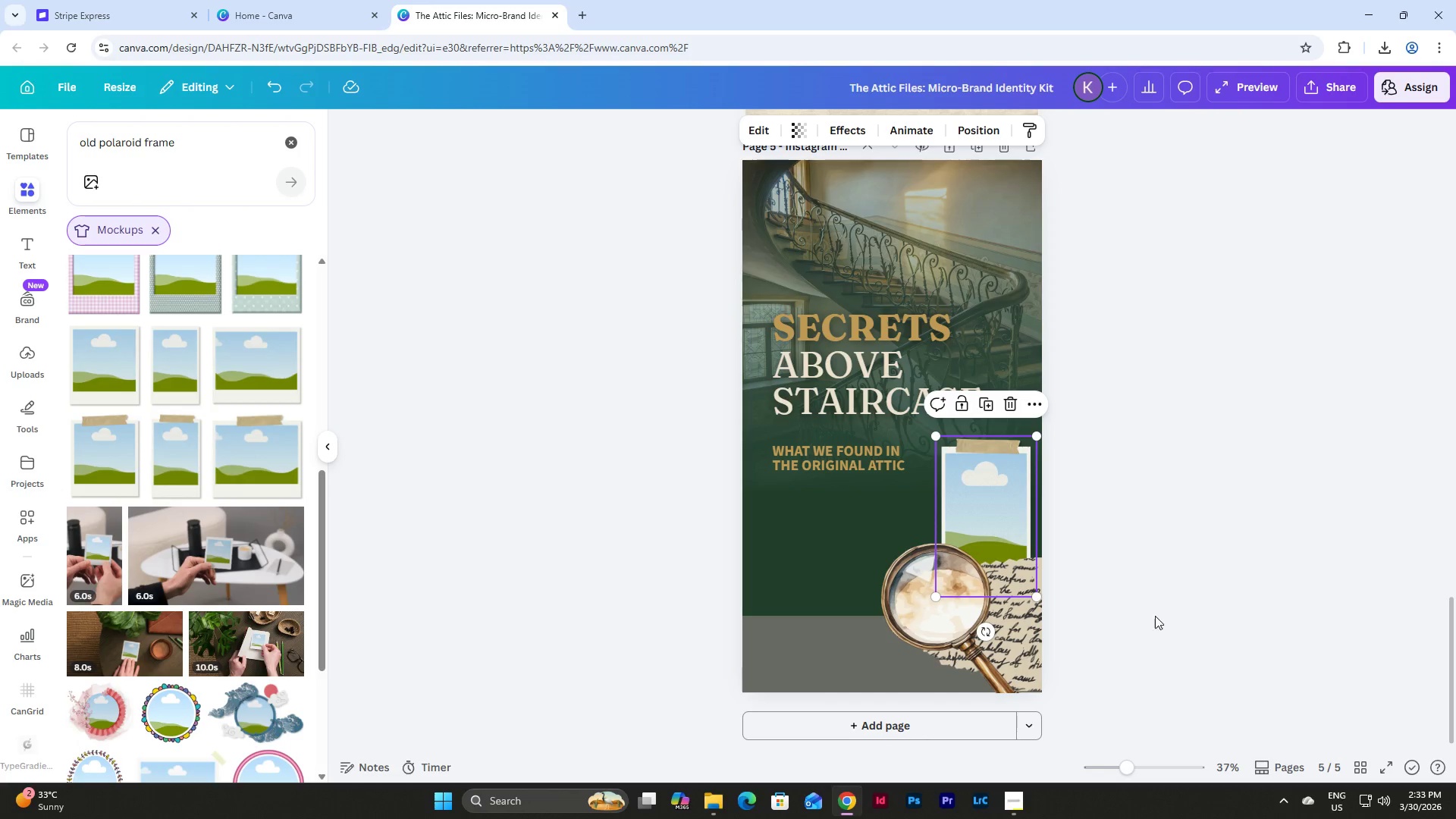 
left_click([1139, 576])
 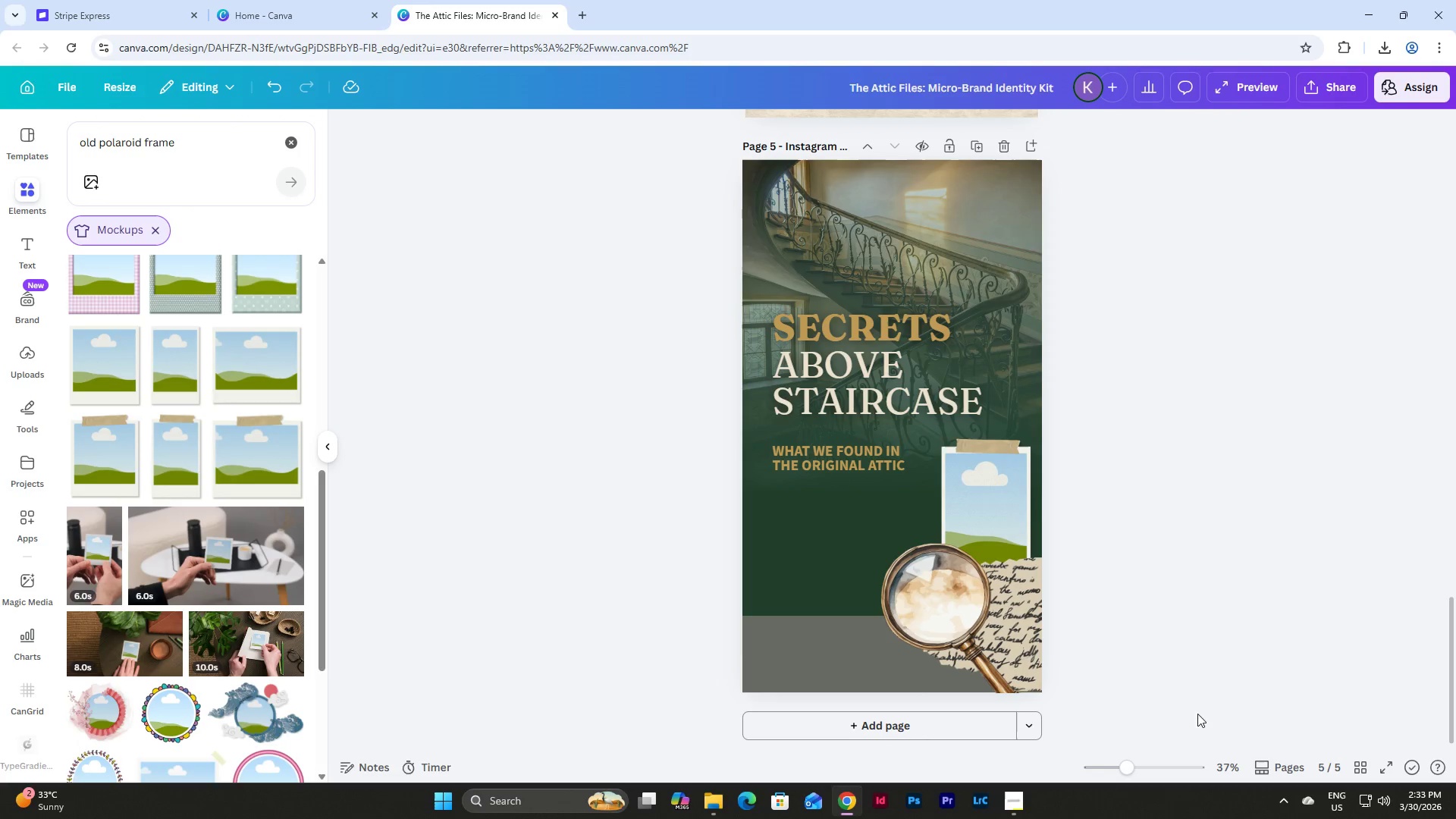 
left_click_drag(start_coordinate=[1197, 713], to_coordinate=[822, 519])
 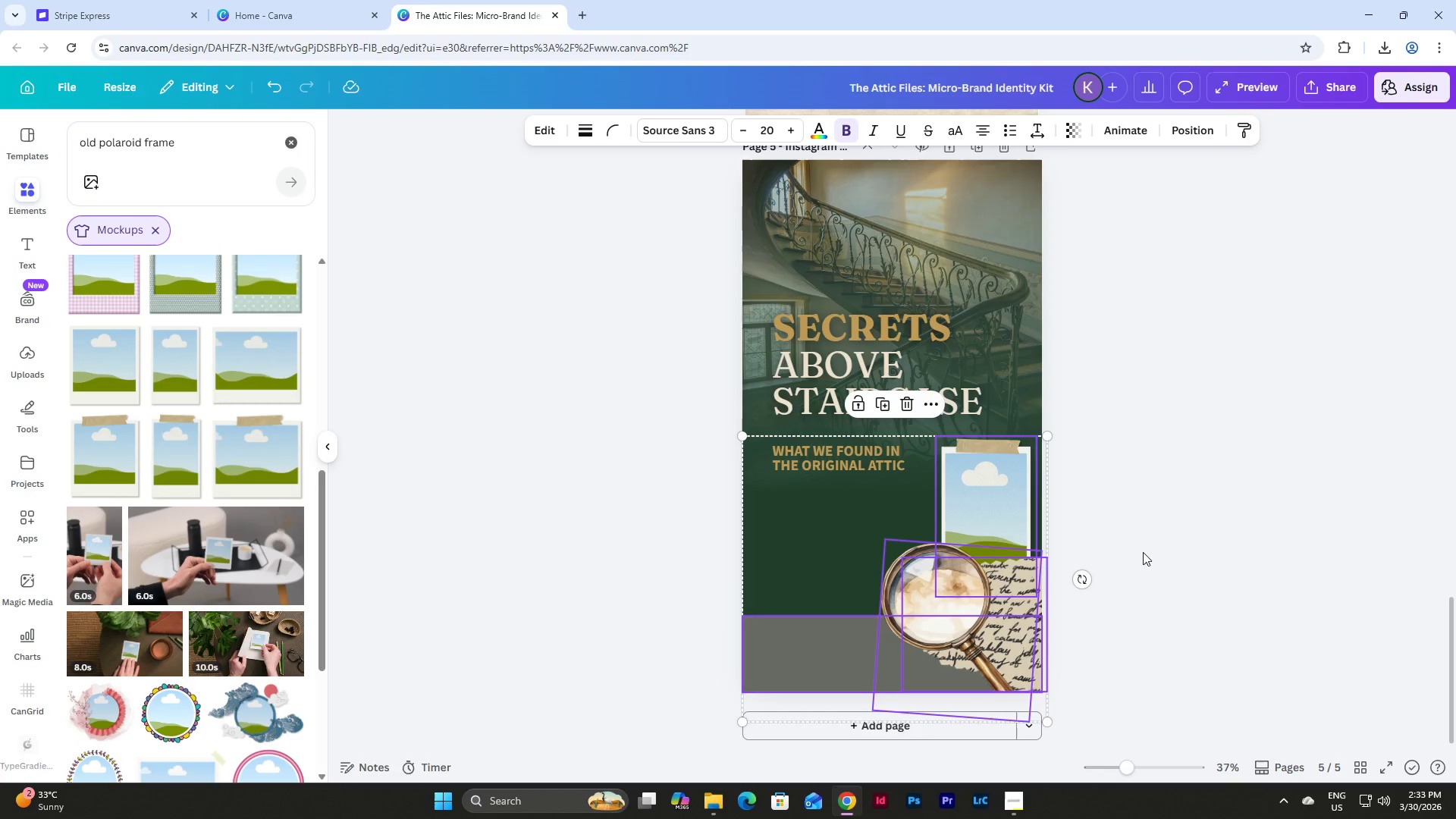 
left_click([1143, 552])
 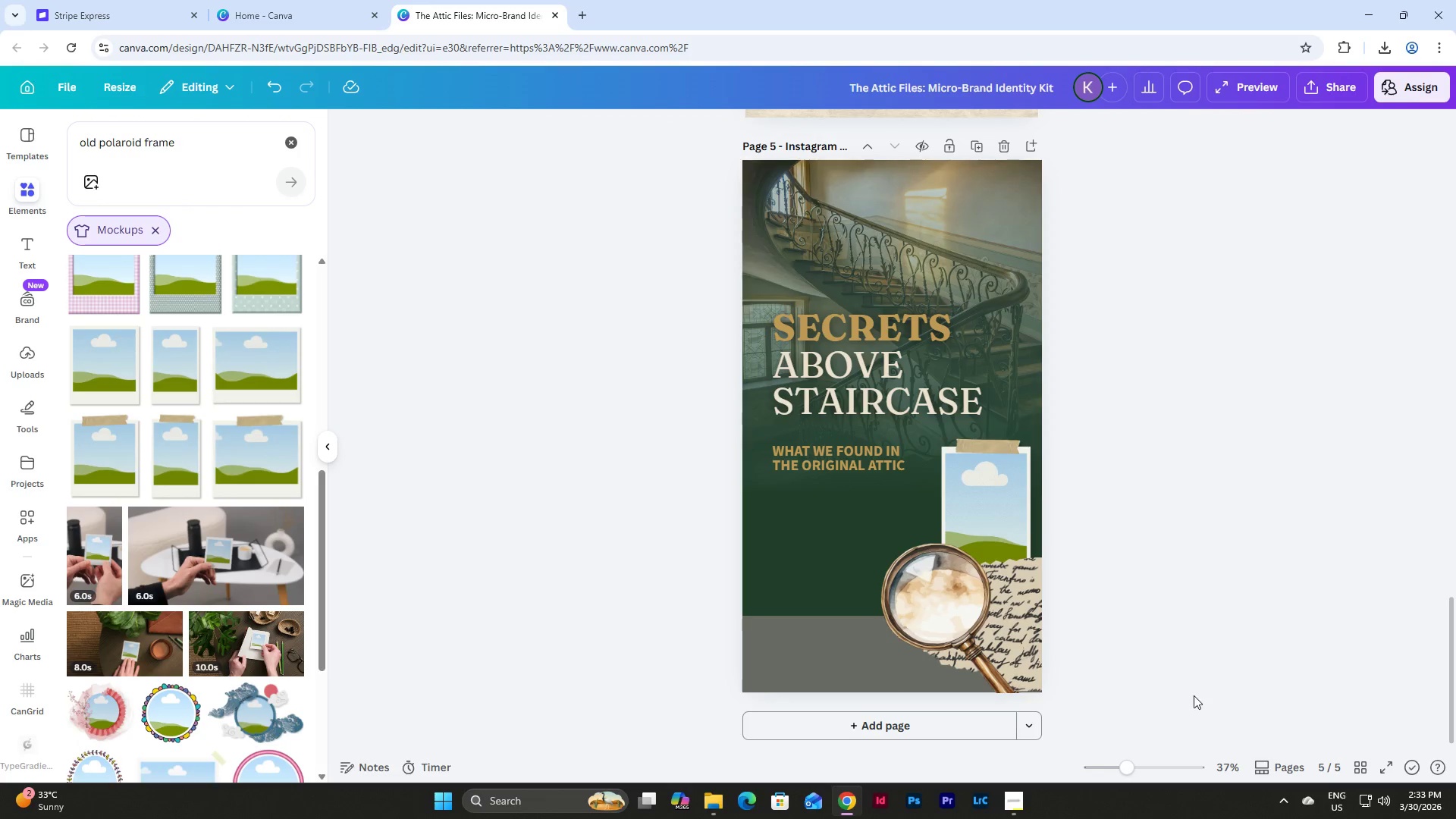 
left_click_drag(start_coordinate=[1194, 695], to_coordinate=[1120, 627])
 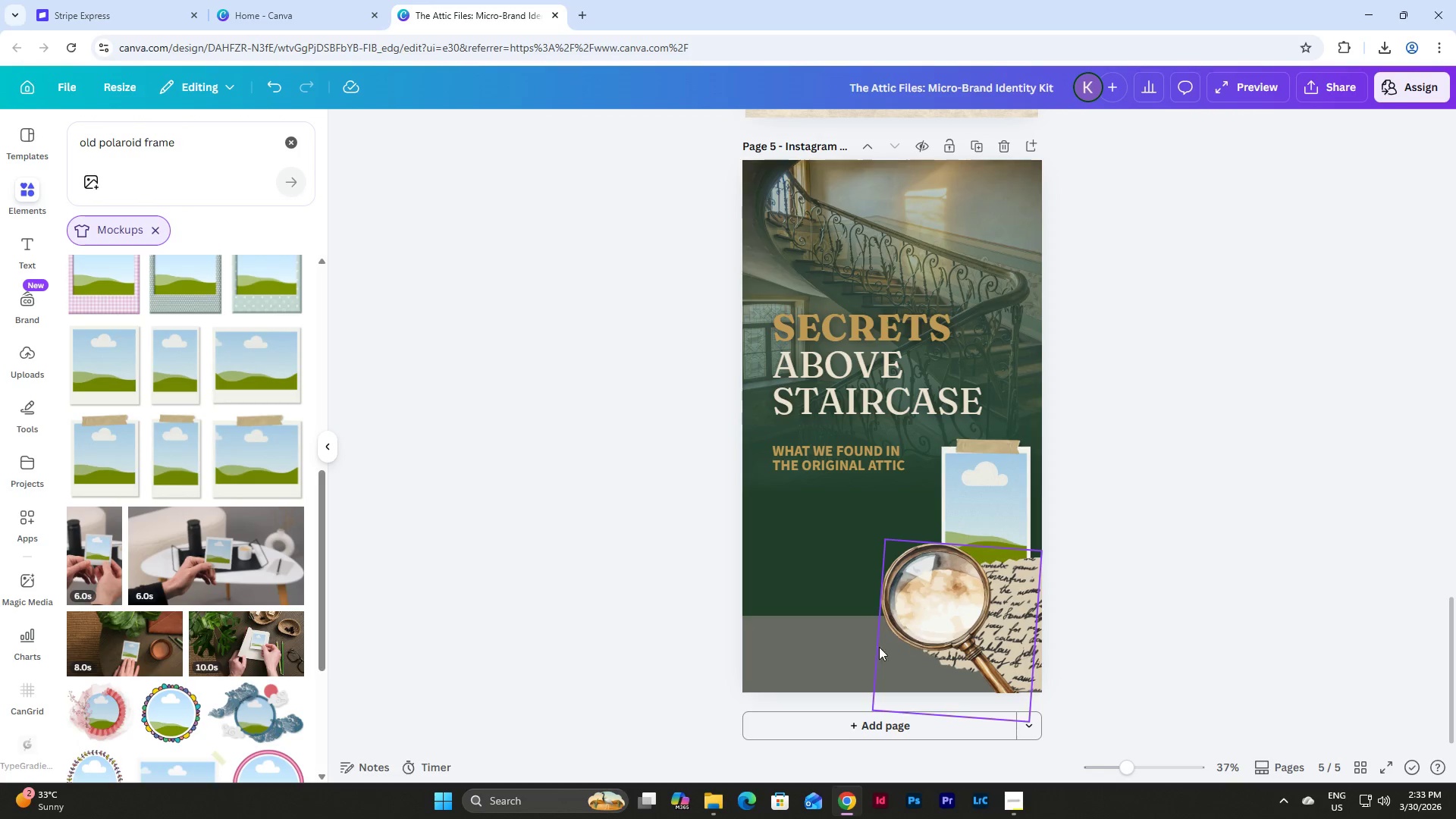 
left_click([841, 651])
 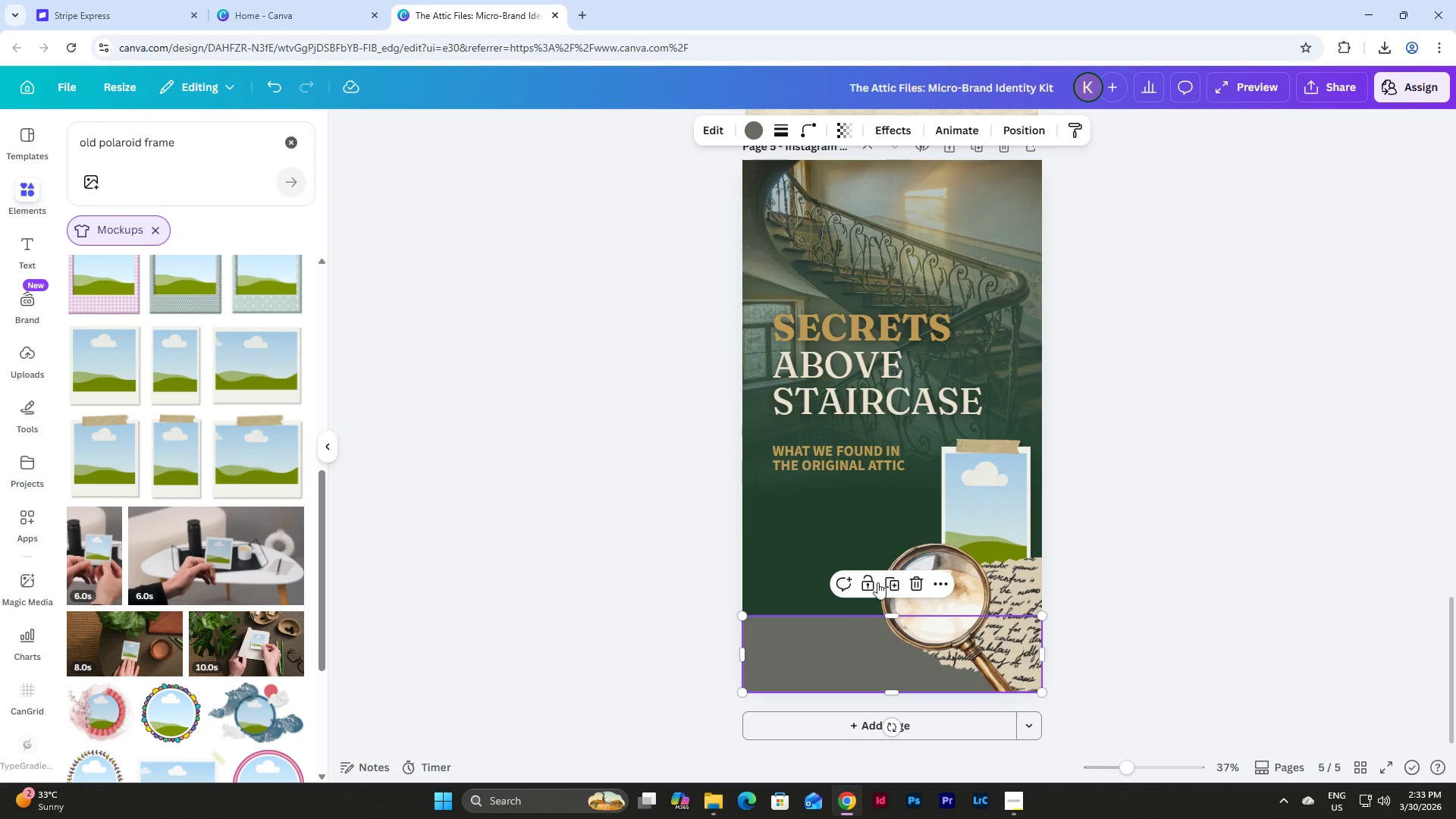 
left_click([868, 585])
 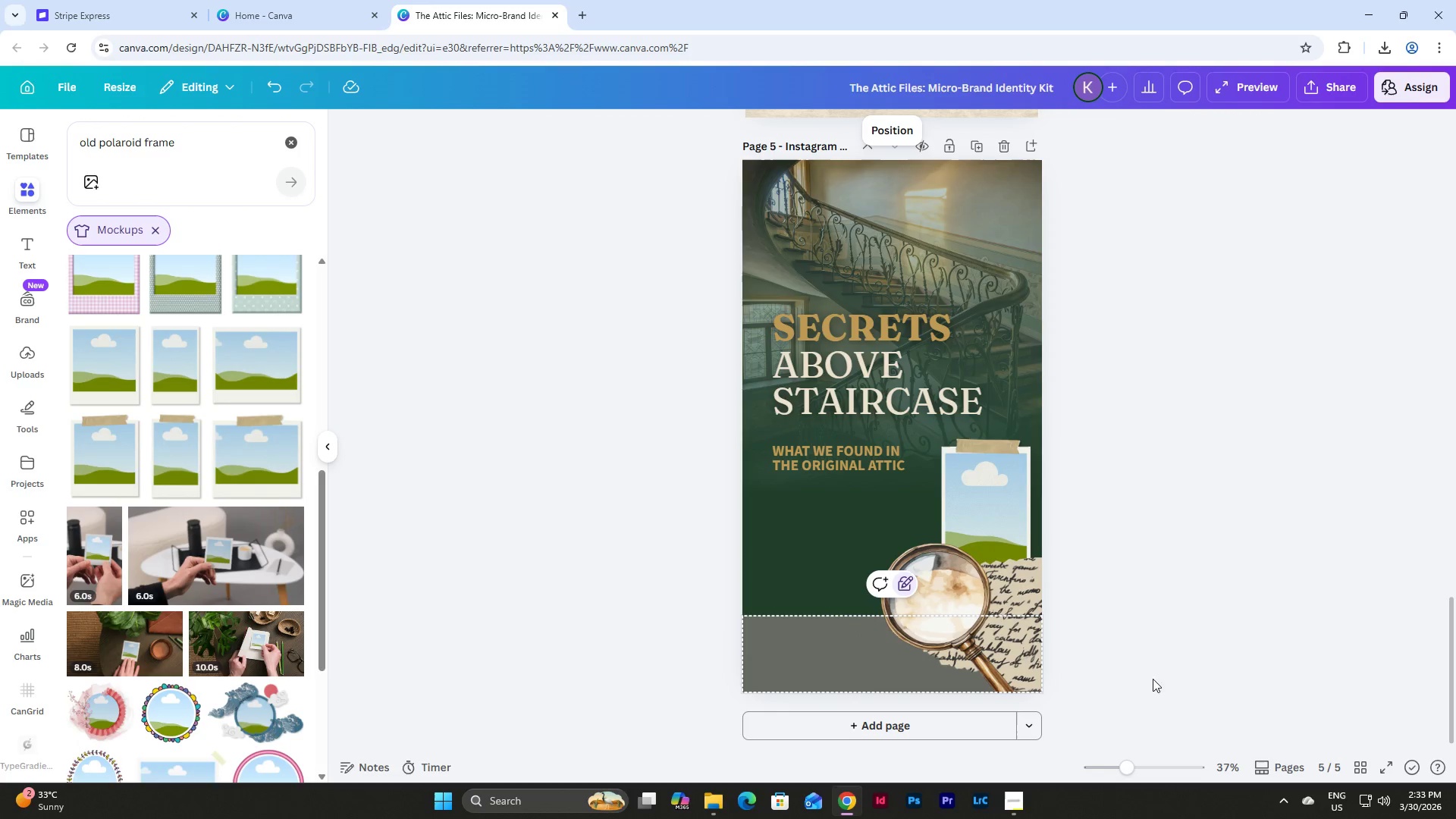 
left_click_drag(start_coordinate=[1167, 686], to_coordinate=[903, 539])
 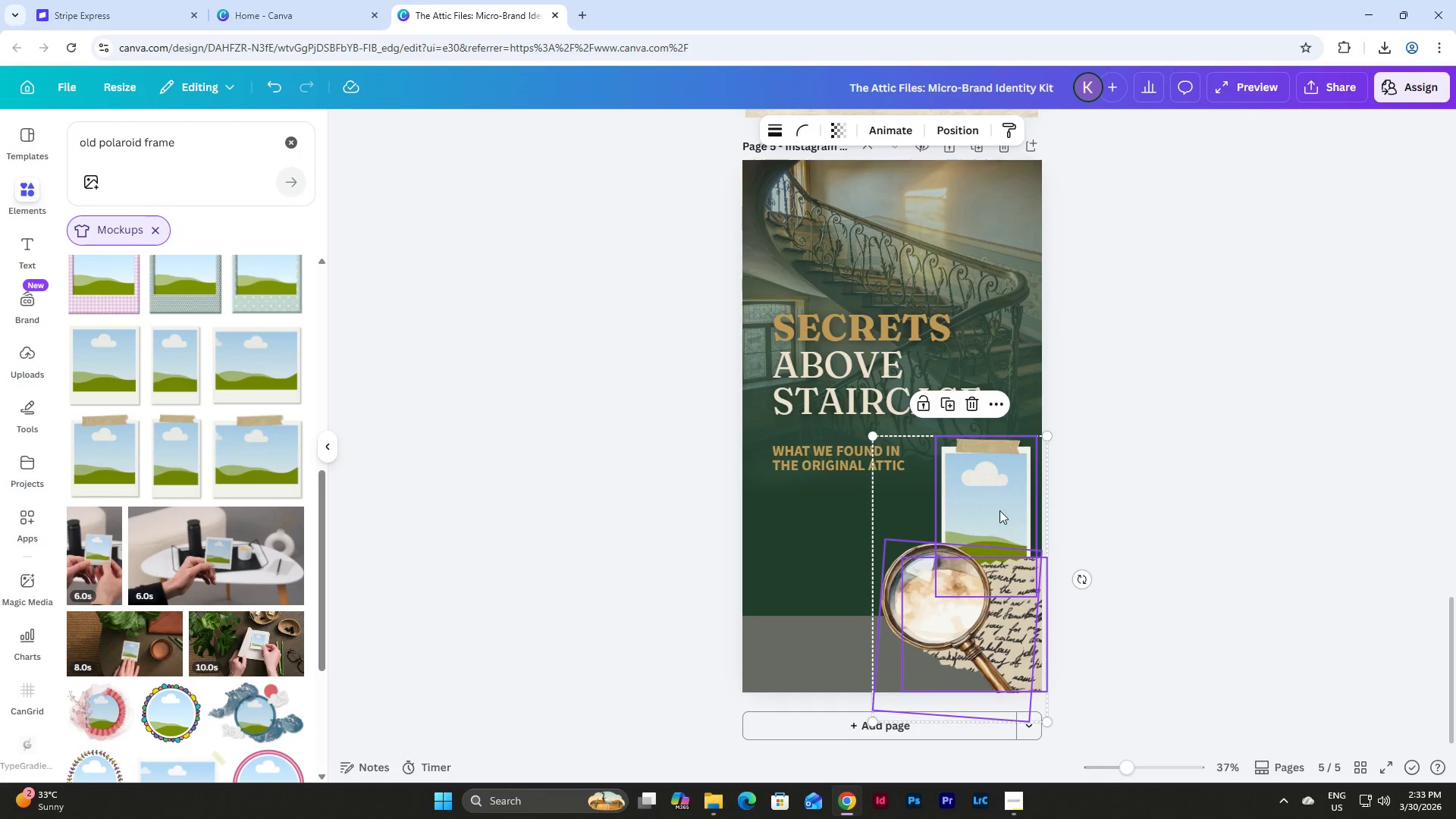 
left_click_drag(start_coordinate=[1009, 507], to_coordinate=[1003, 513])
 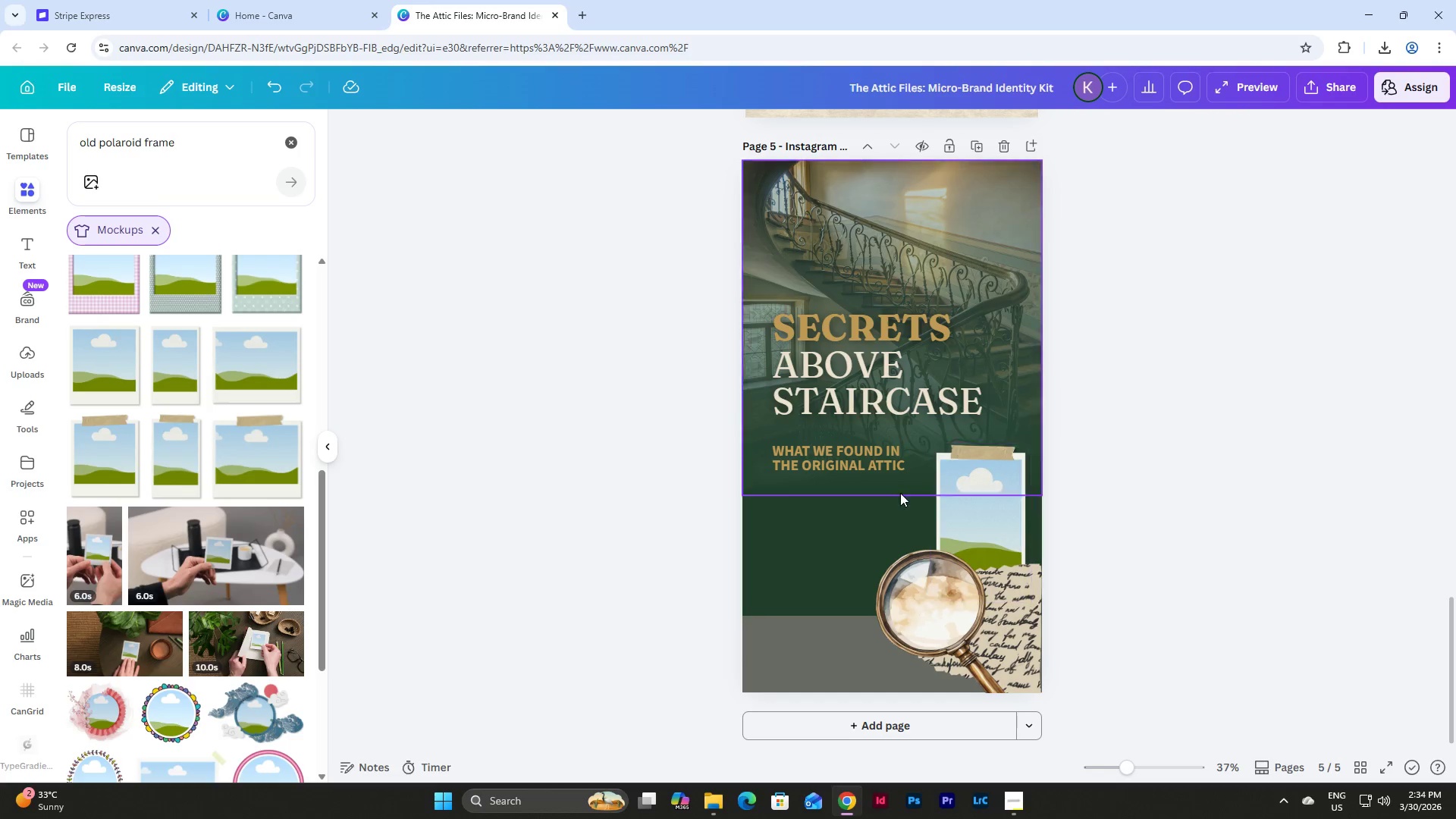 
left_click_drag(start_coordinate=[866, 495], to_coordinate=[764, 333])
 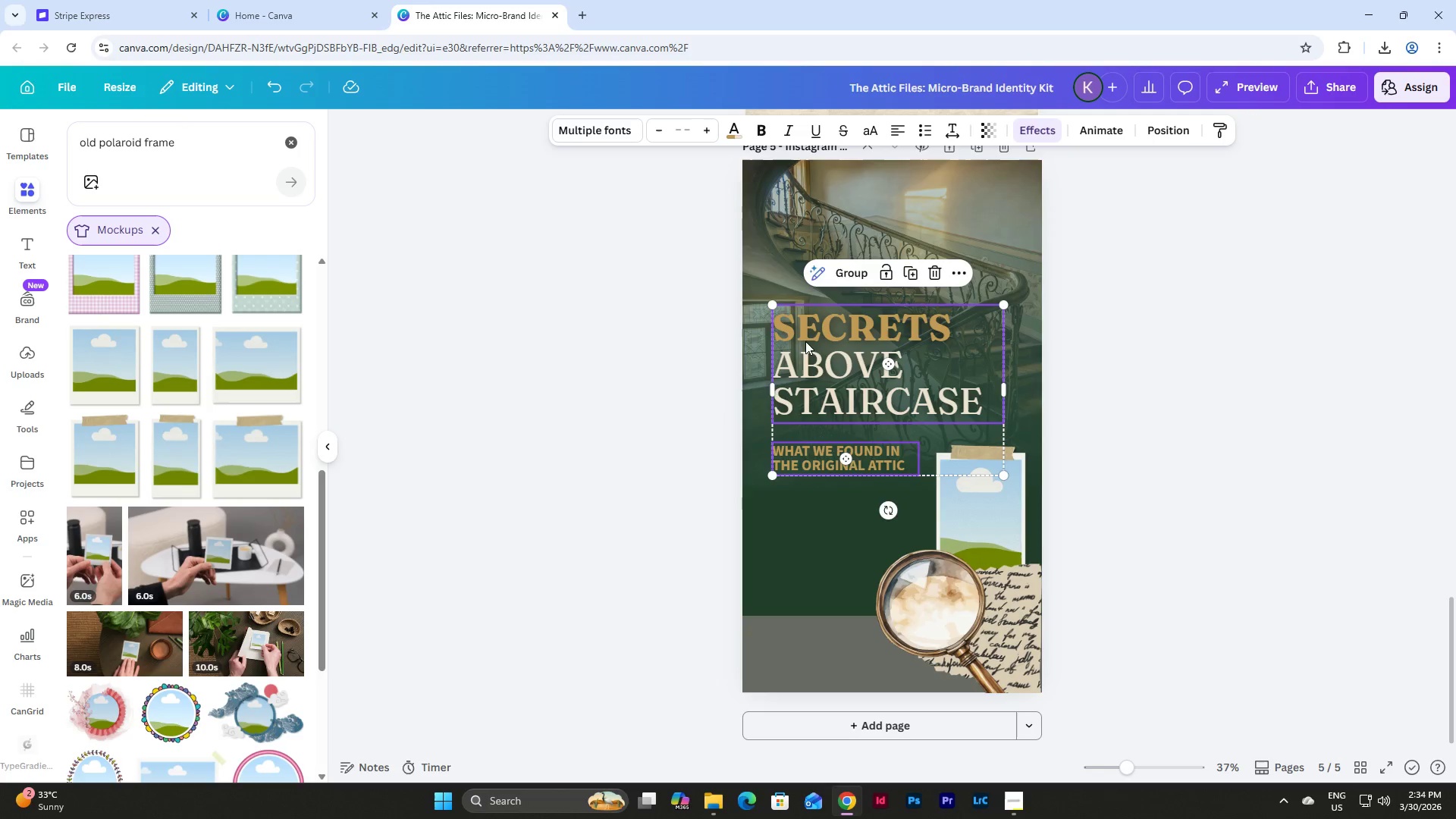 
left_click_drag(start_coordinate=[805, 341], to_coordinate=[803, 354])
 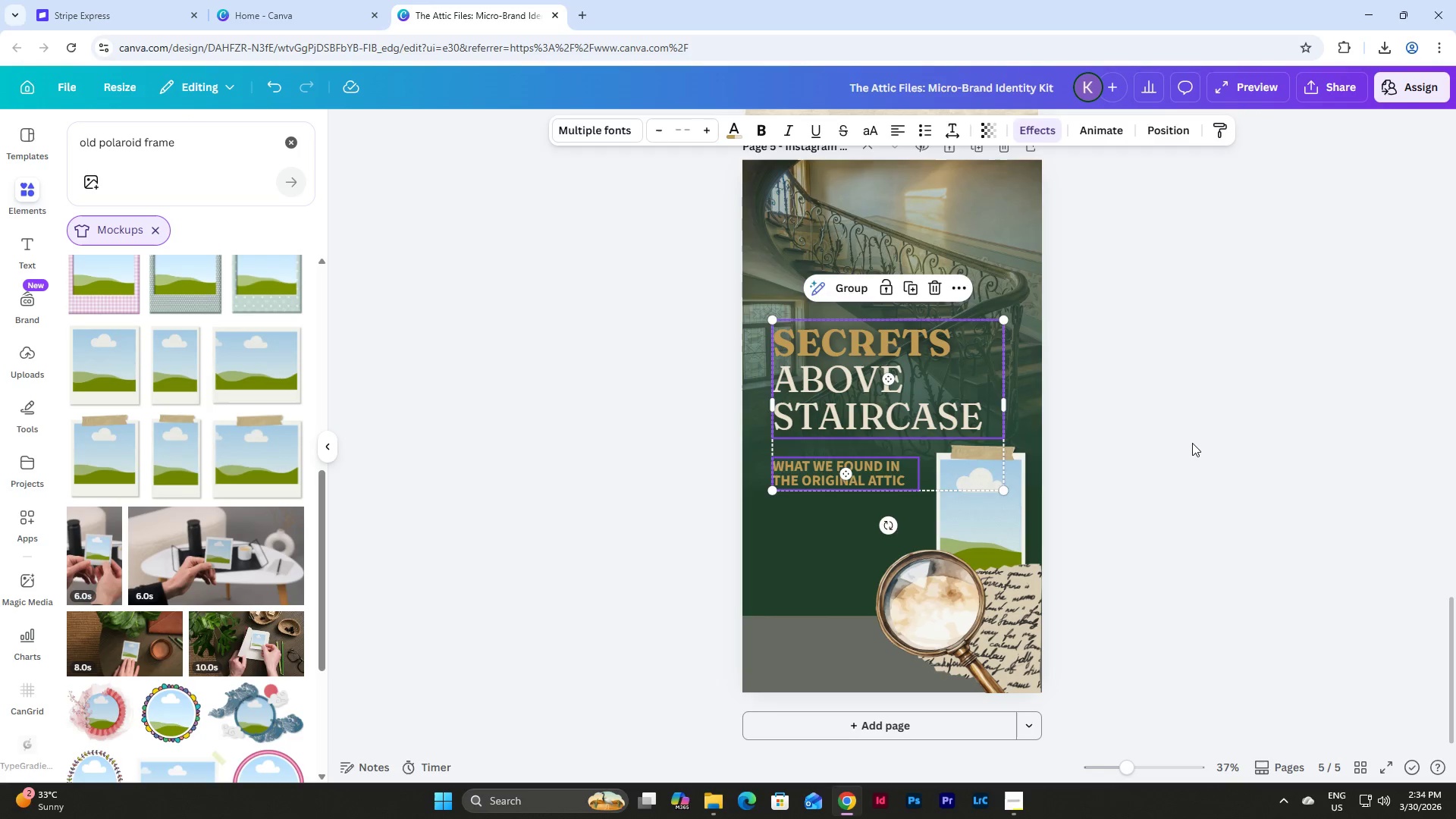 
left_click([1192, 443])
 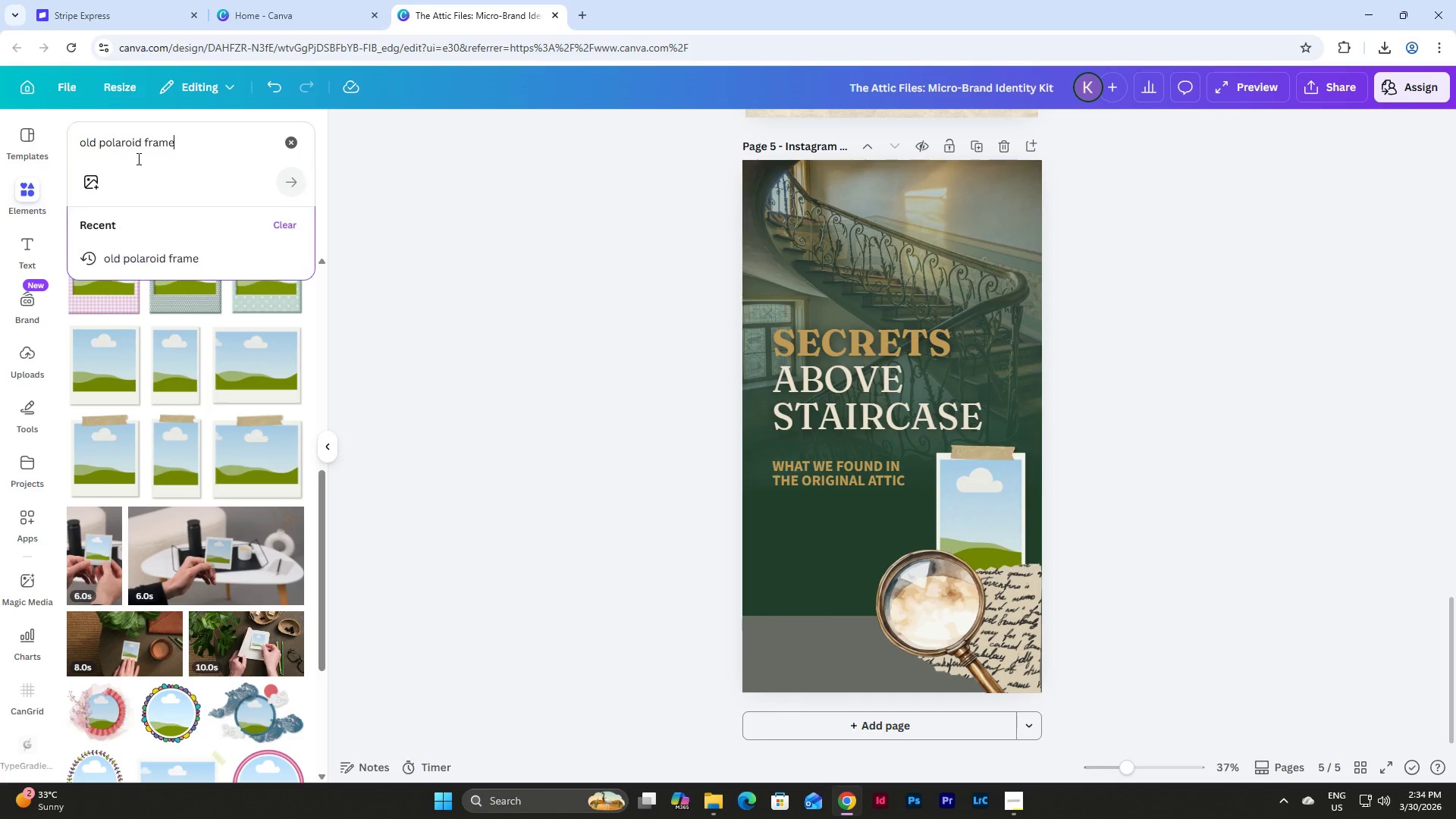 
left_click([296, 147])
 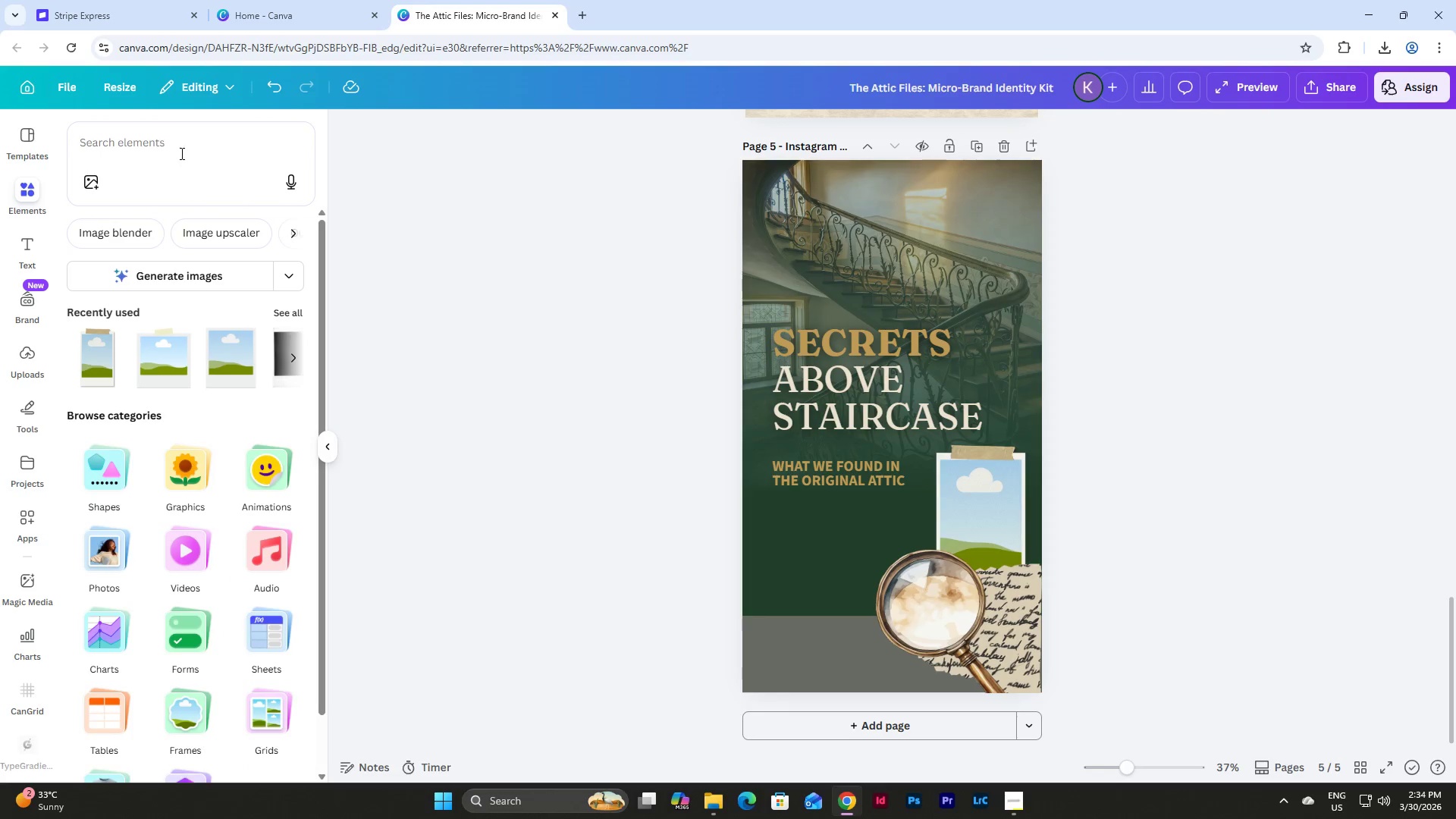 
left_click([152, 147])
 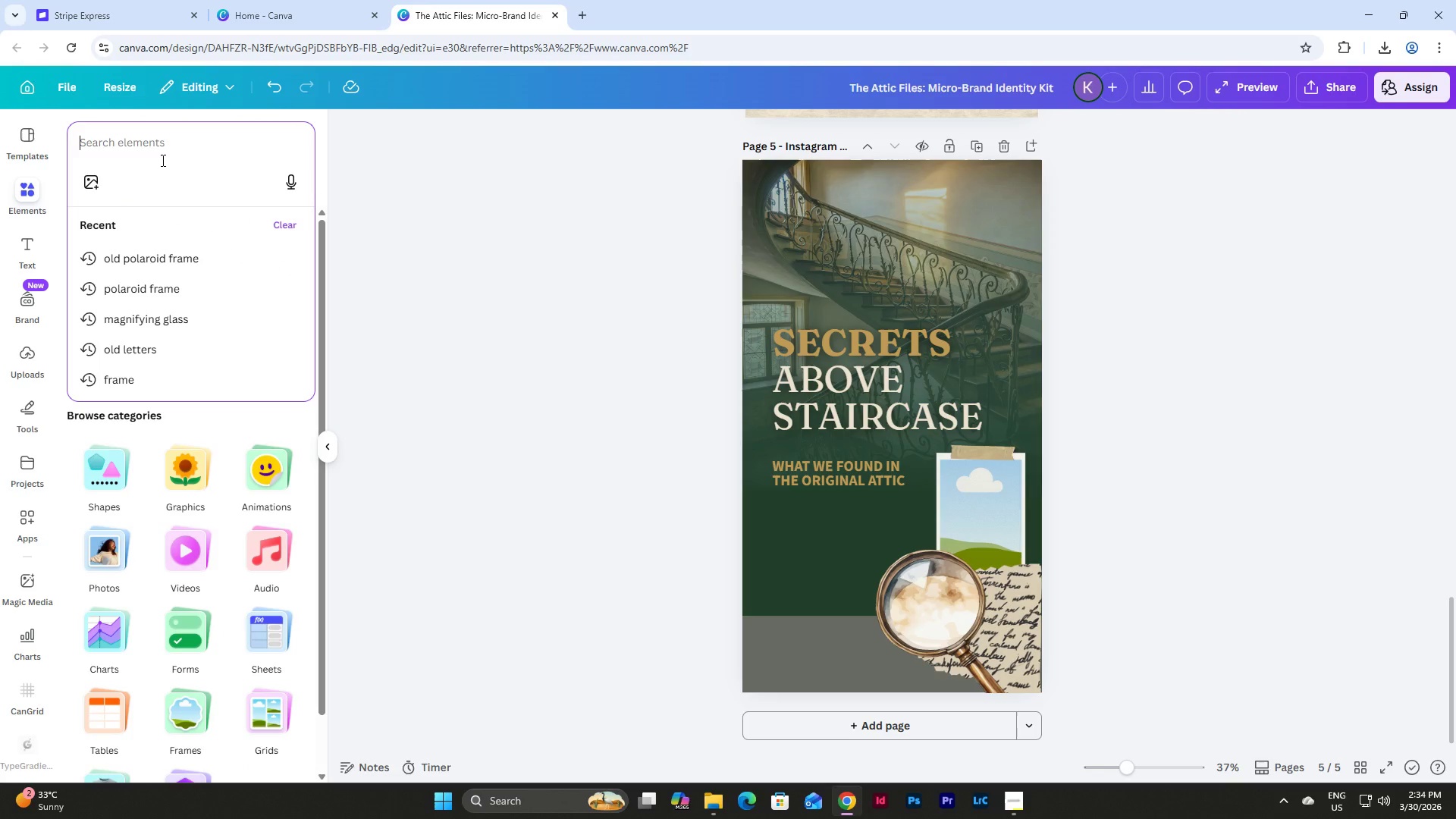 
type(old attic)
 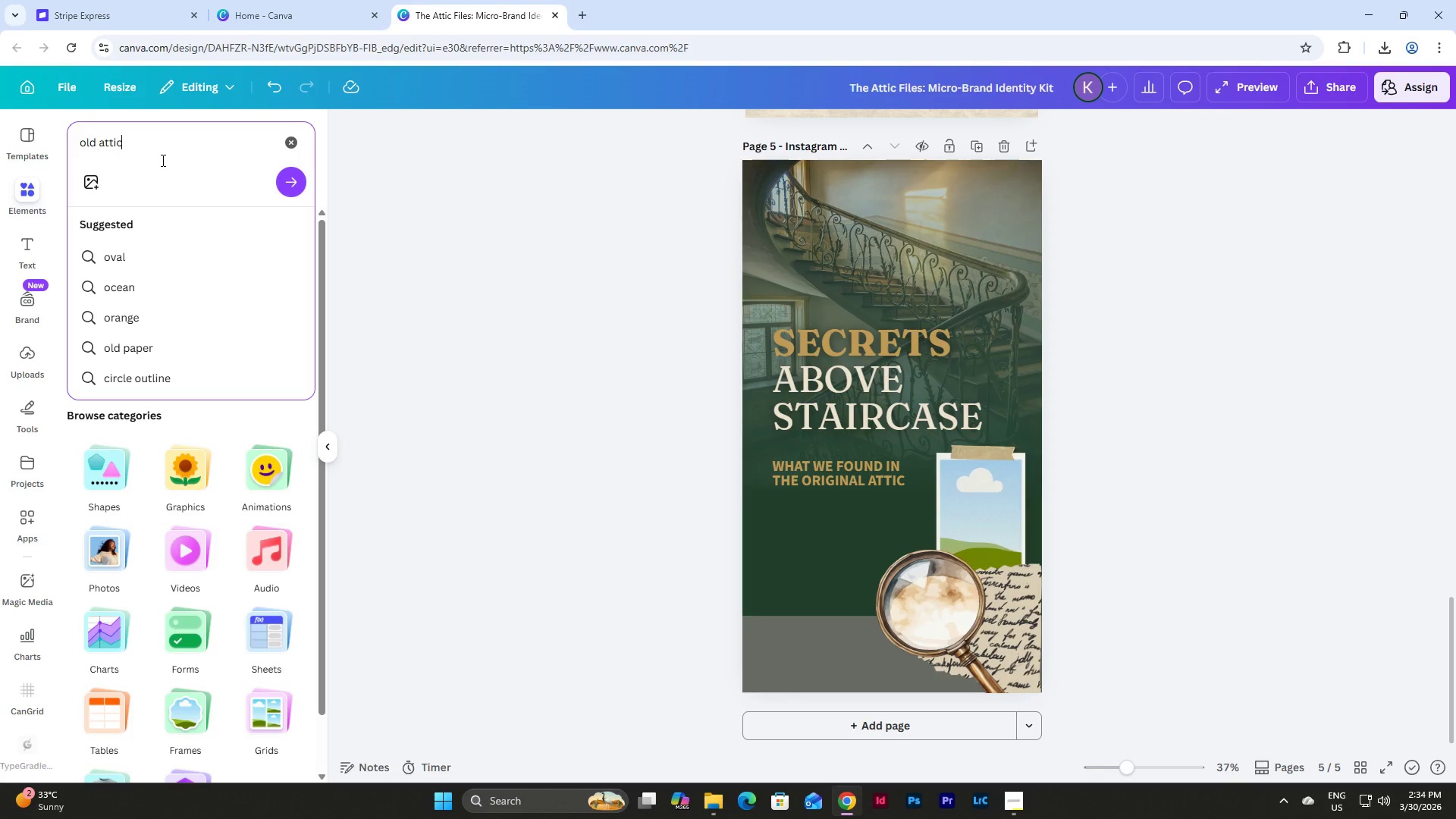 
key(Enter)
 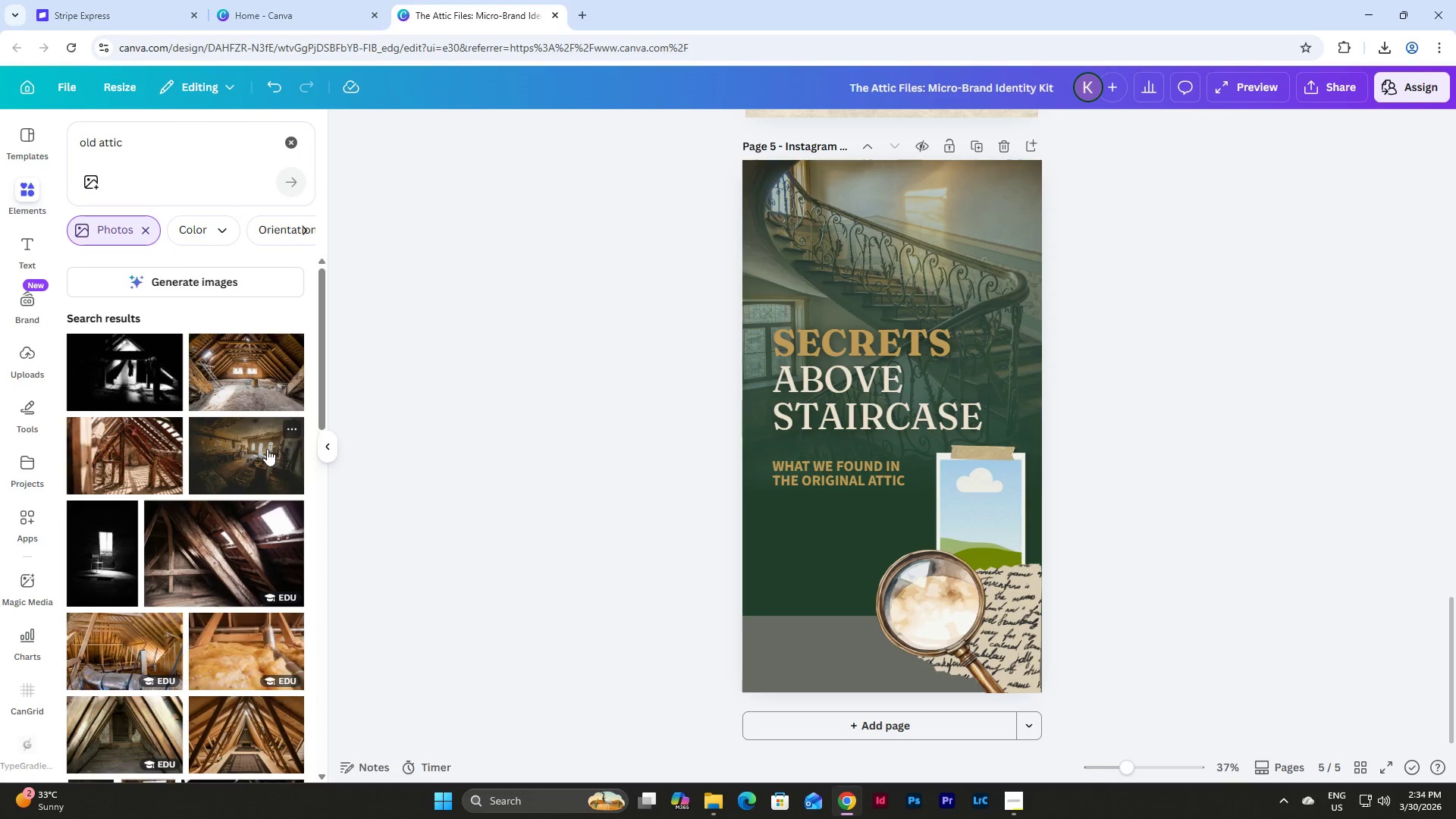 
mouse_move([268, 461])
 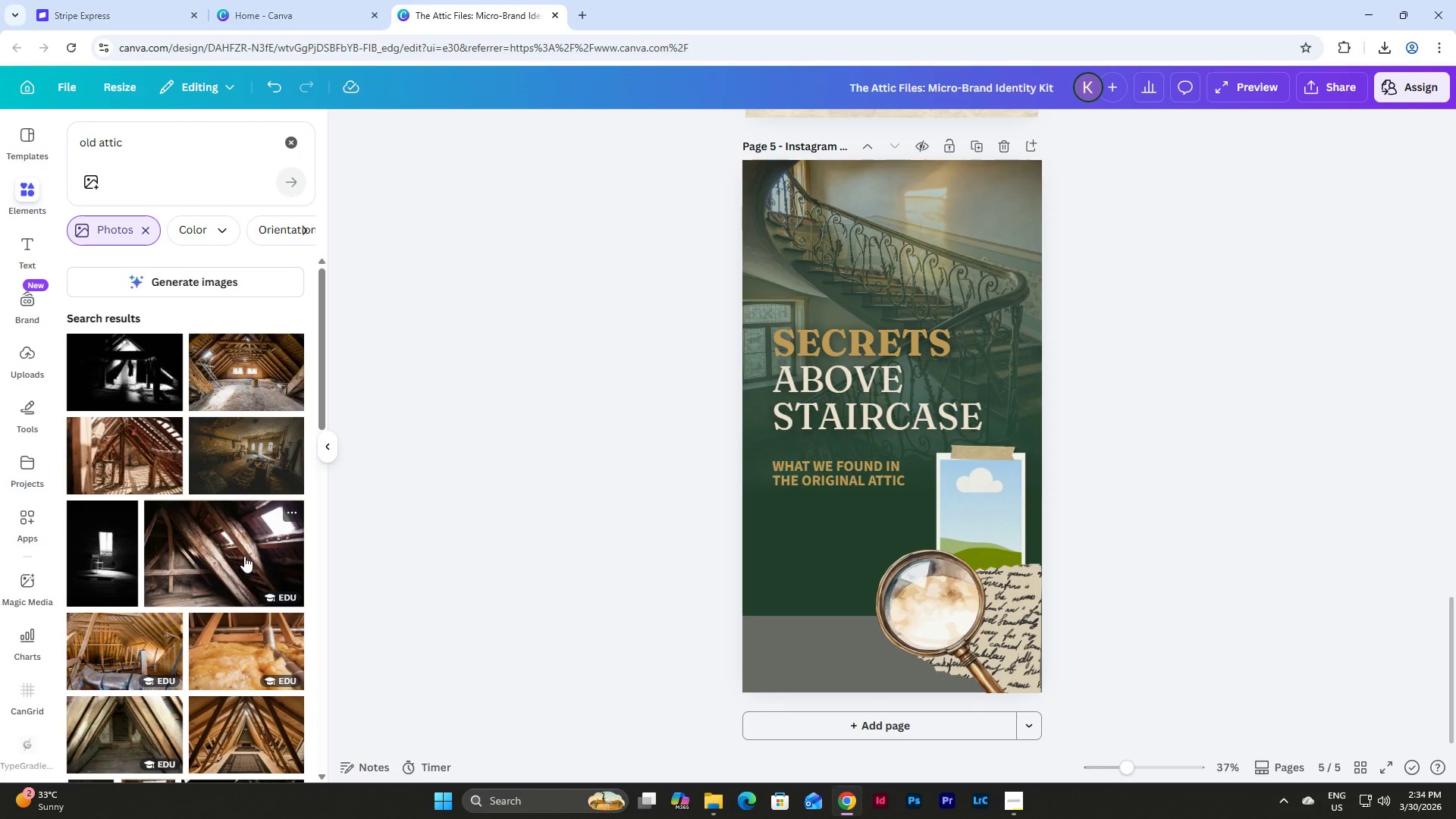 
left_click_drag(start_coordinate=[244, 556], to_coordinate=[990, 511])
 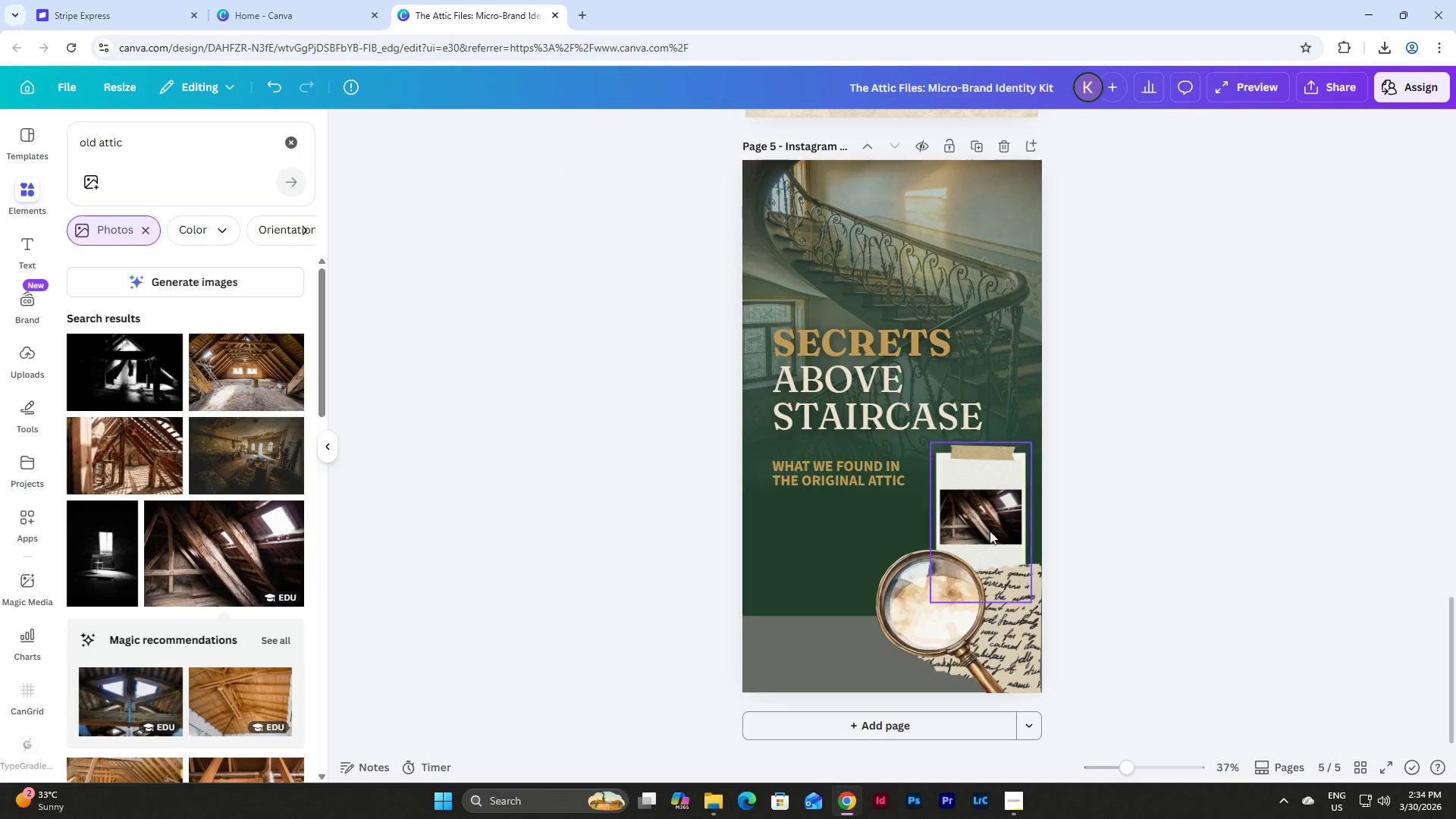 
double_click([975, 528])
 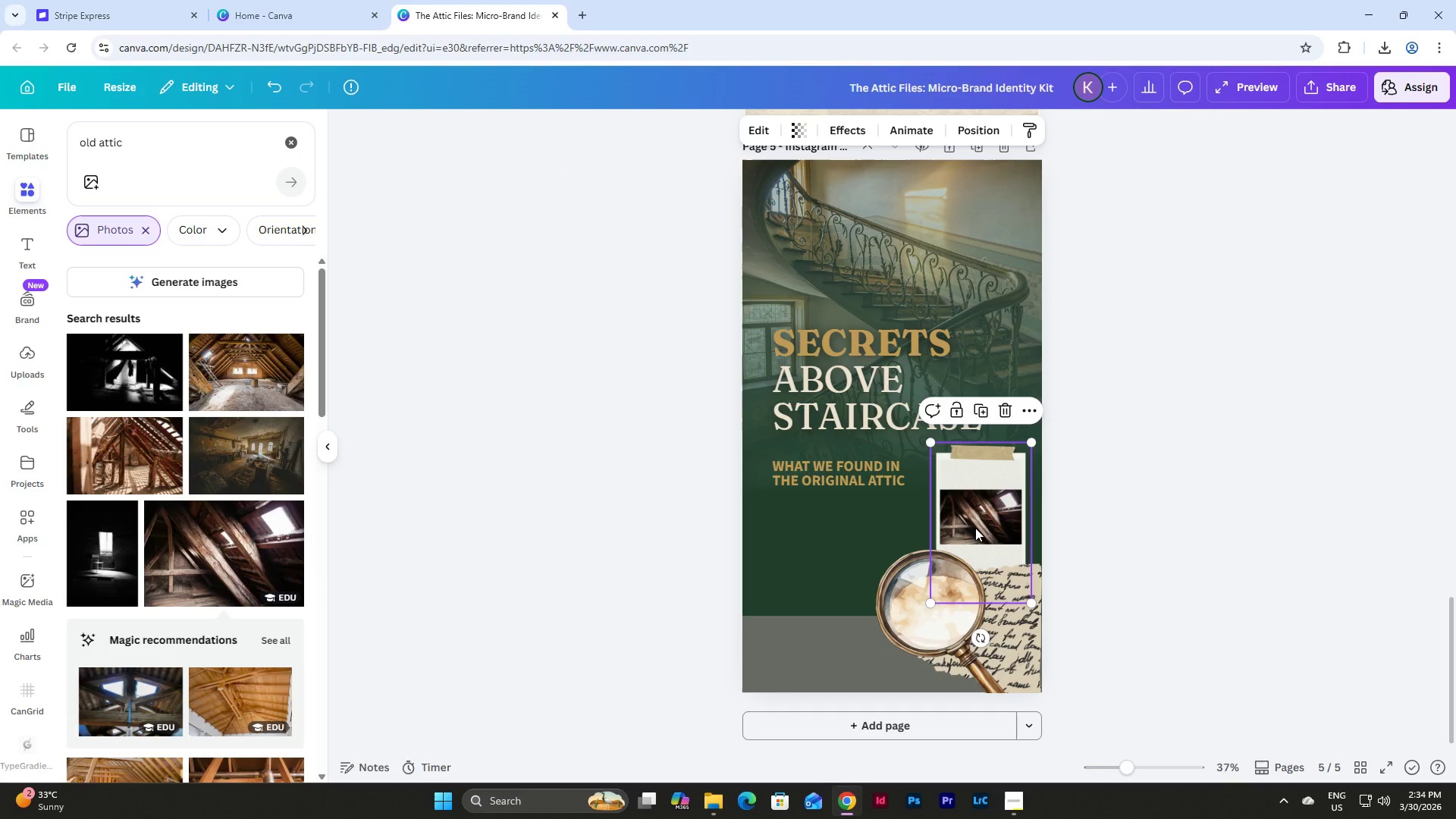 
double_click([975, 528])
 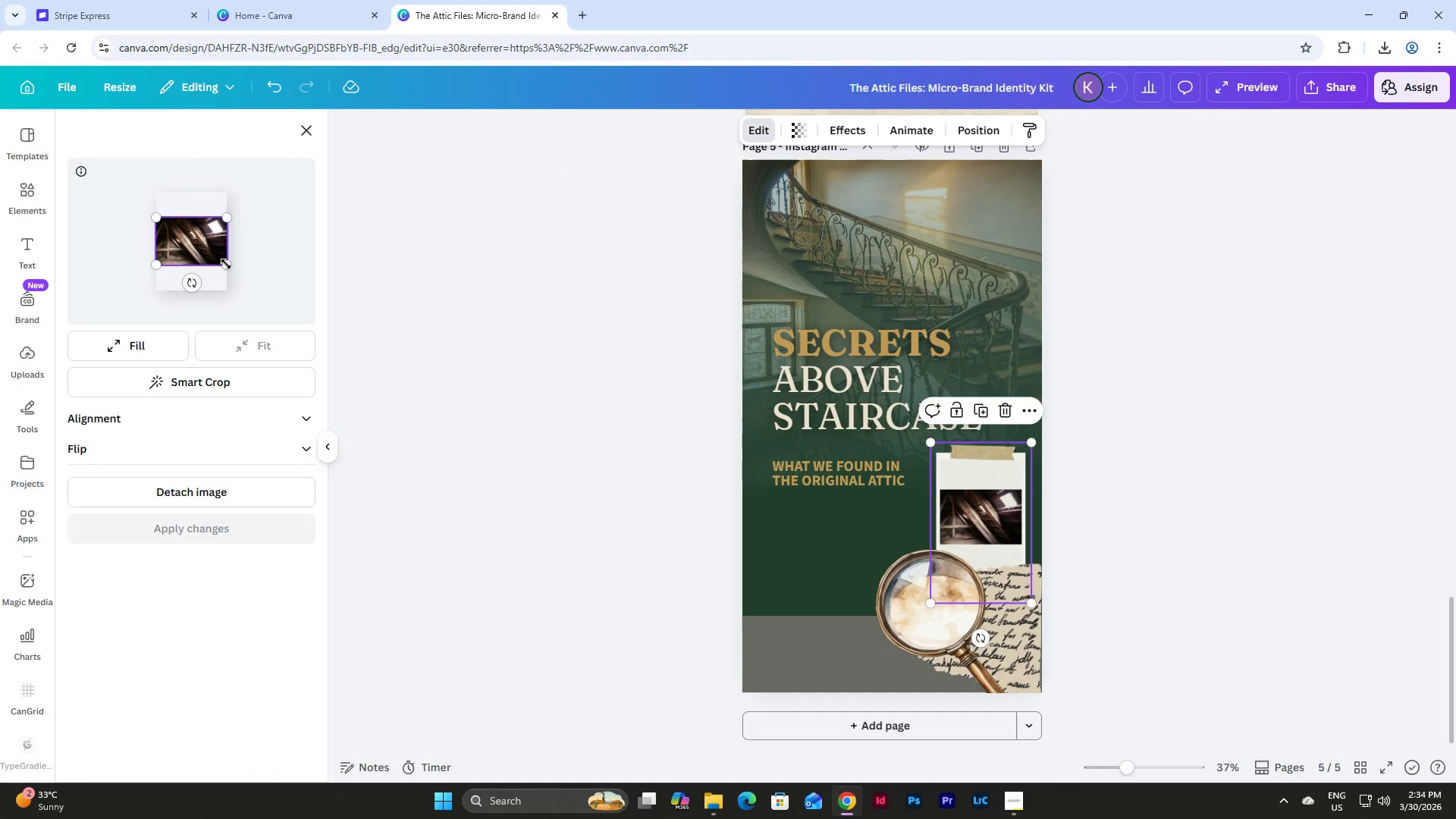 
left_click_drag(start_coordinate=[226, 261], to_coordinate=[255, 303])
 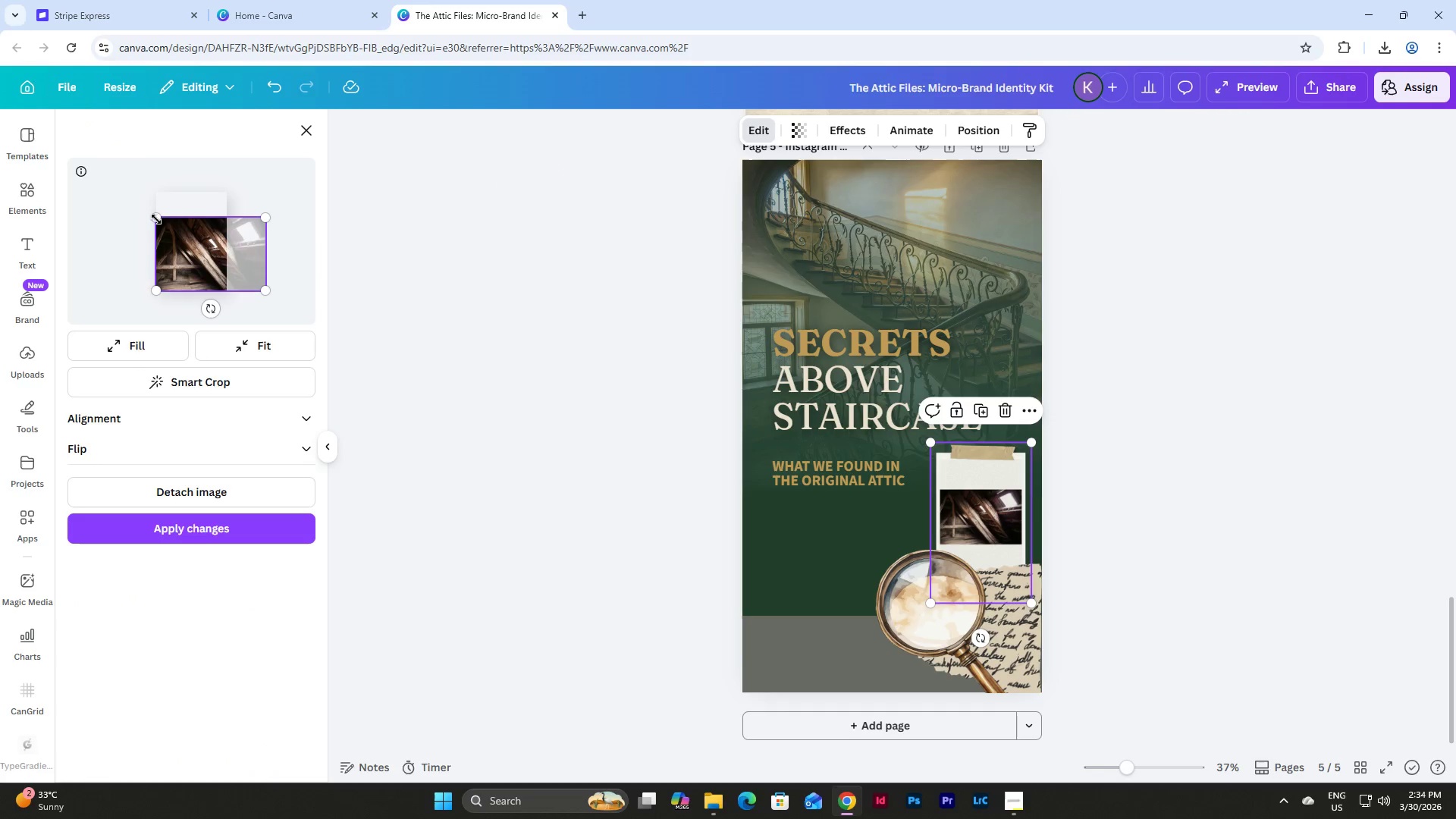 
left_click_drag(start_coordinate=[156, 219], to_coordinate=[137, 162])
 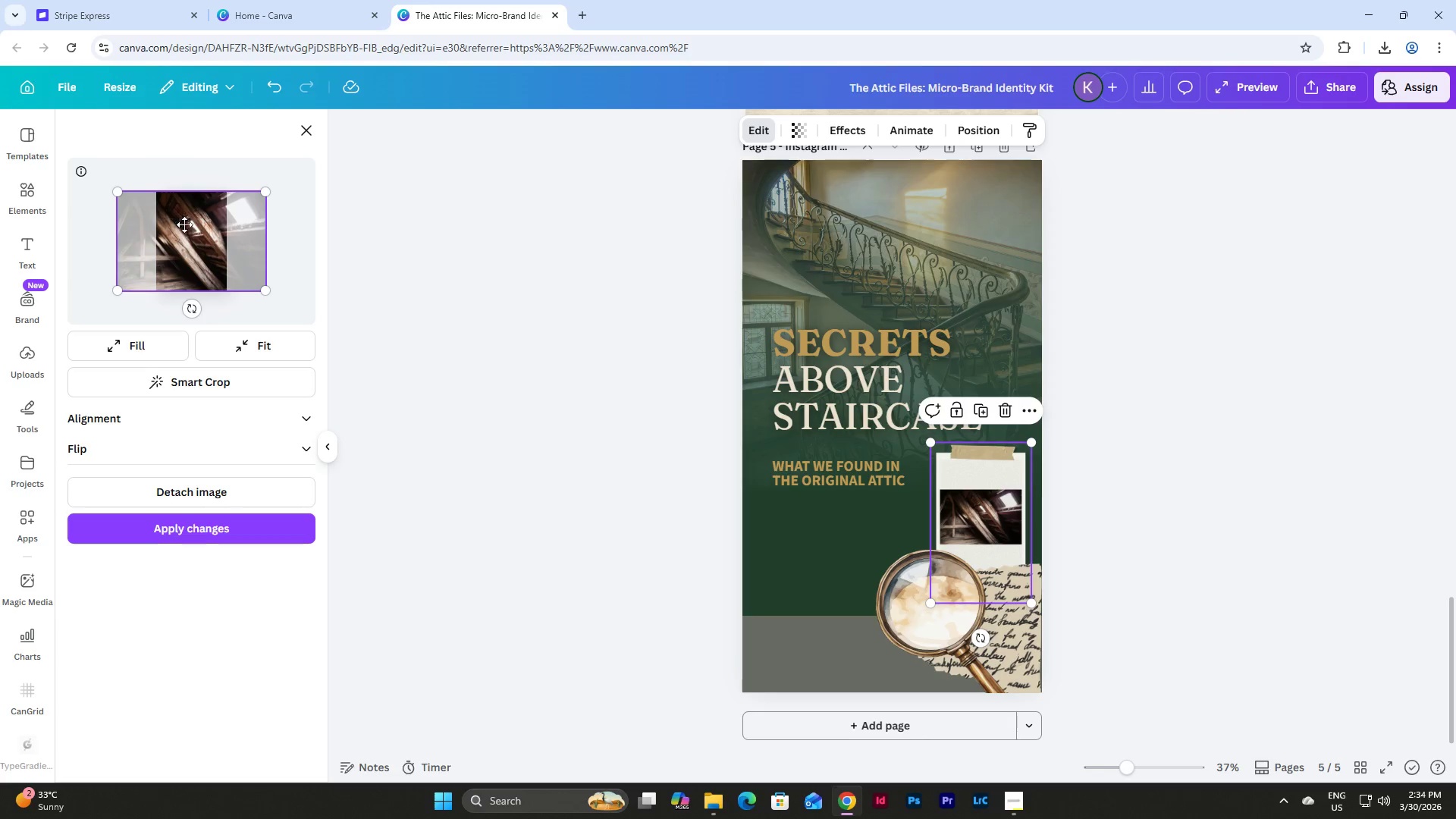 
left_click_drag(start_coordinate=[187, 226], to_coordinate=[228, 227])
 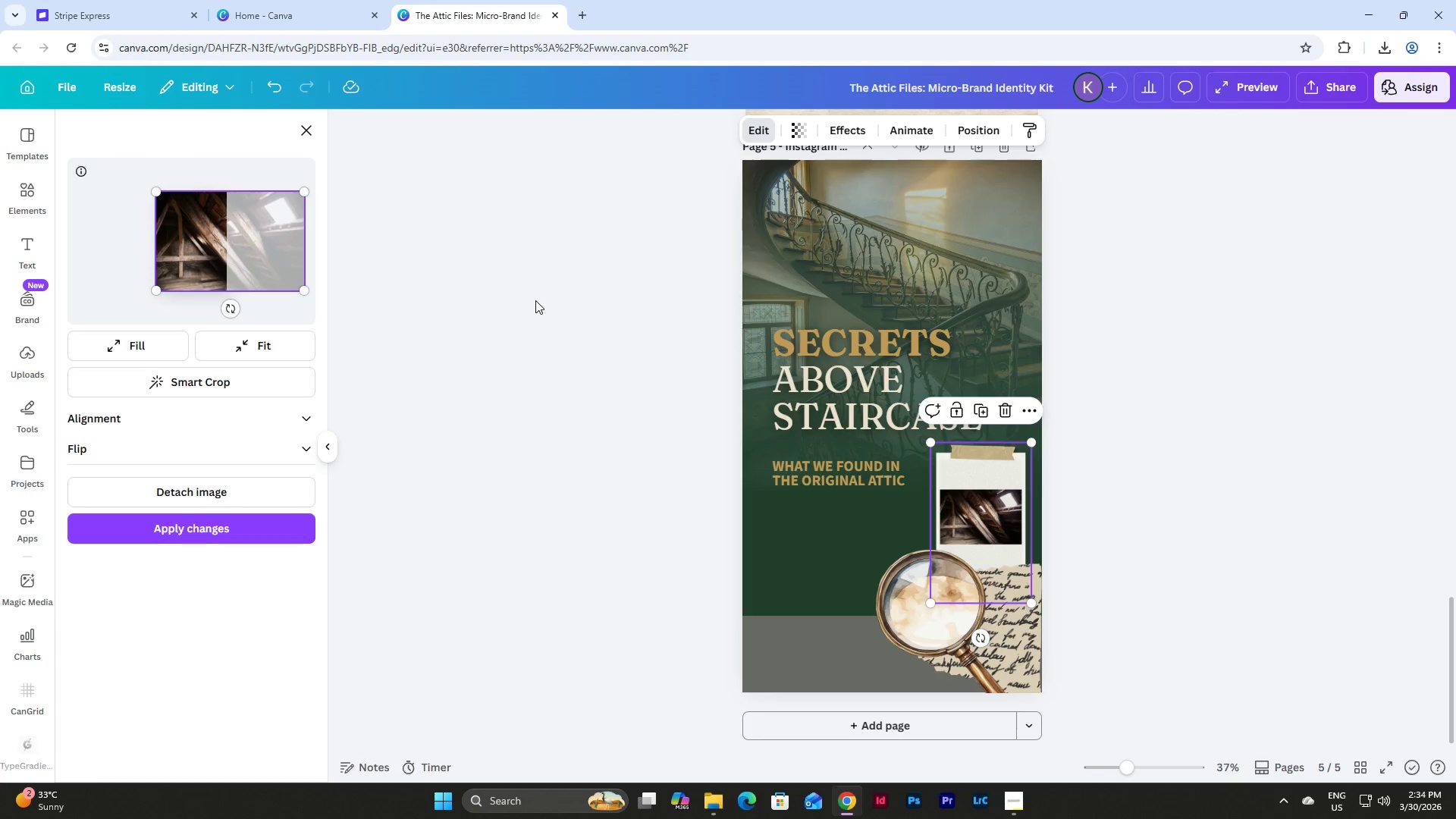 
left_click([535, 300])
 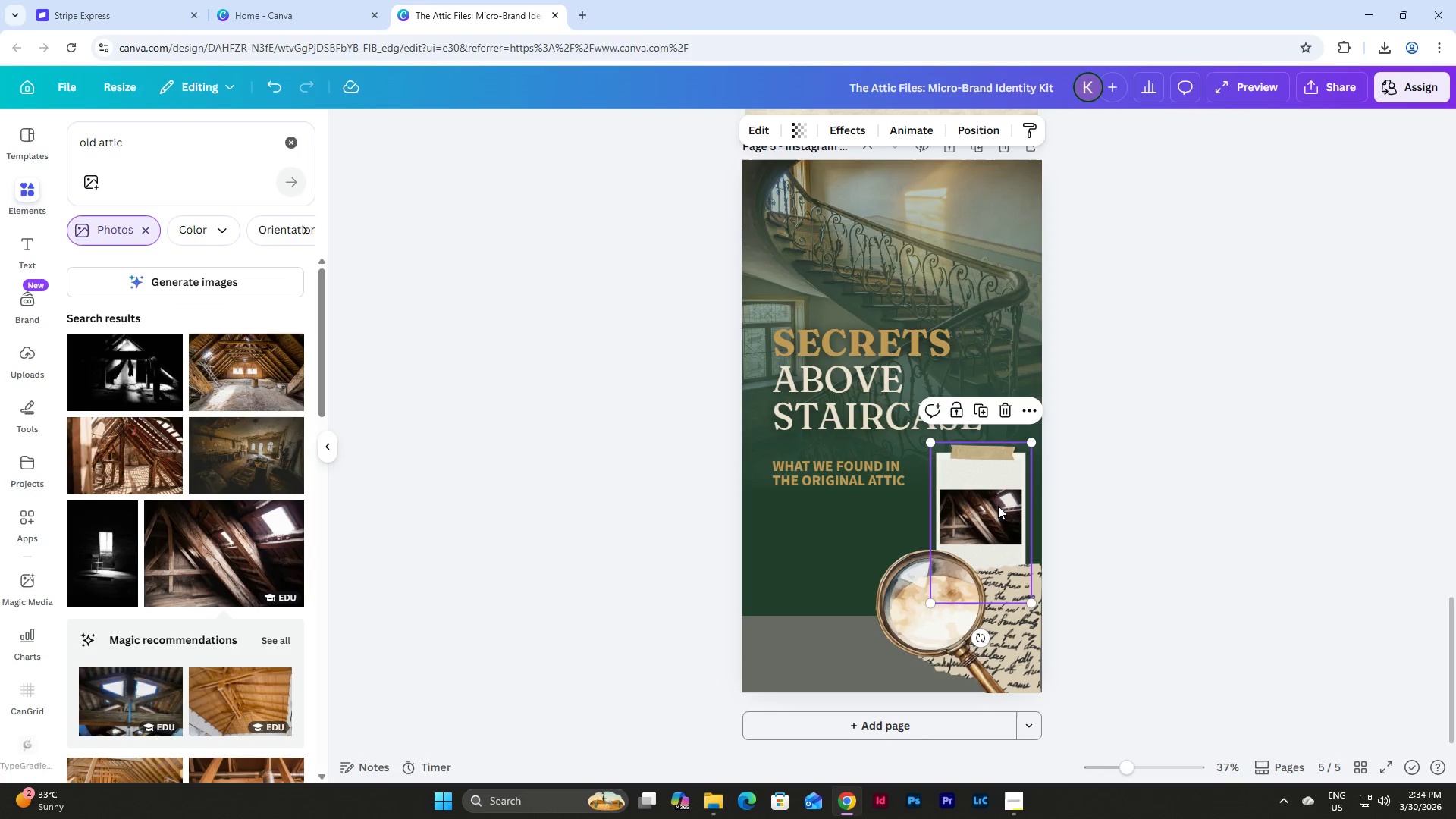 
double_click([993, 514])
 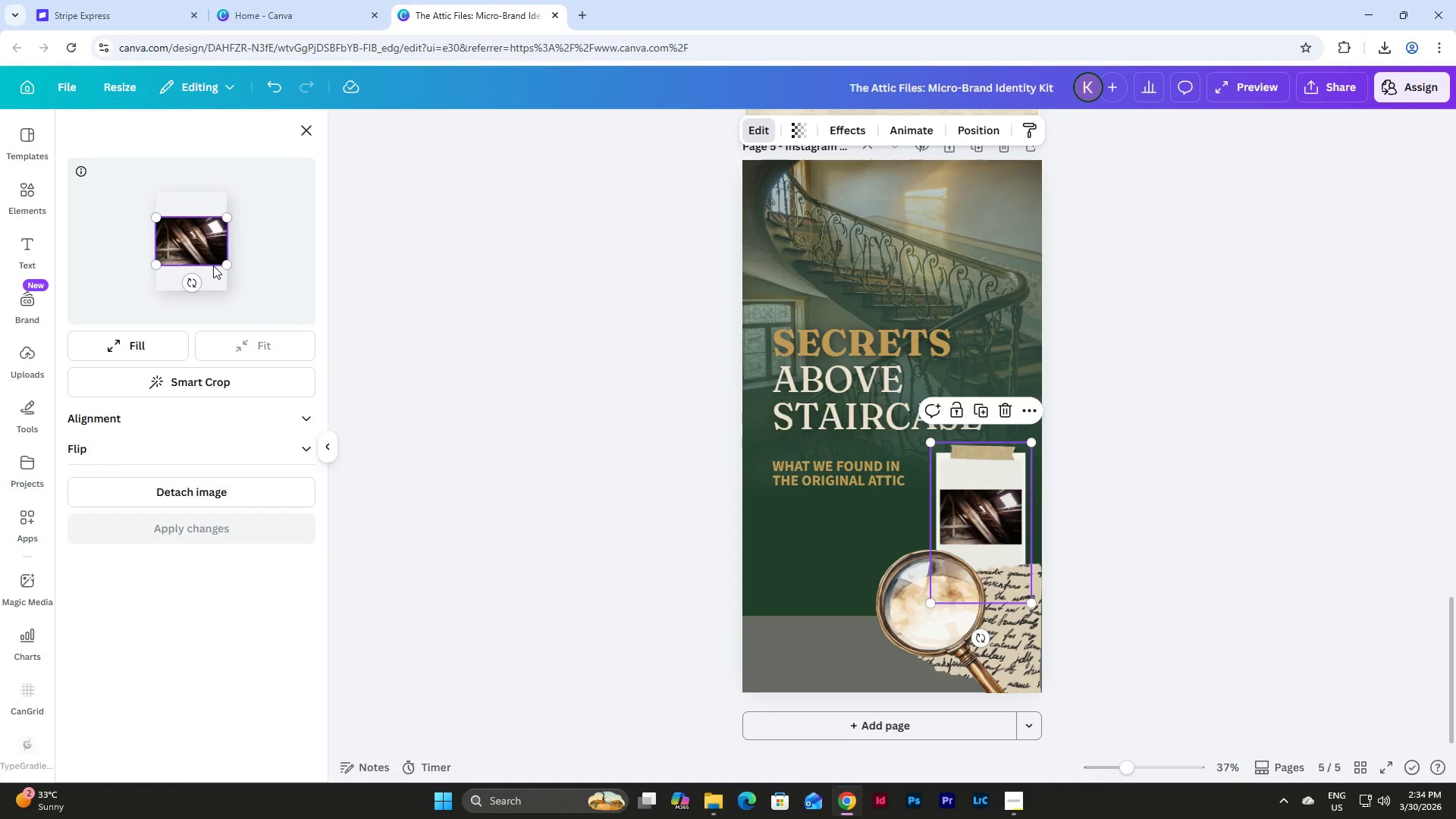 
left_click_drag(start_coordinate=[229, 261], to_coordinate=[271, 297])
 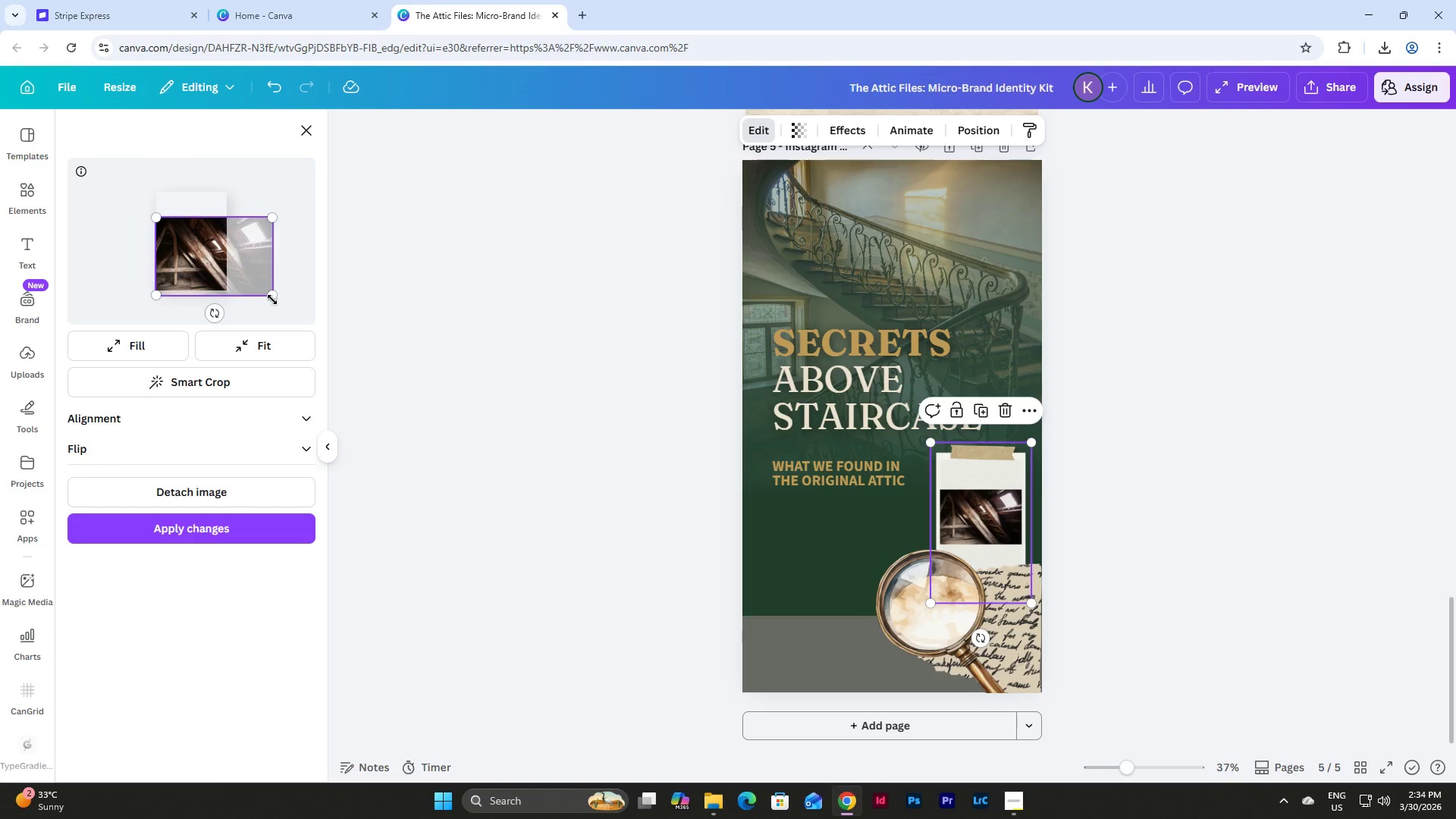 
left_click_drag(start_coordinate=[272, 300], to_coordinate=[263, 292])
 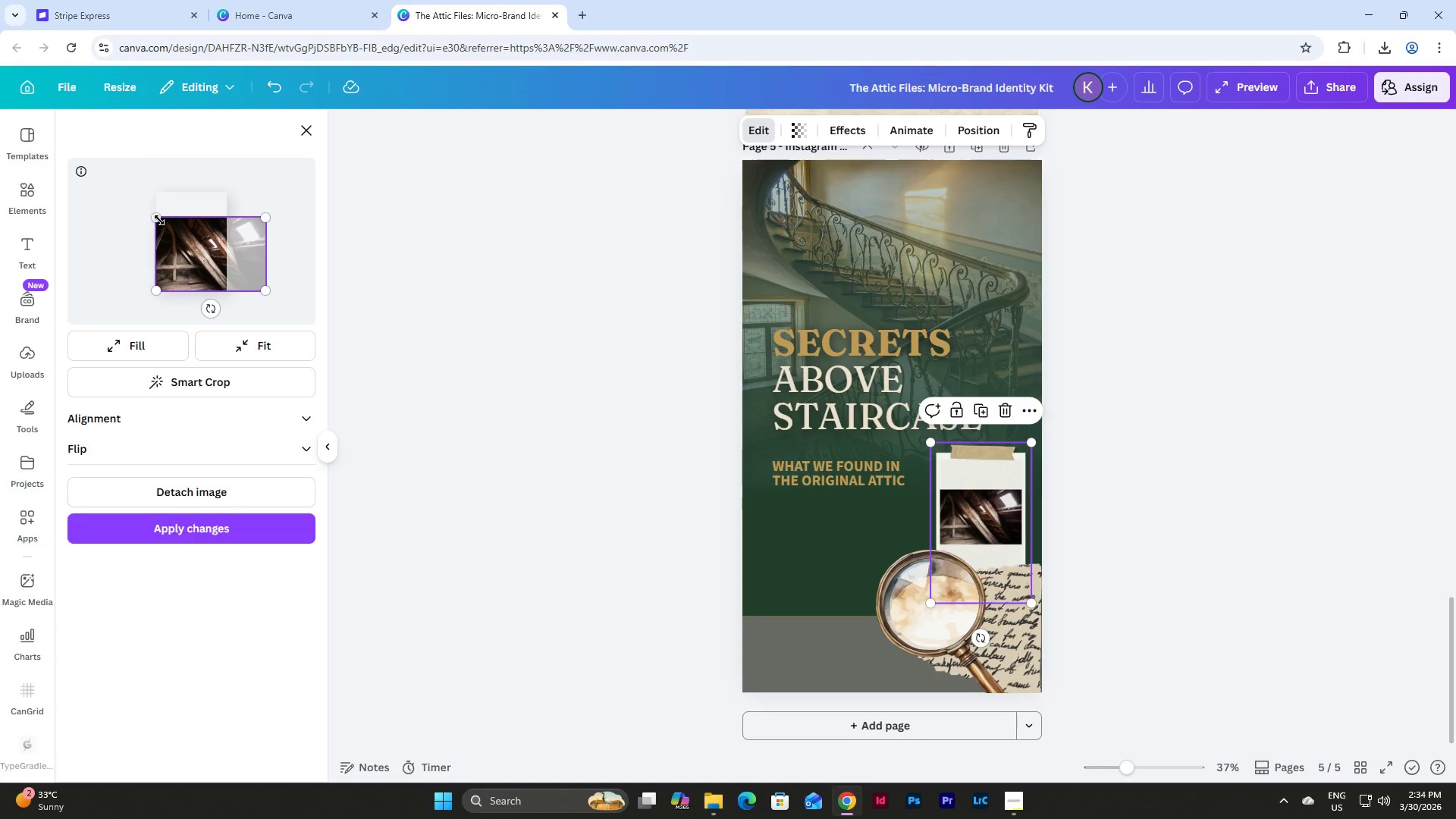 
left_click_drag(start_coordinate=[159, 220], to_coordinate=[137, 164])
 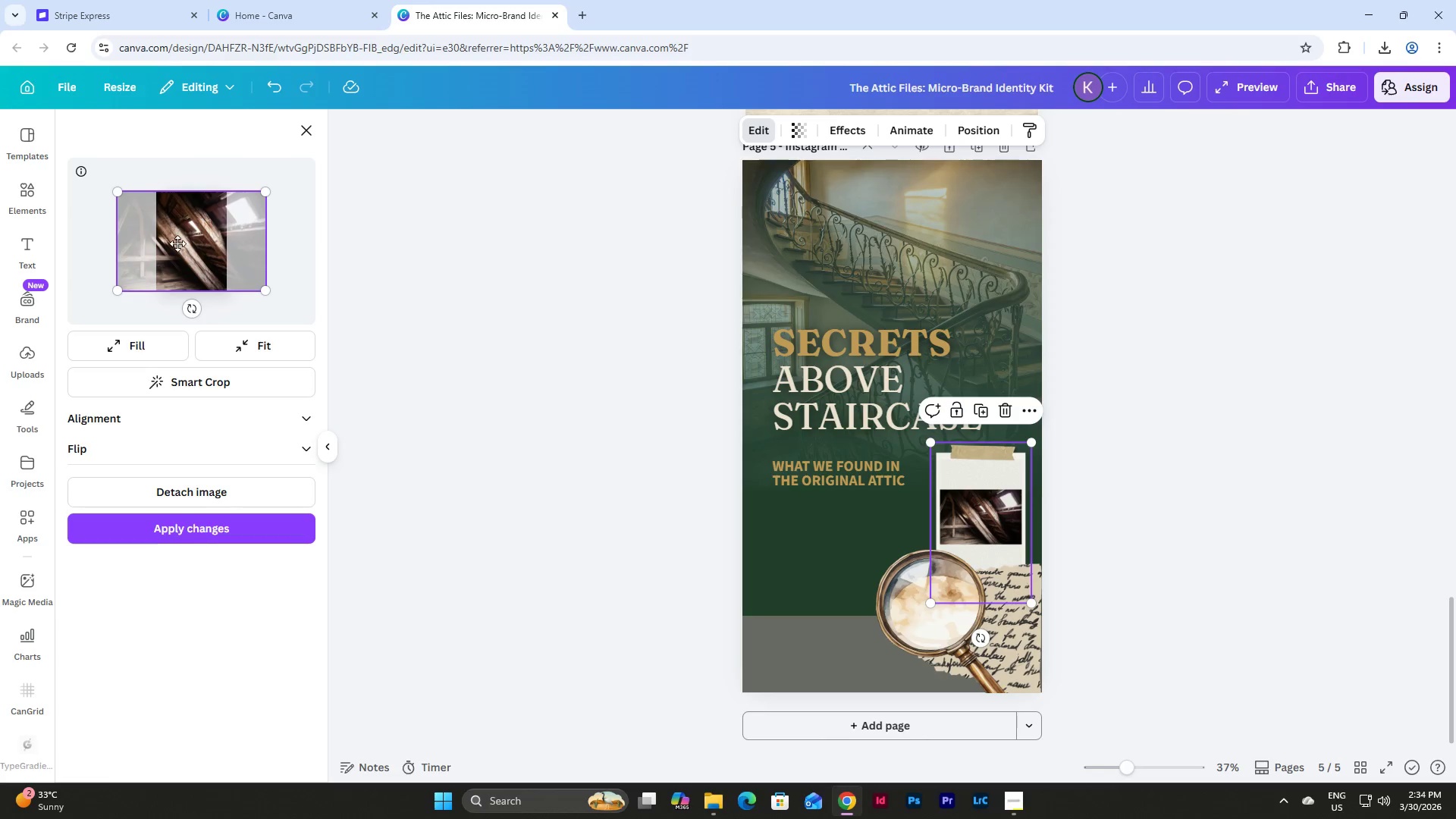 
left_click_drag(start_coordinate=[178, 243], to_coordinate=[218, 243])
 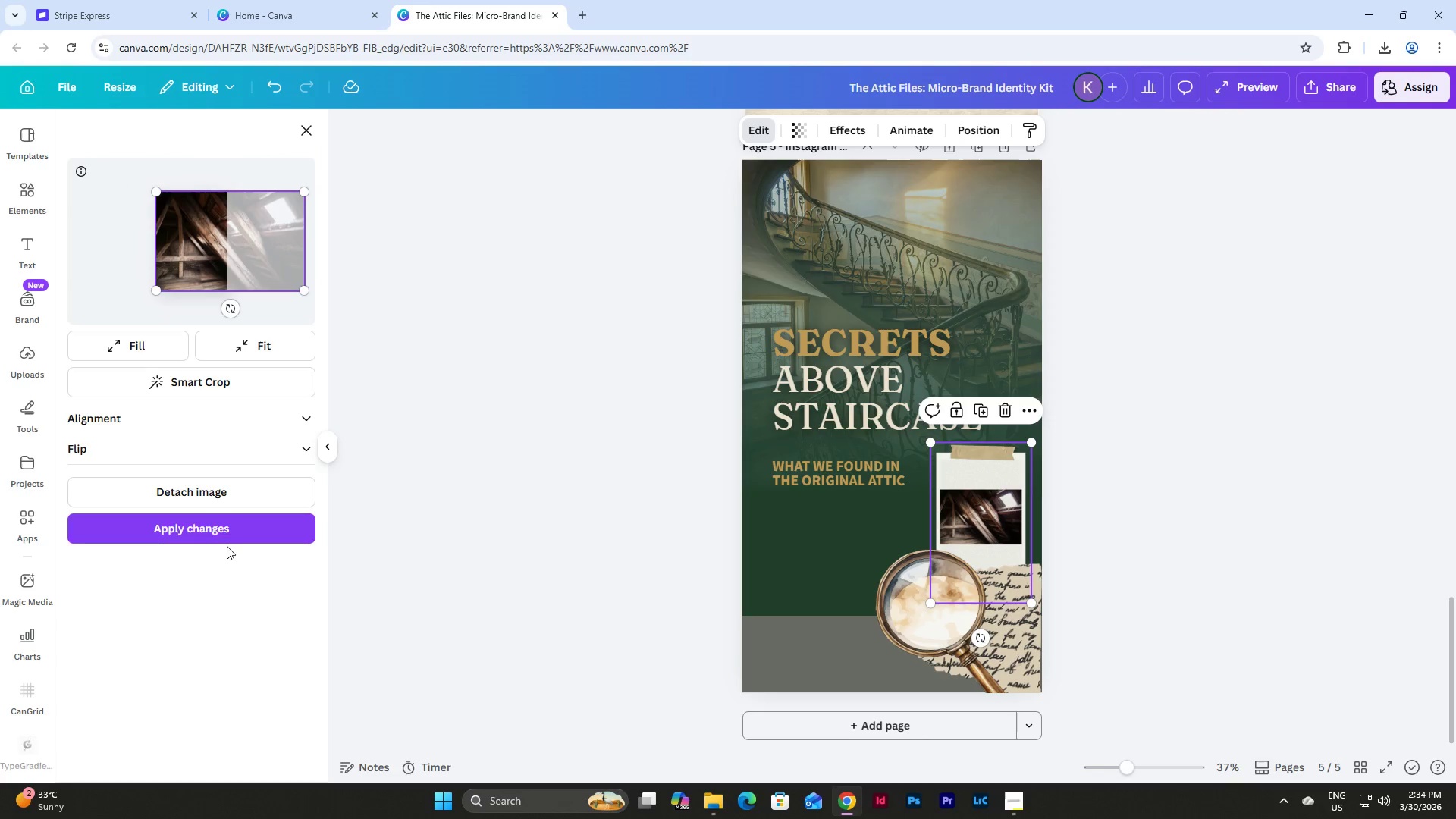 
left_click([223, 535])
 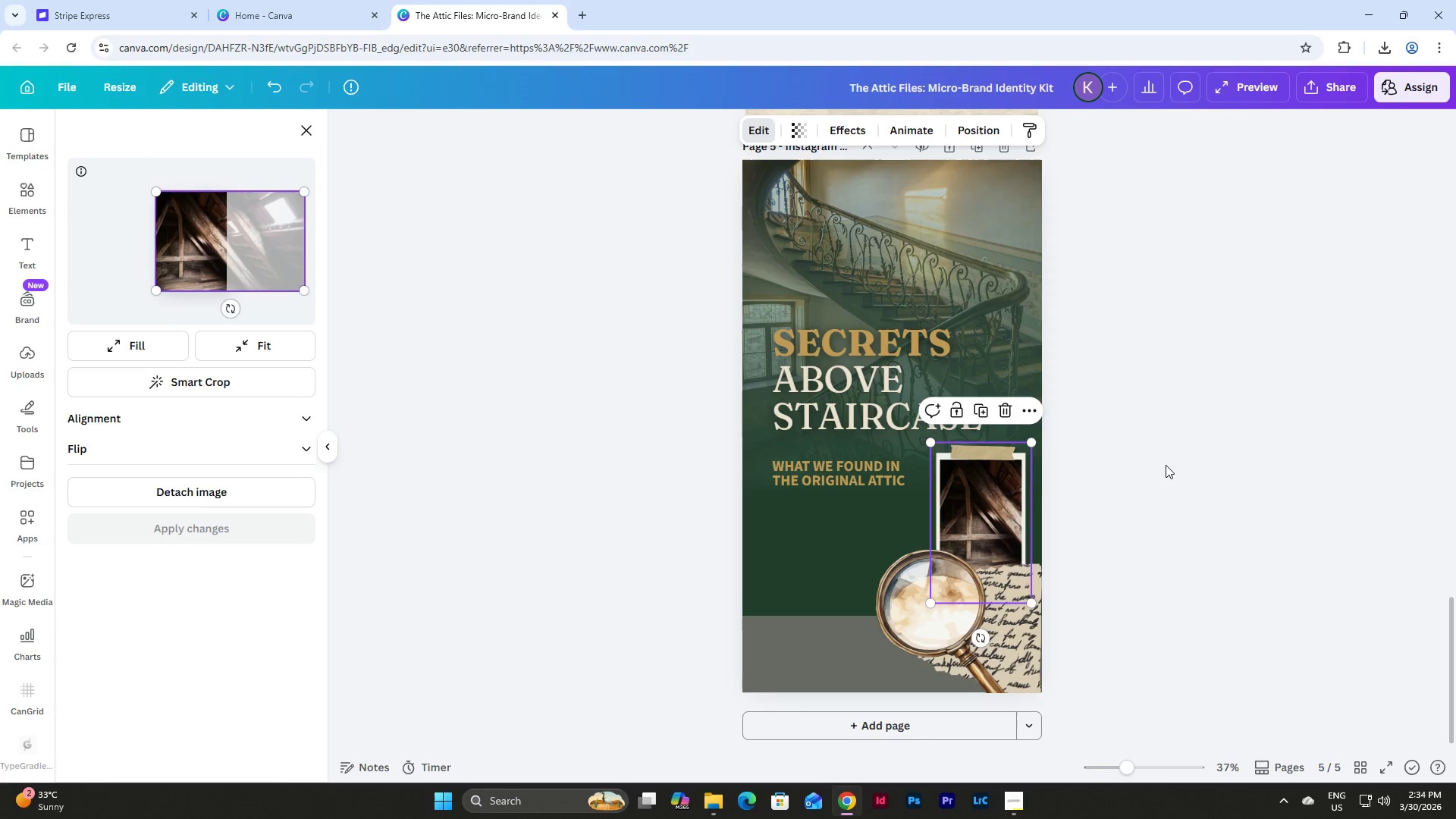 
wait(6.59)
 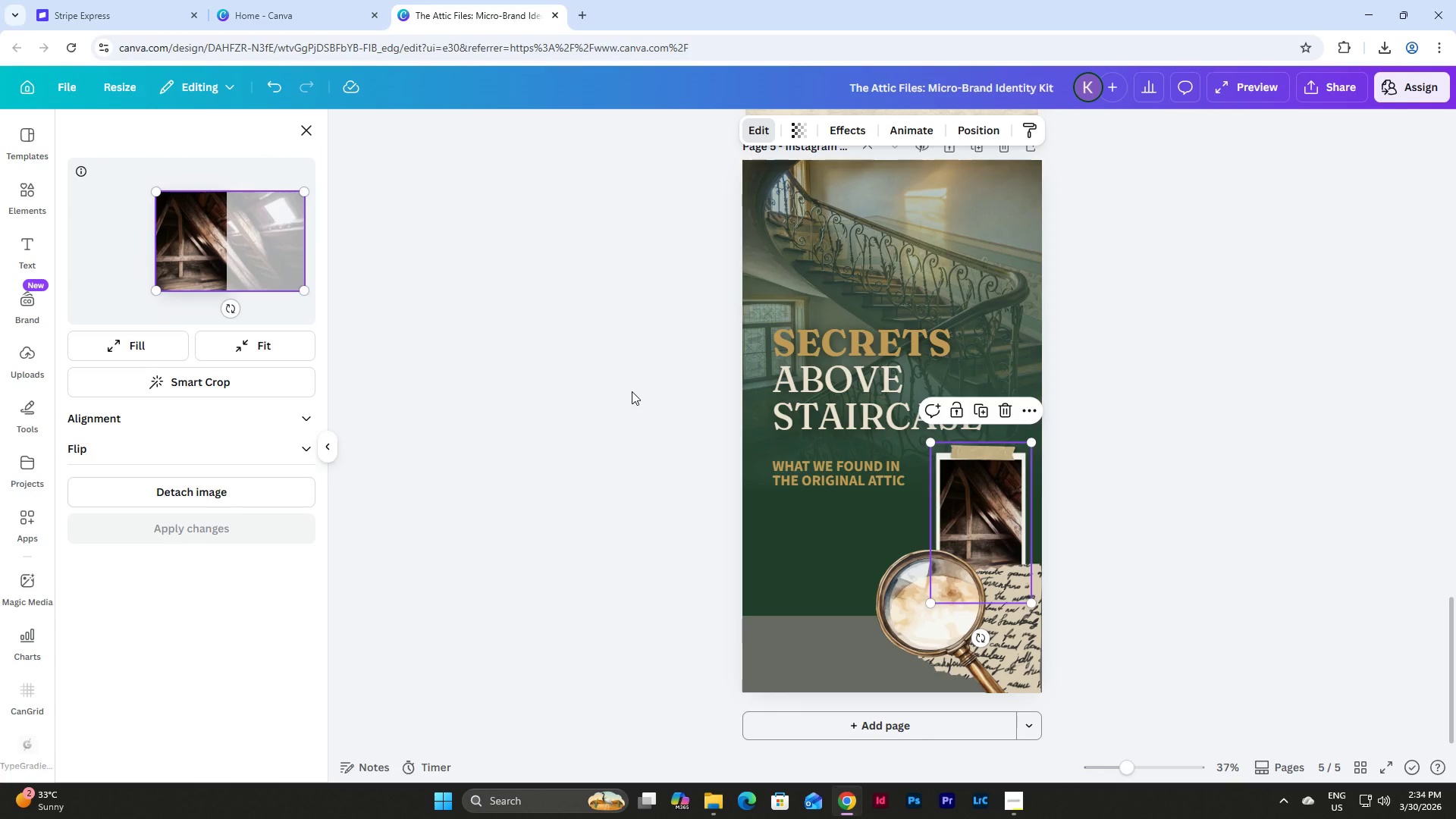 
left_click([901, 354])
 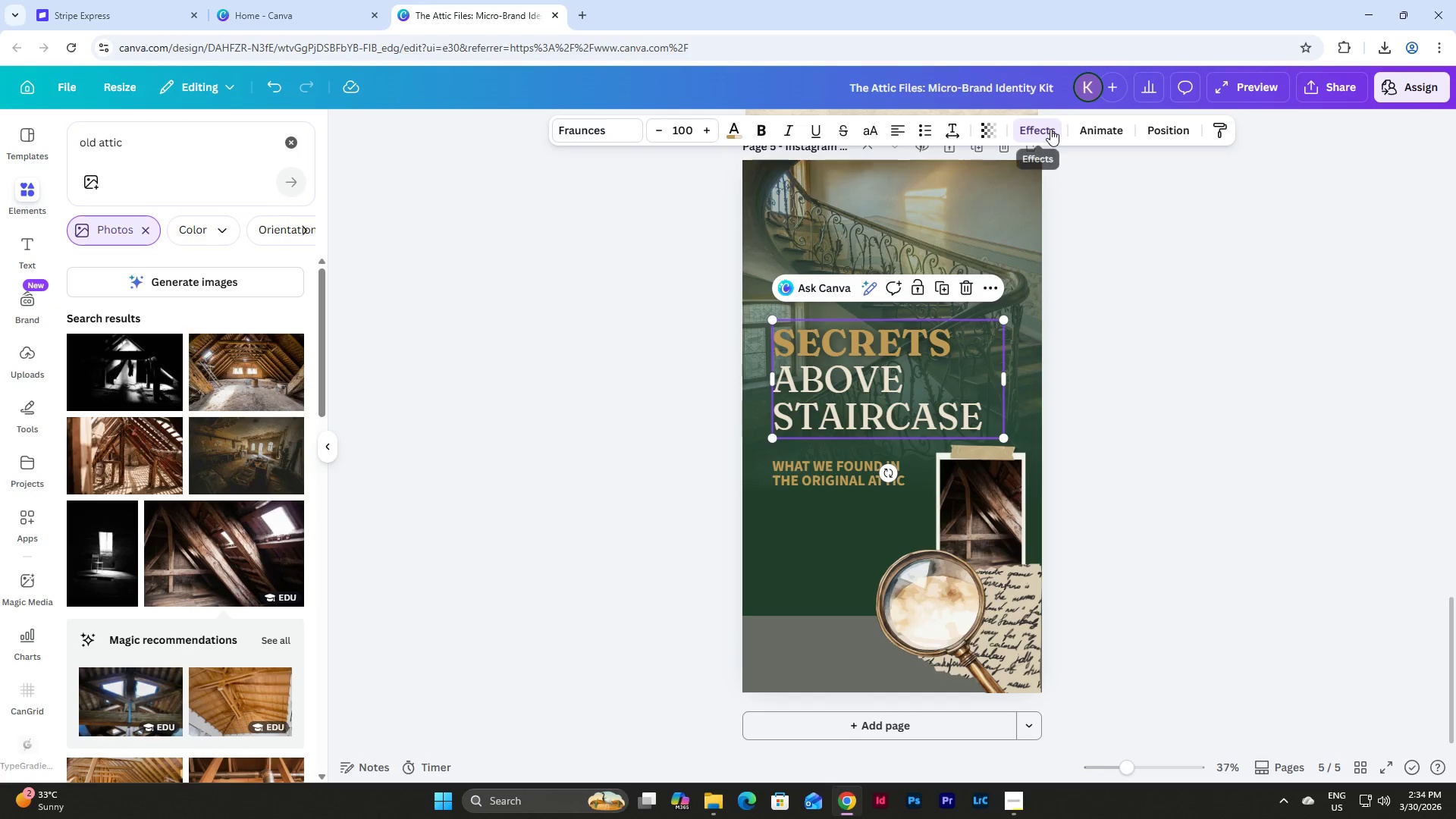 
left_click([1050, 129])
 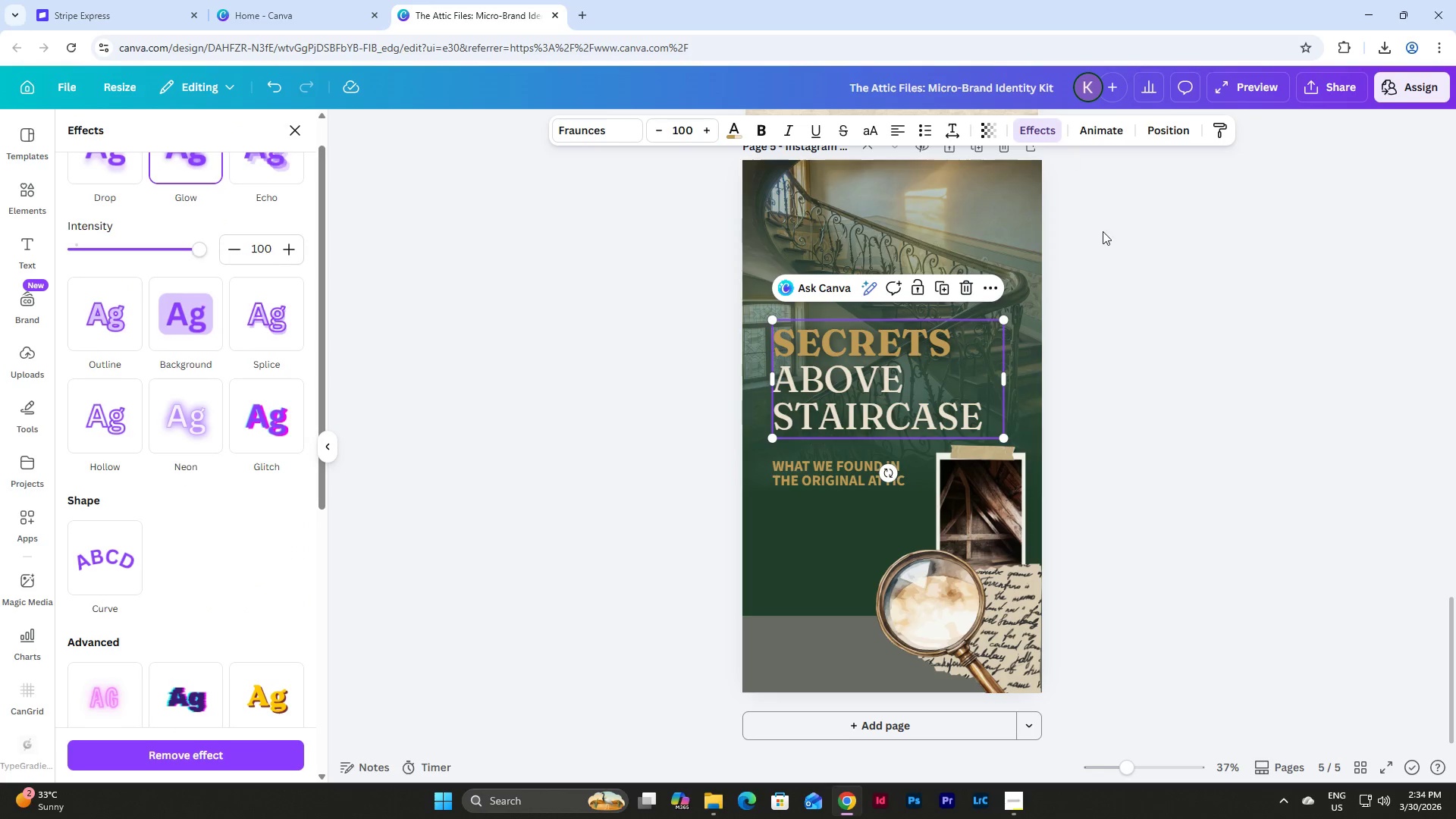 
left_click([1159, 355])
 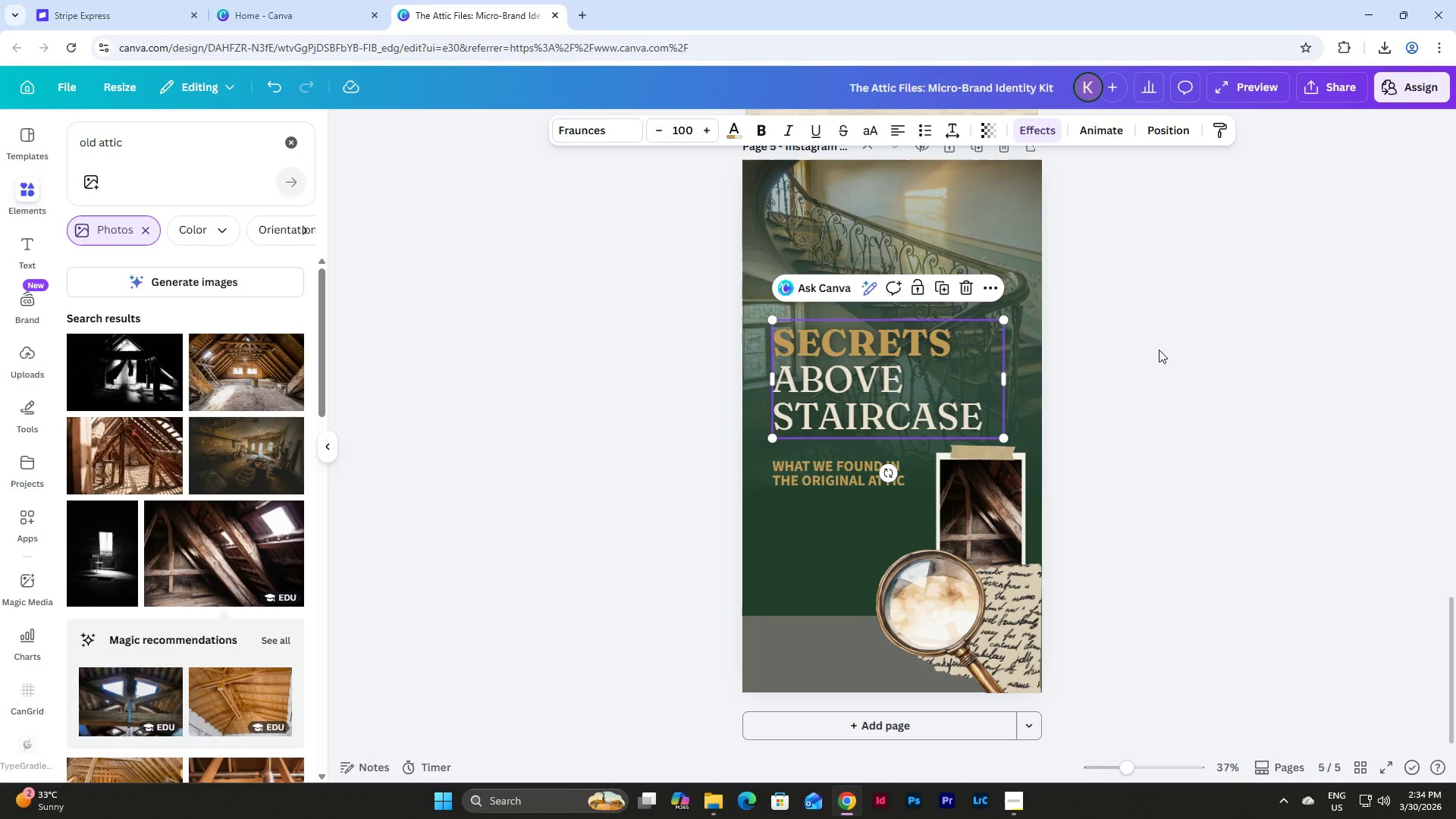 
left_click([1159, 350])
 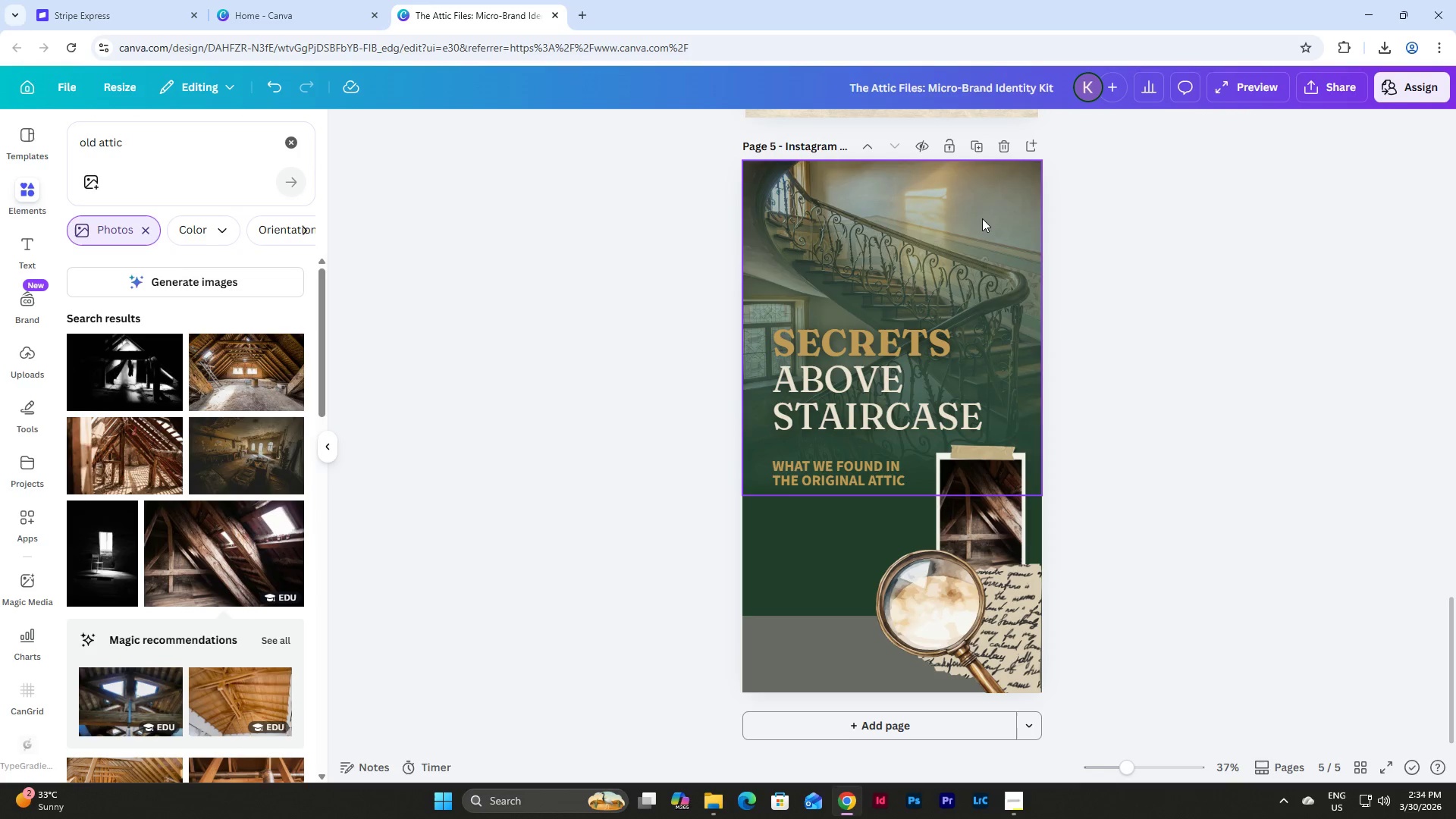 
left_click([982, 218])
 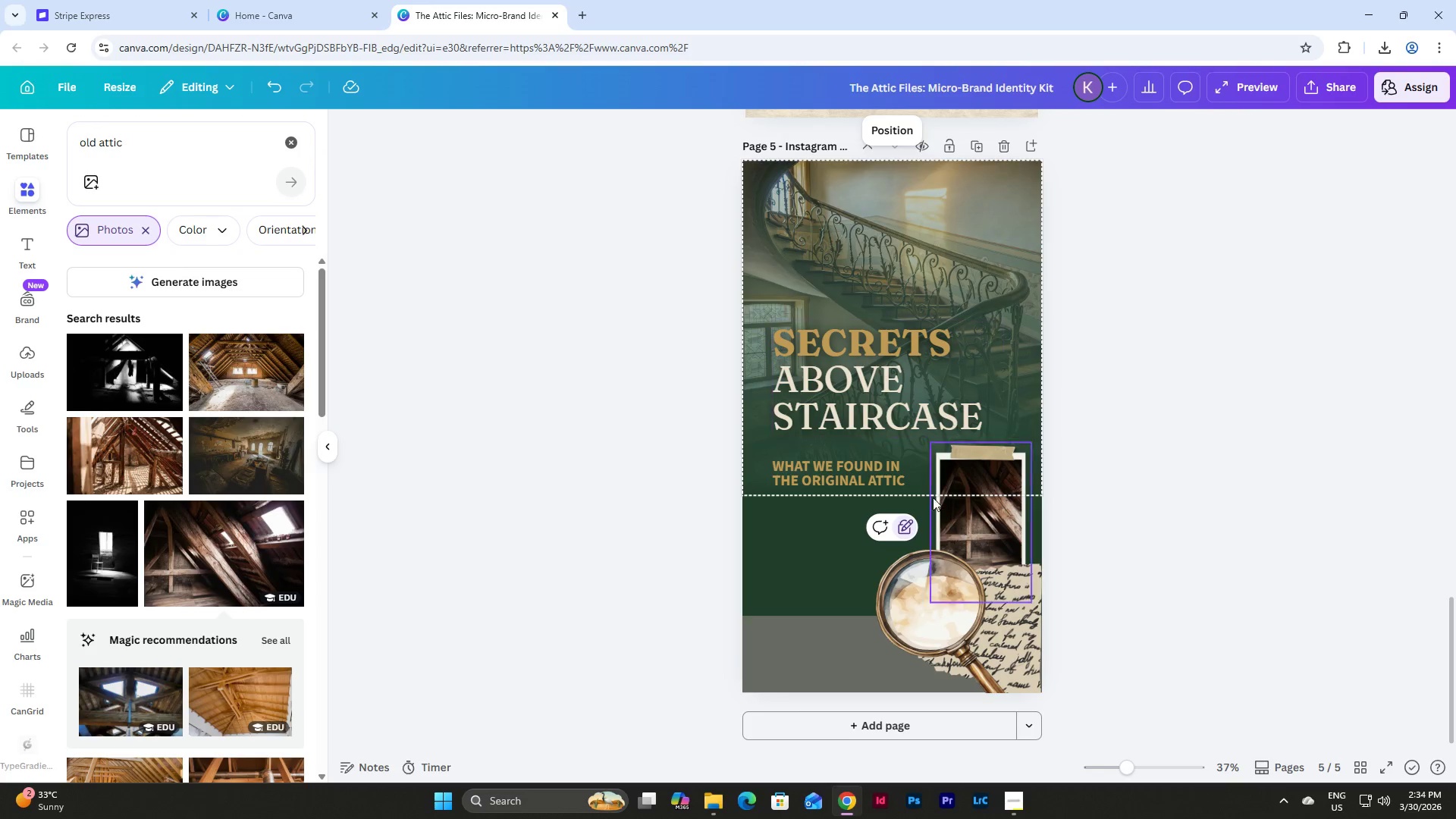 
left_click([905, 523])
 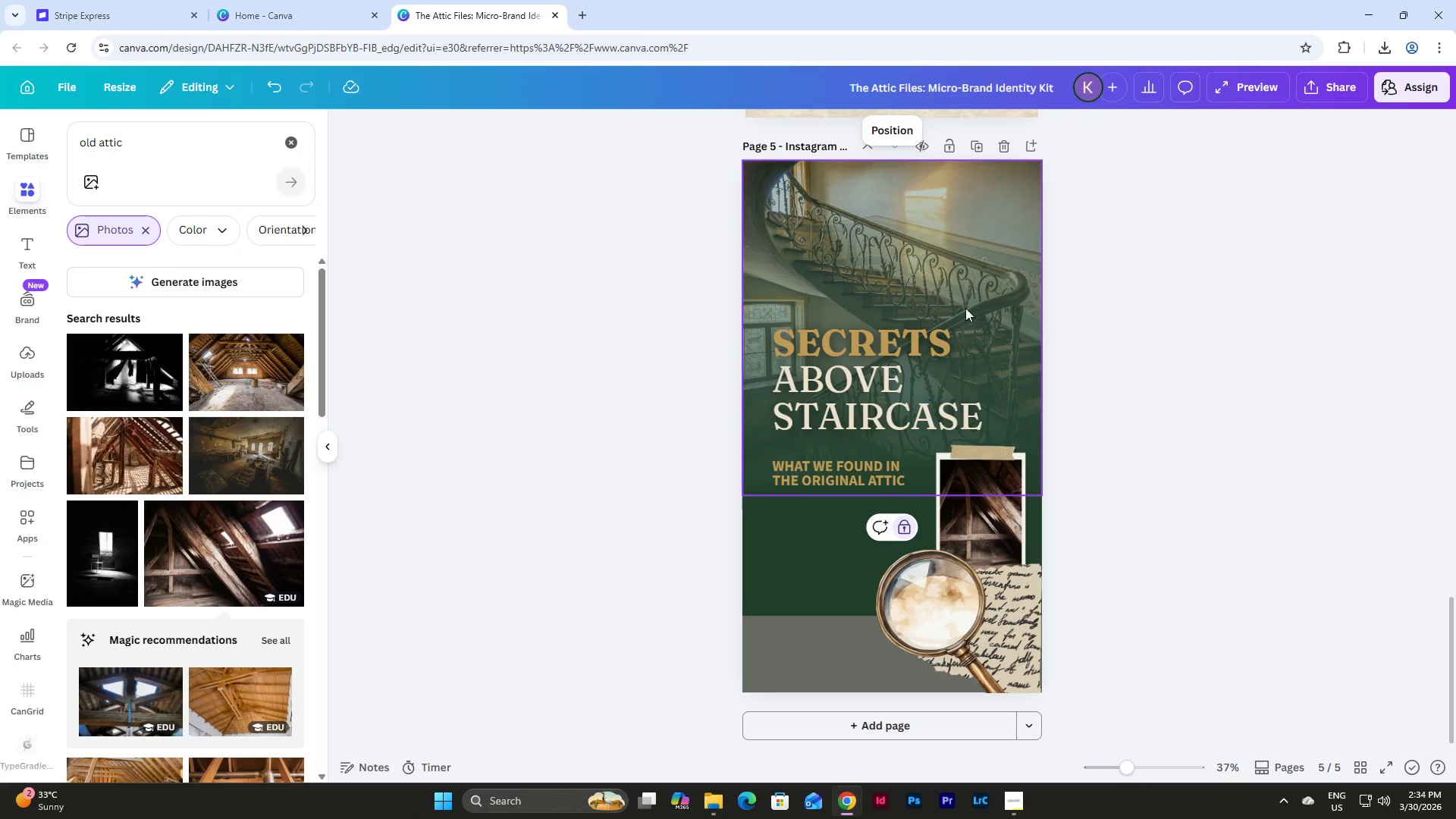 
mouse_move([918, 511])
 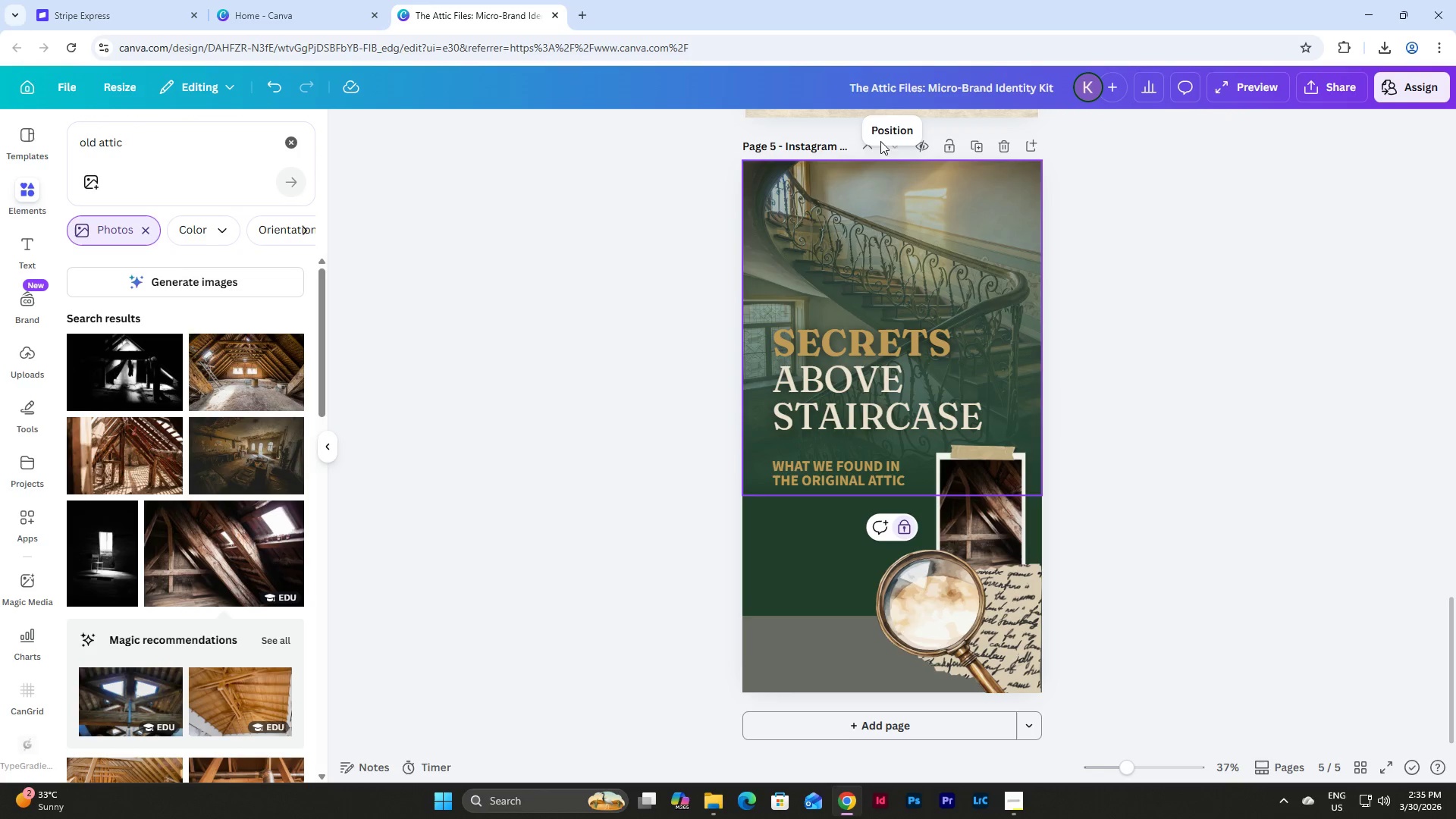 
left_click([882, 132])
 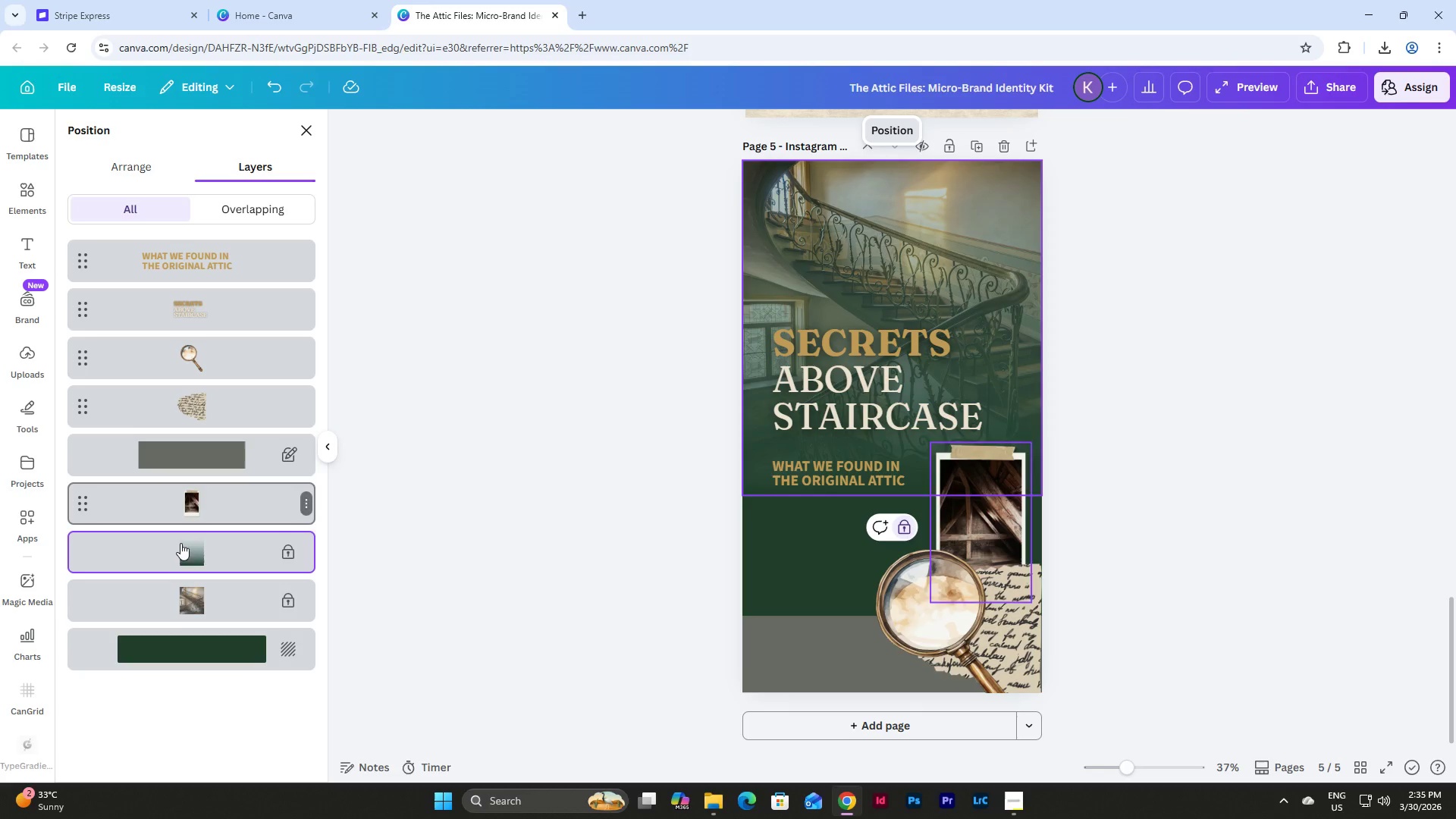 
left_click([219, 512])
 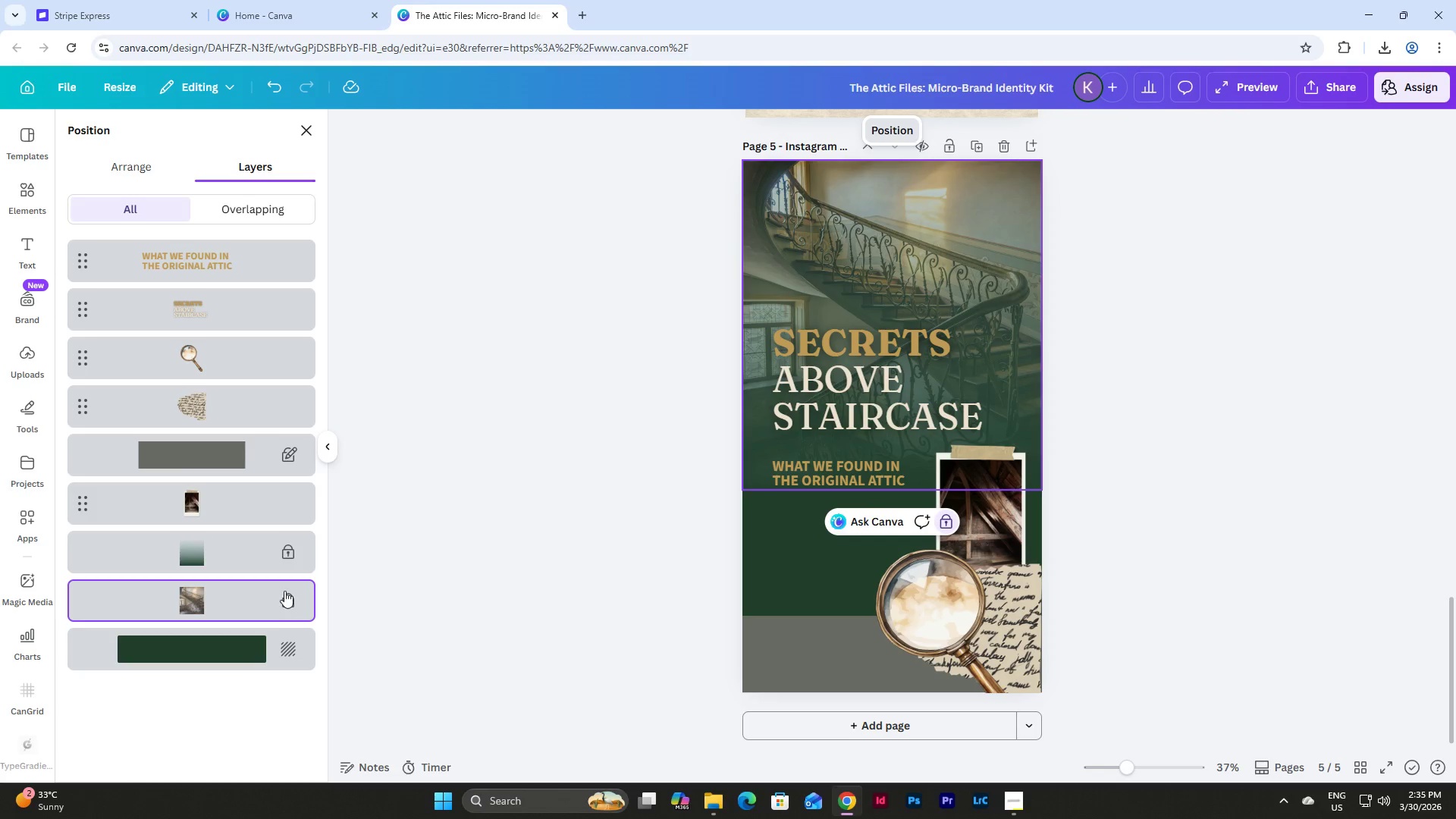 
left_click([284, 591])
 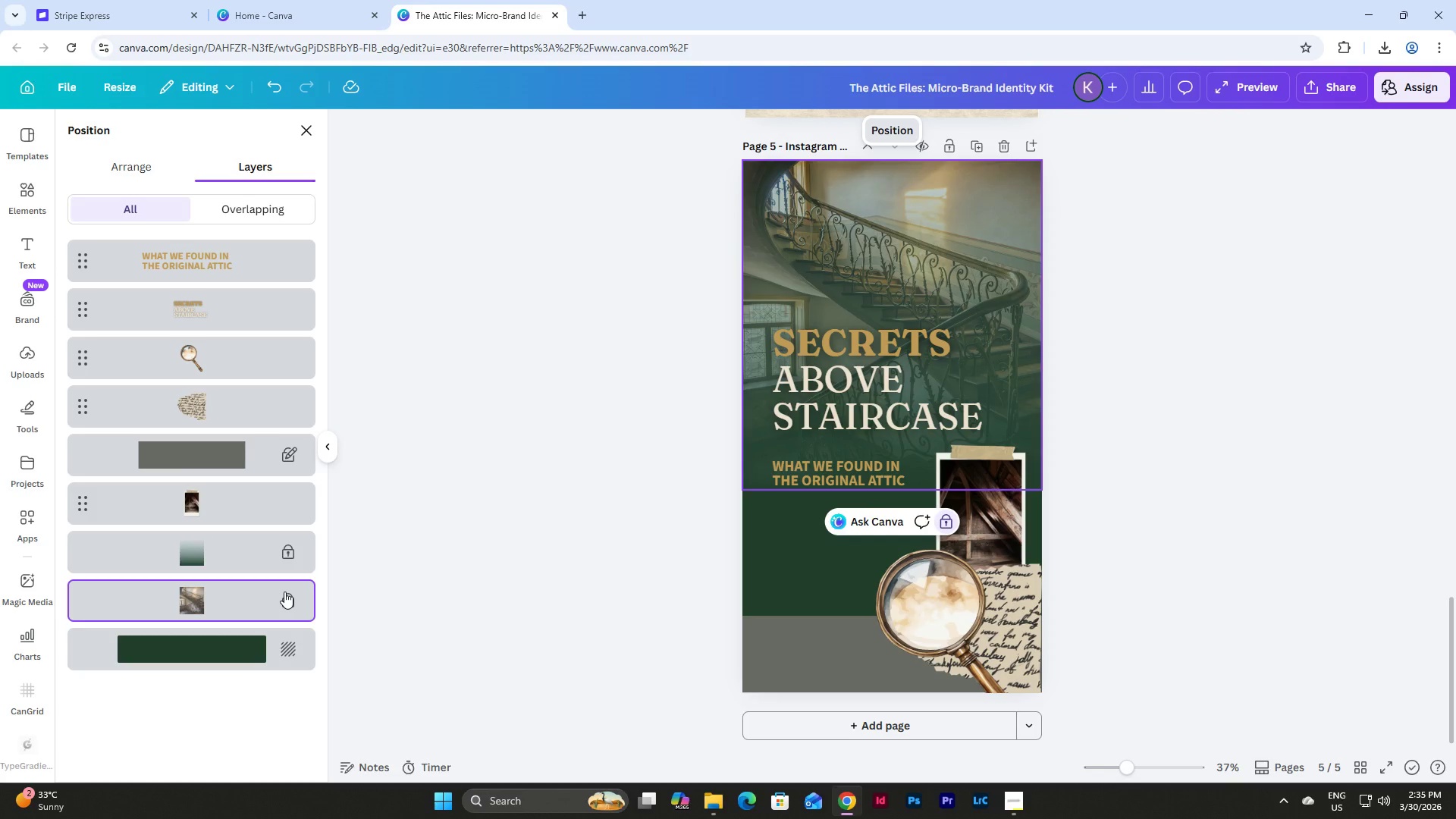 
right_click([284, 592])
 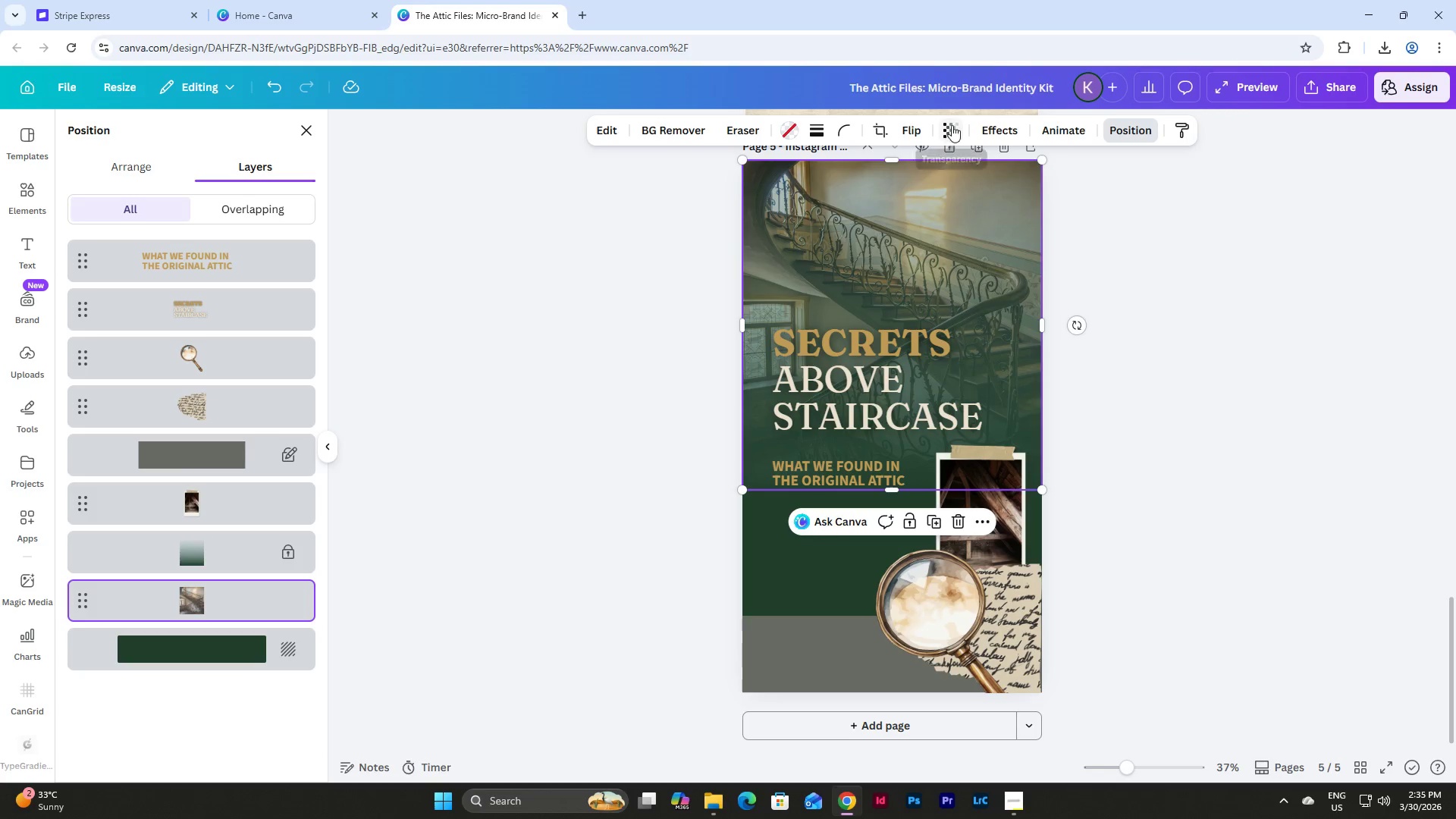 
left_click_drag(start_coordinate=[956, 198], to_coordinate=[945, 195])
 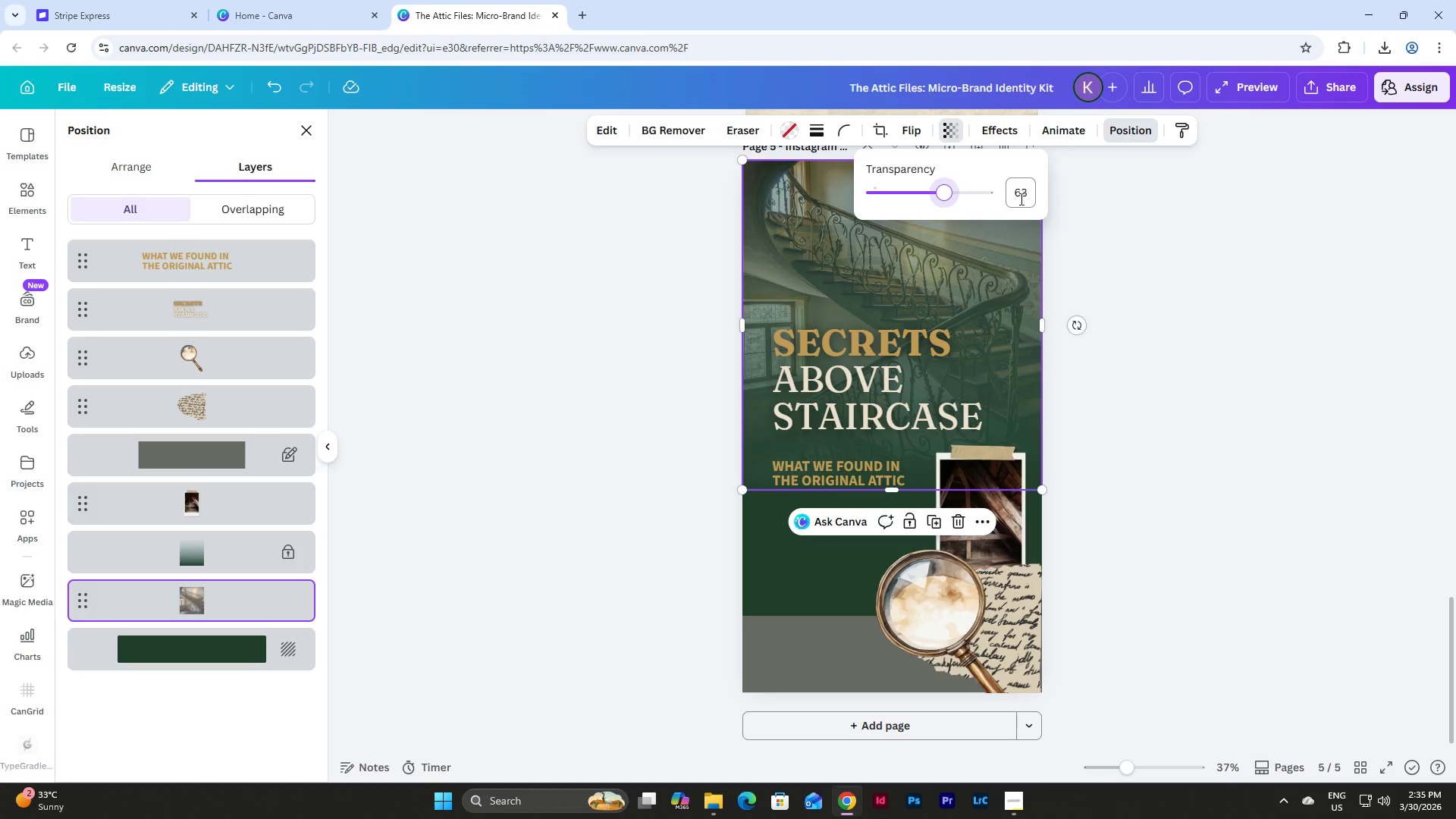 
left_click([1020, 199])
 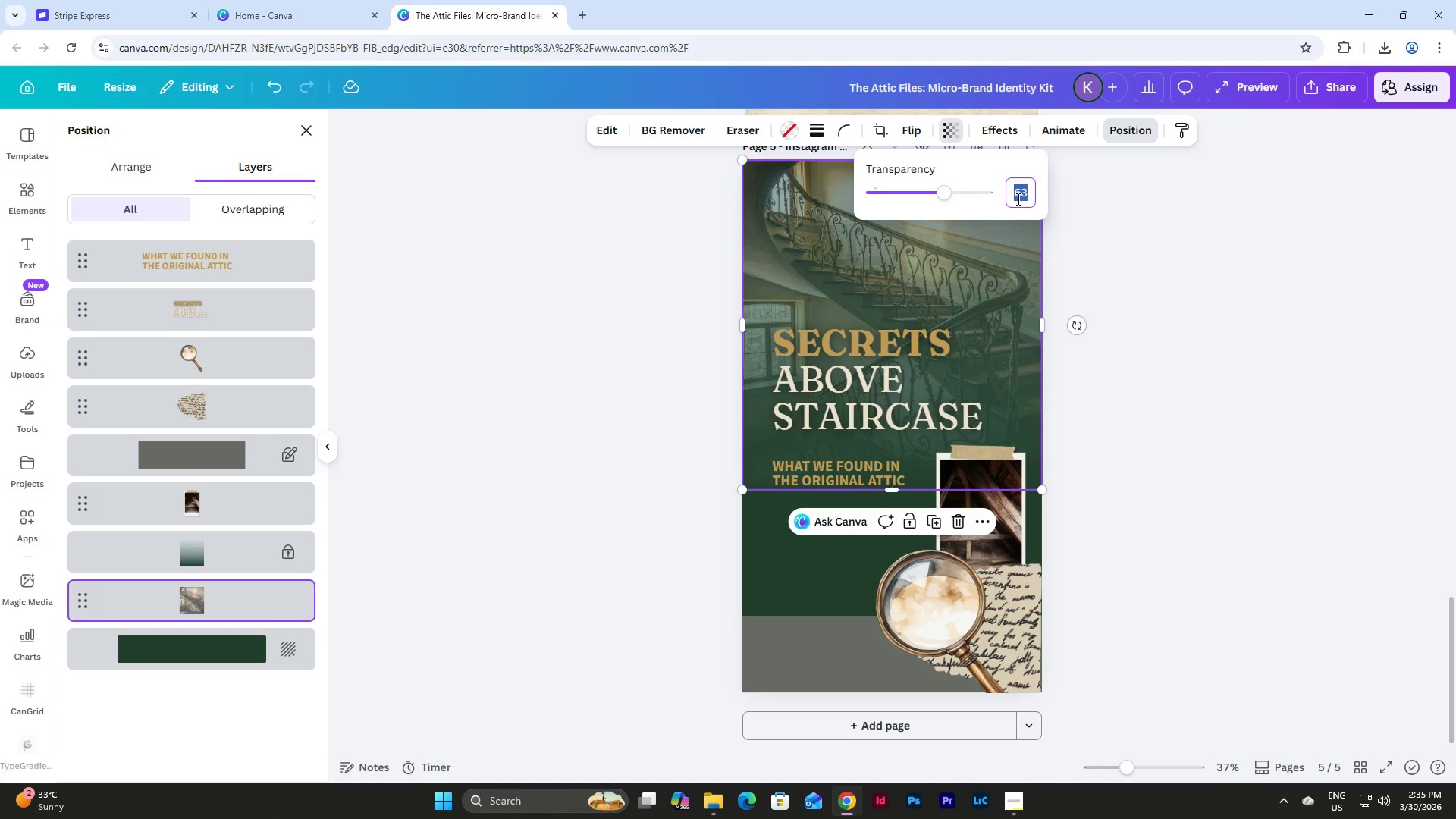 
key(Numpad5)
 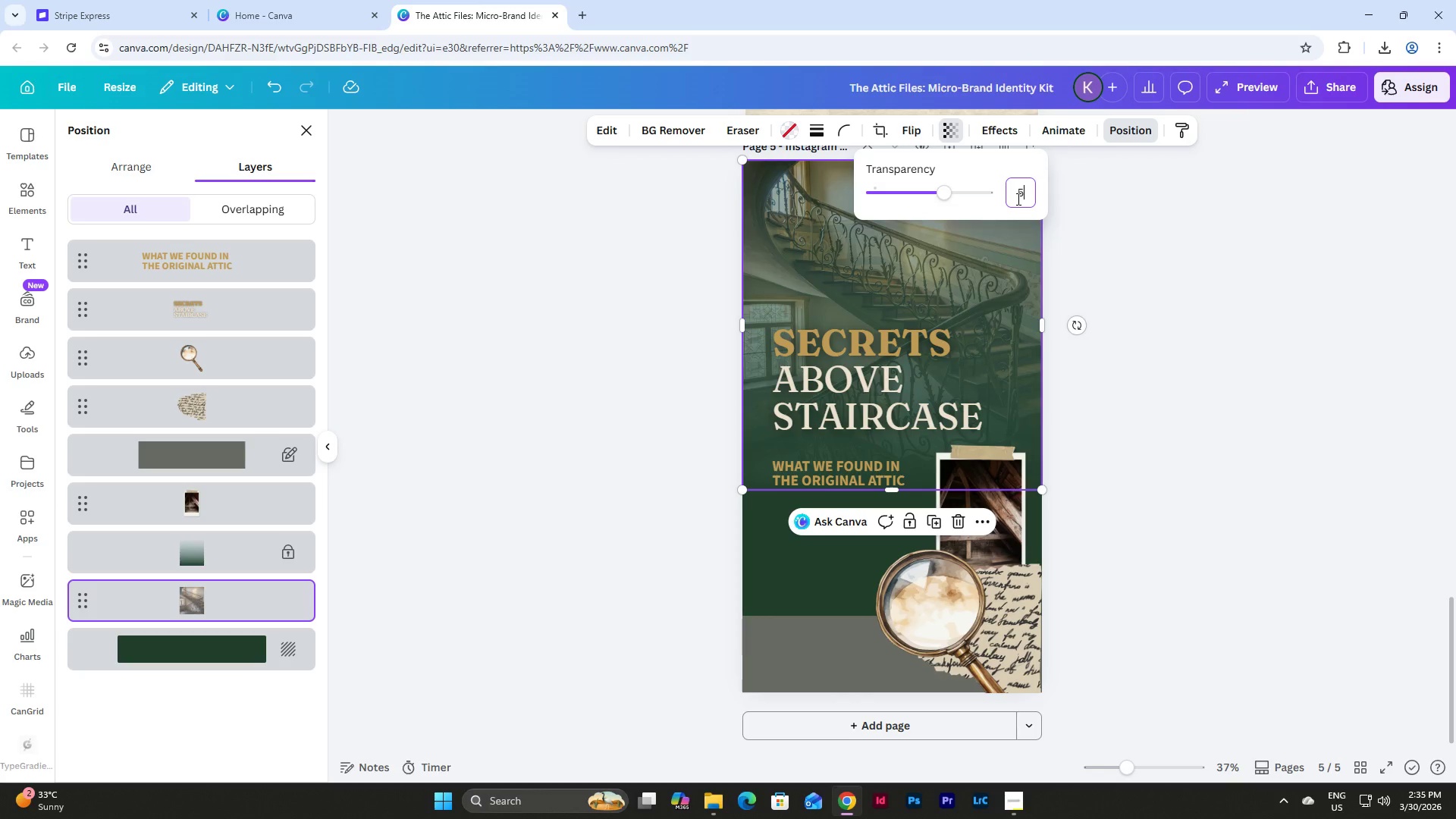 
key(Numpad0)
 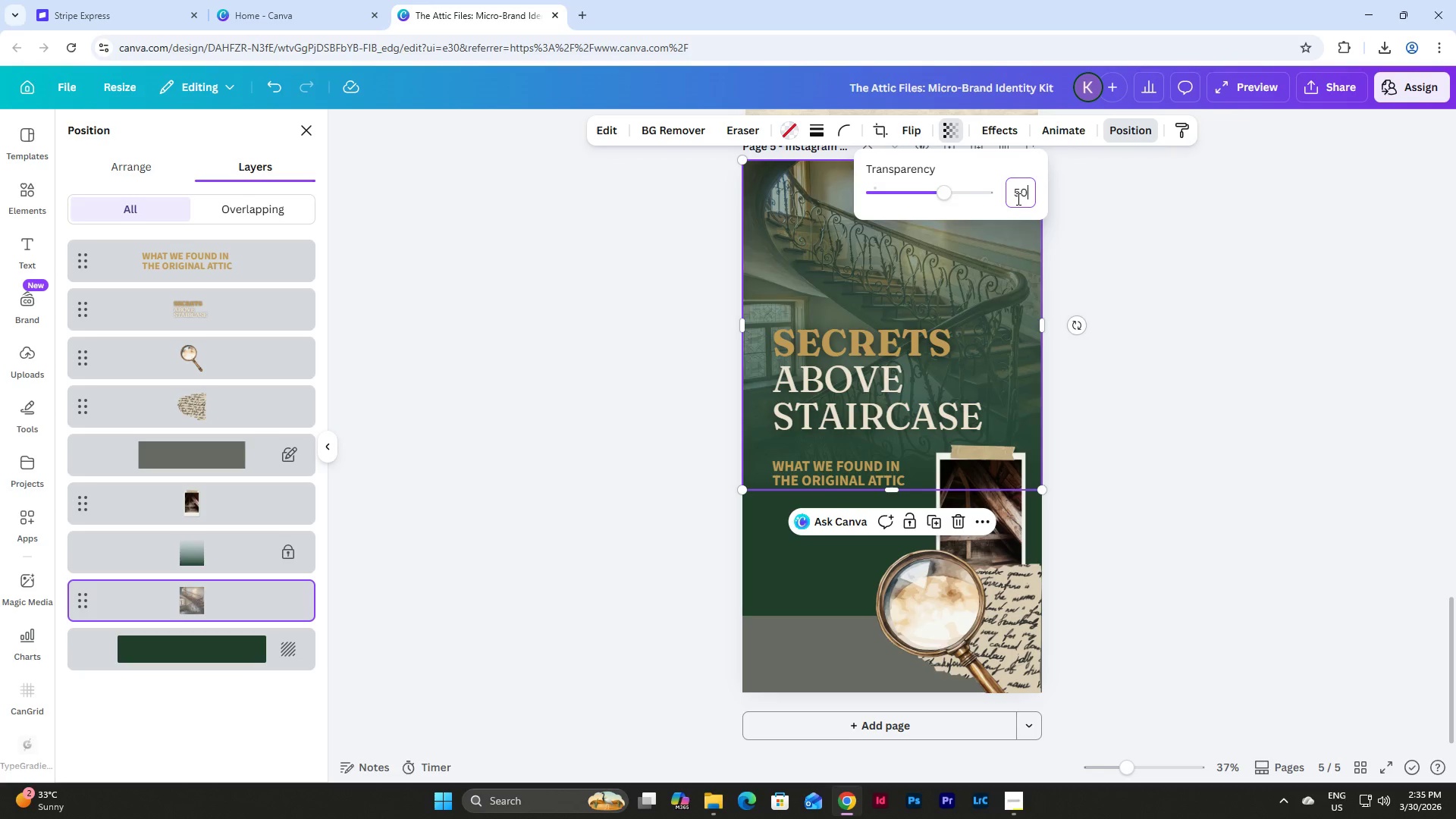 
key(NumpadEnter)
 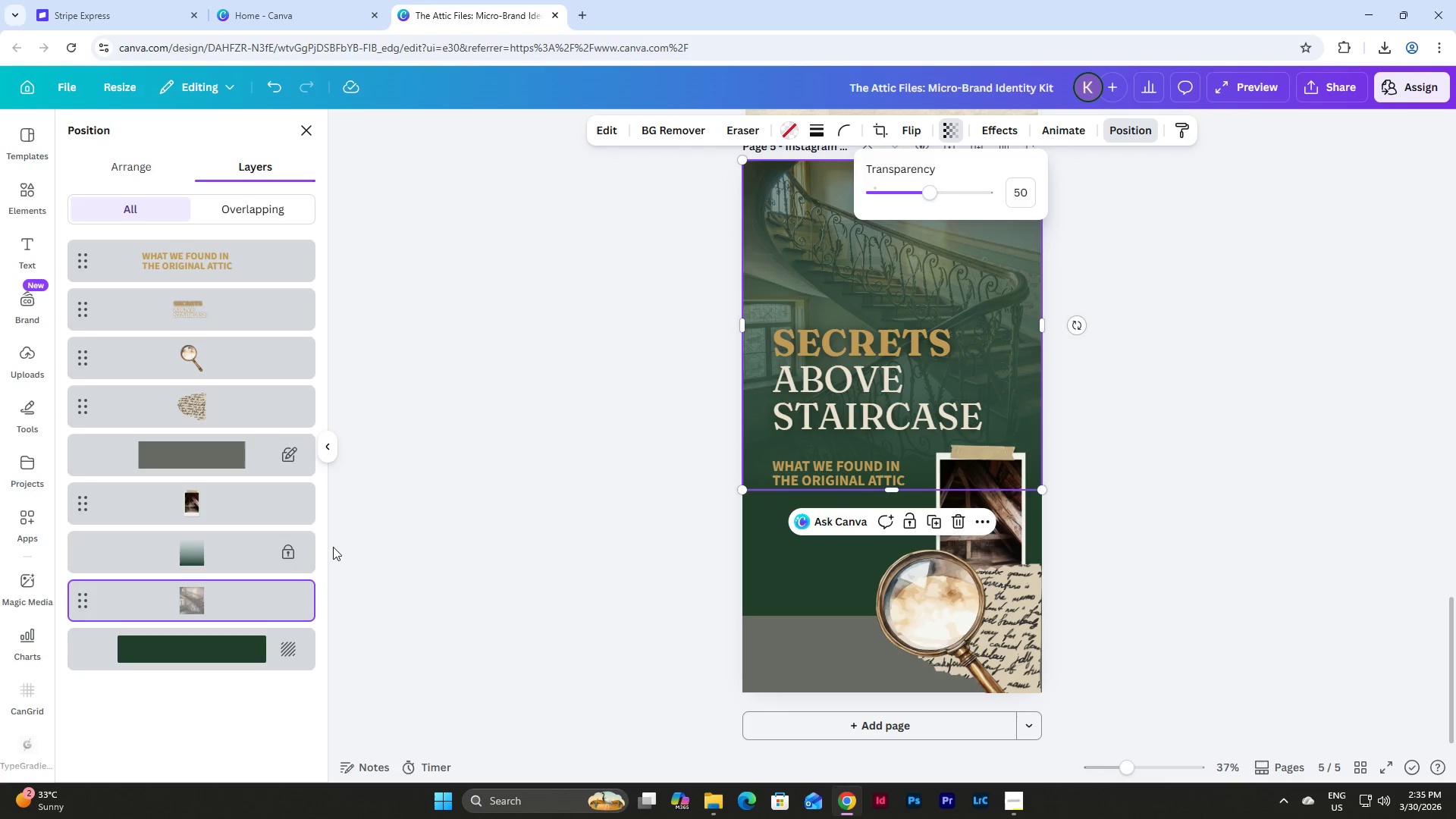 
right_click([219, 603])
 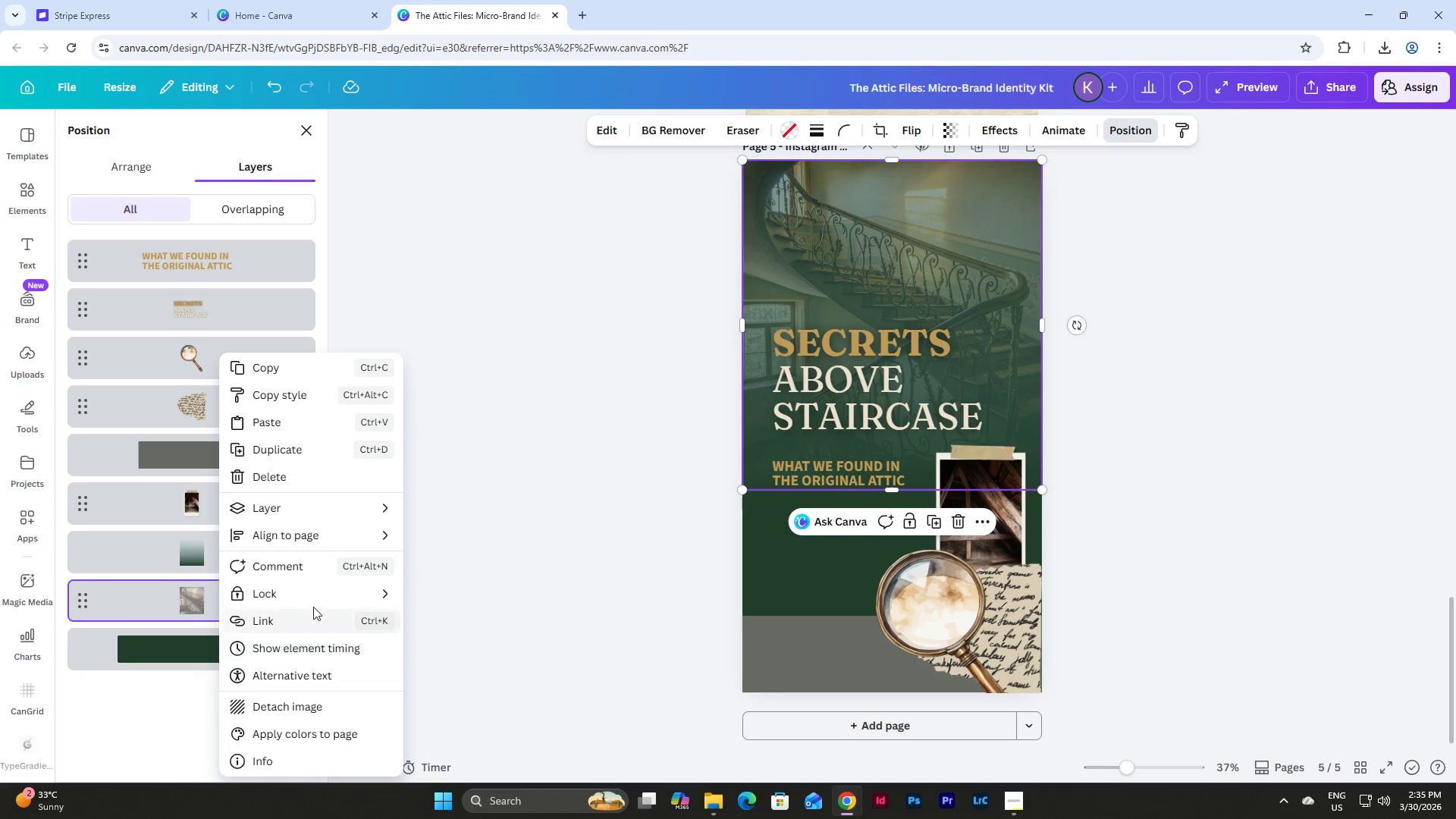 
left_click([312, 587])
 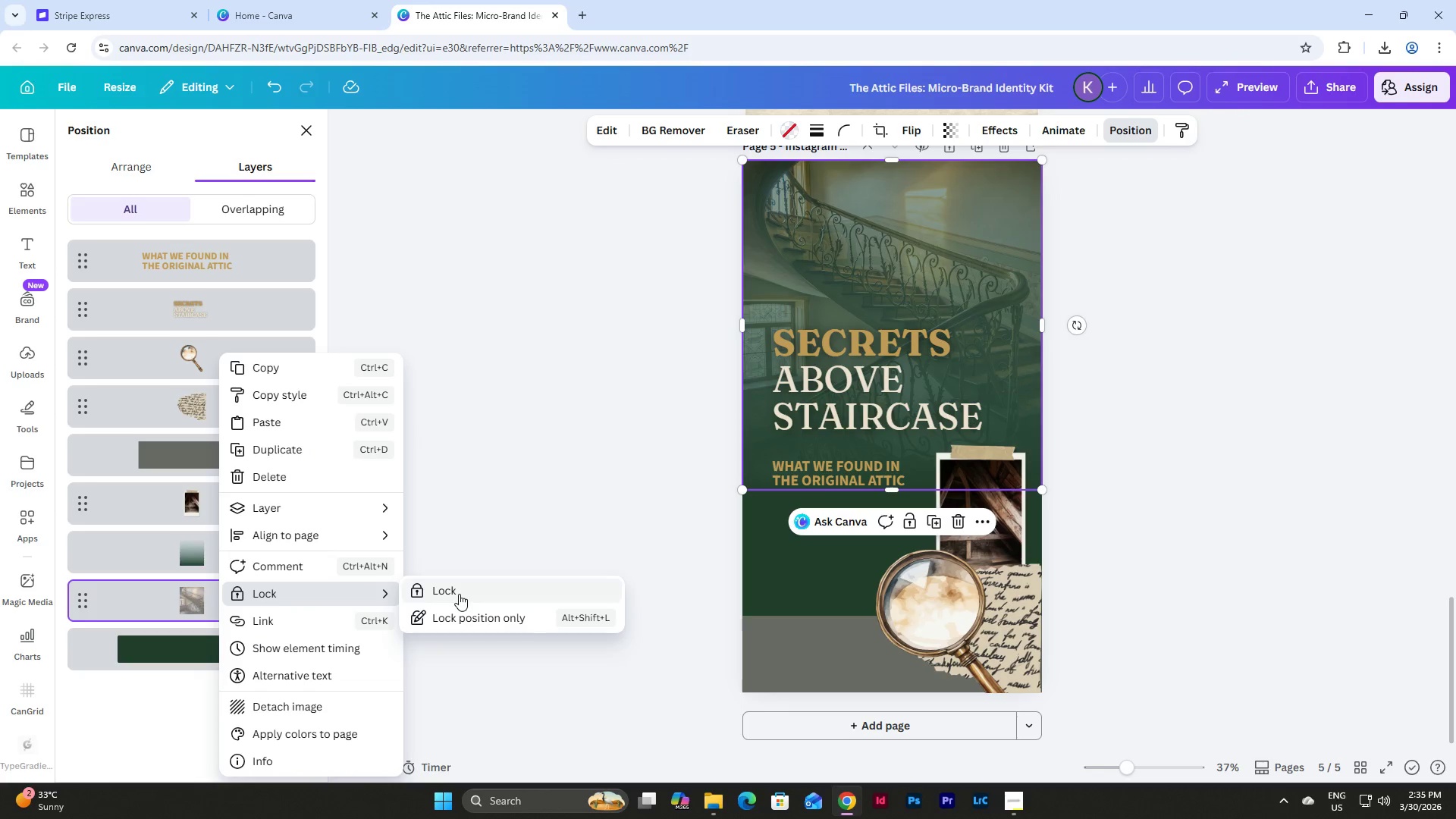 
left_click([459, 591])
 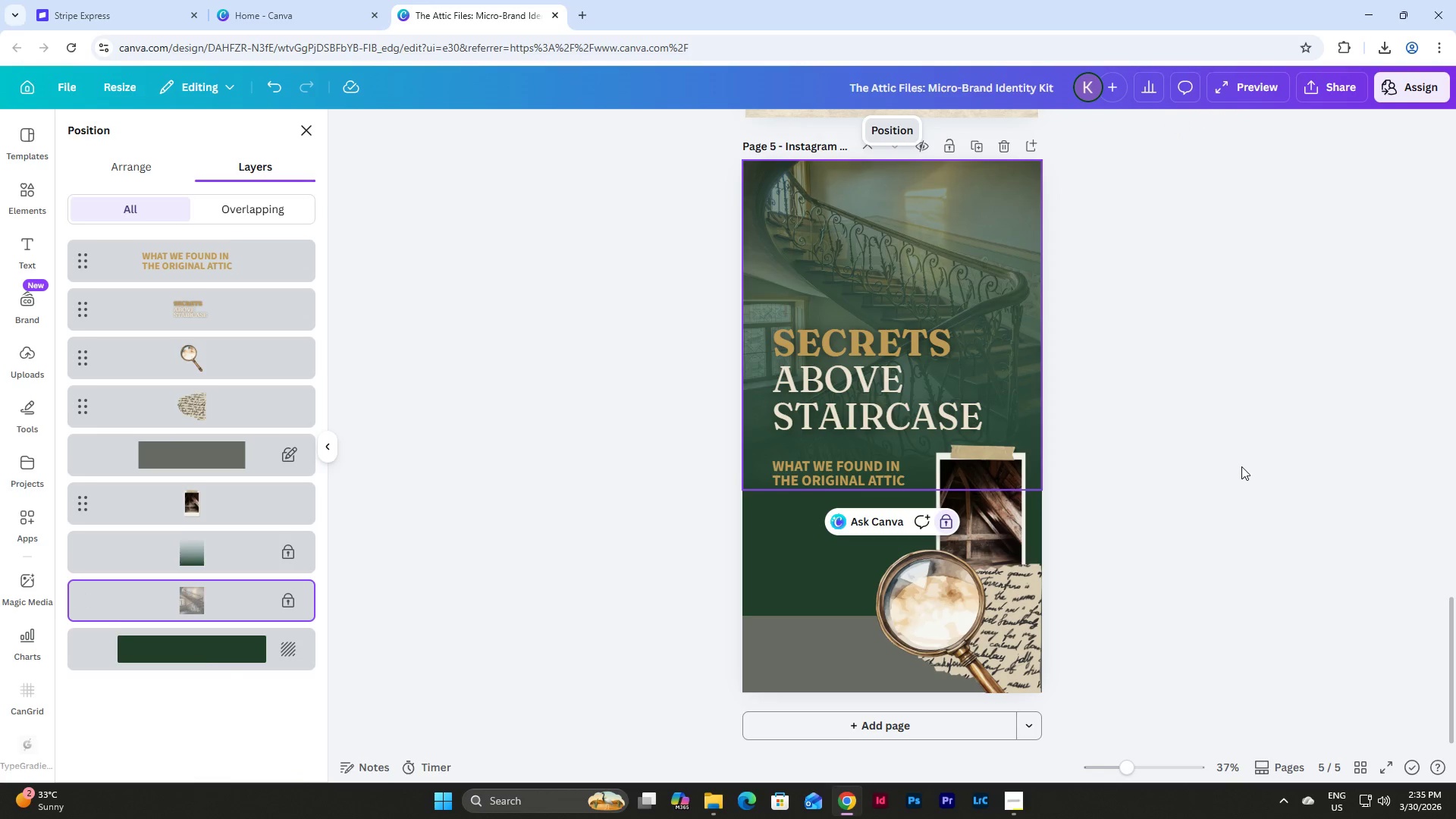 
double_click([1241, 466])
 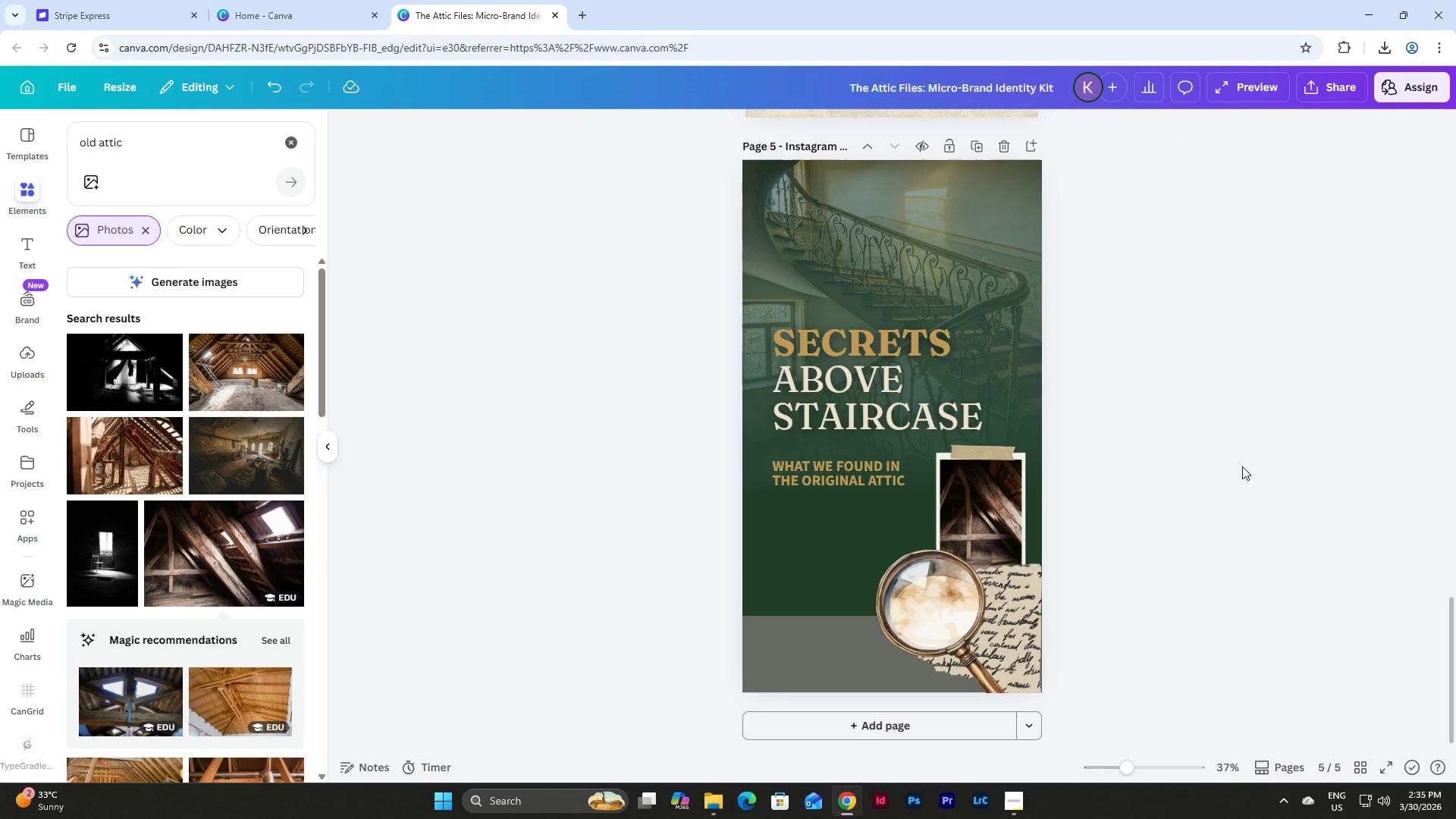 
left_click([822, 345])
 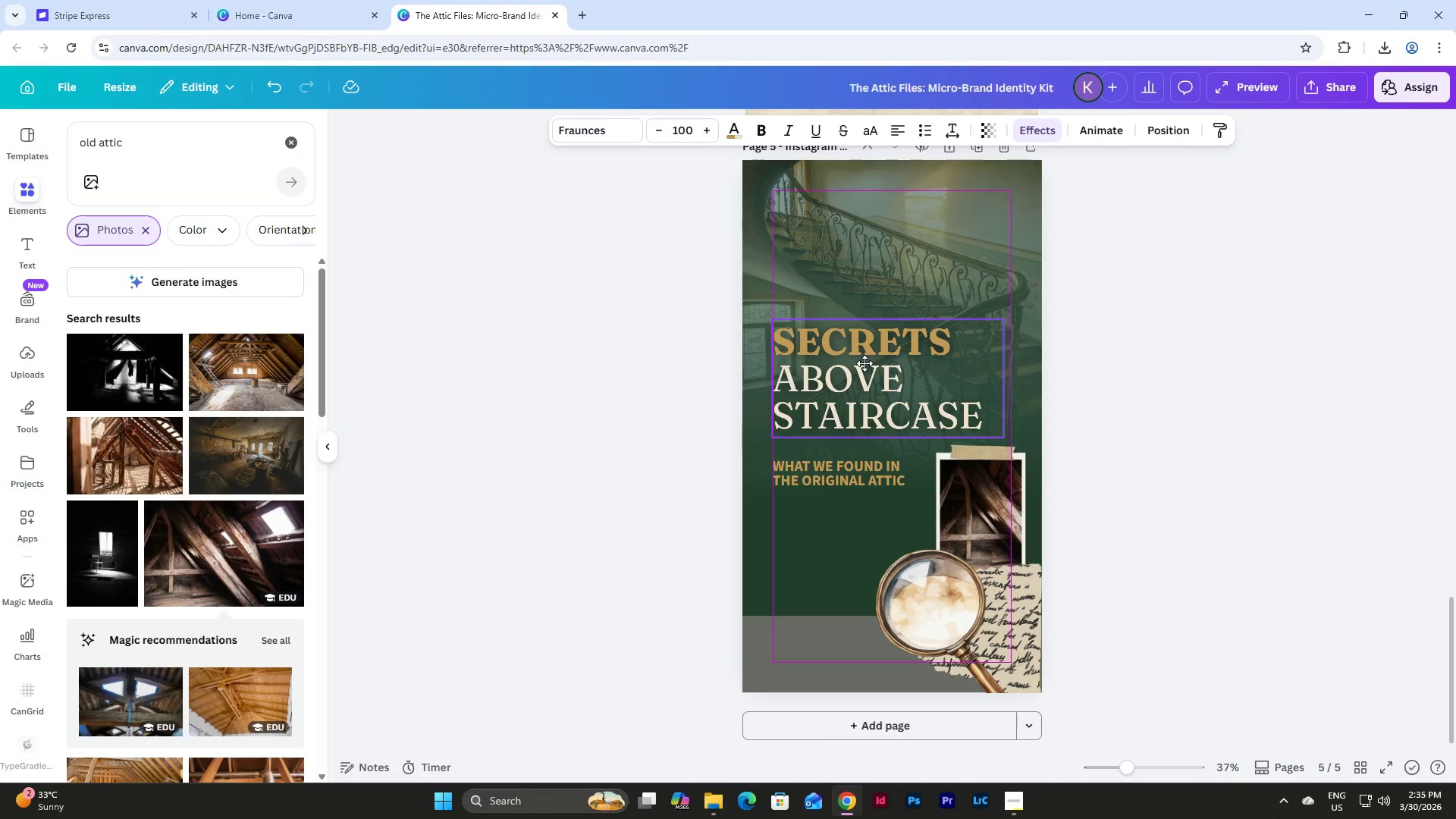 
left_click([1276, 447])
 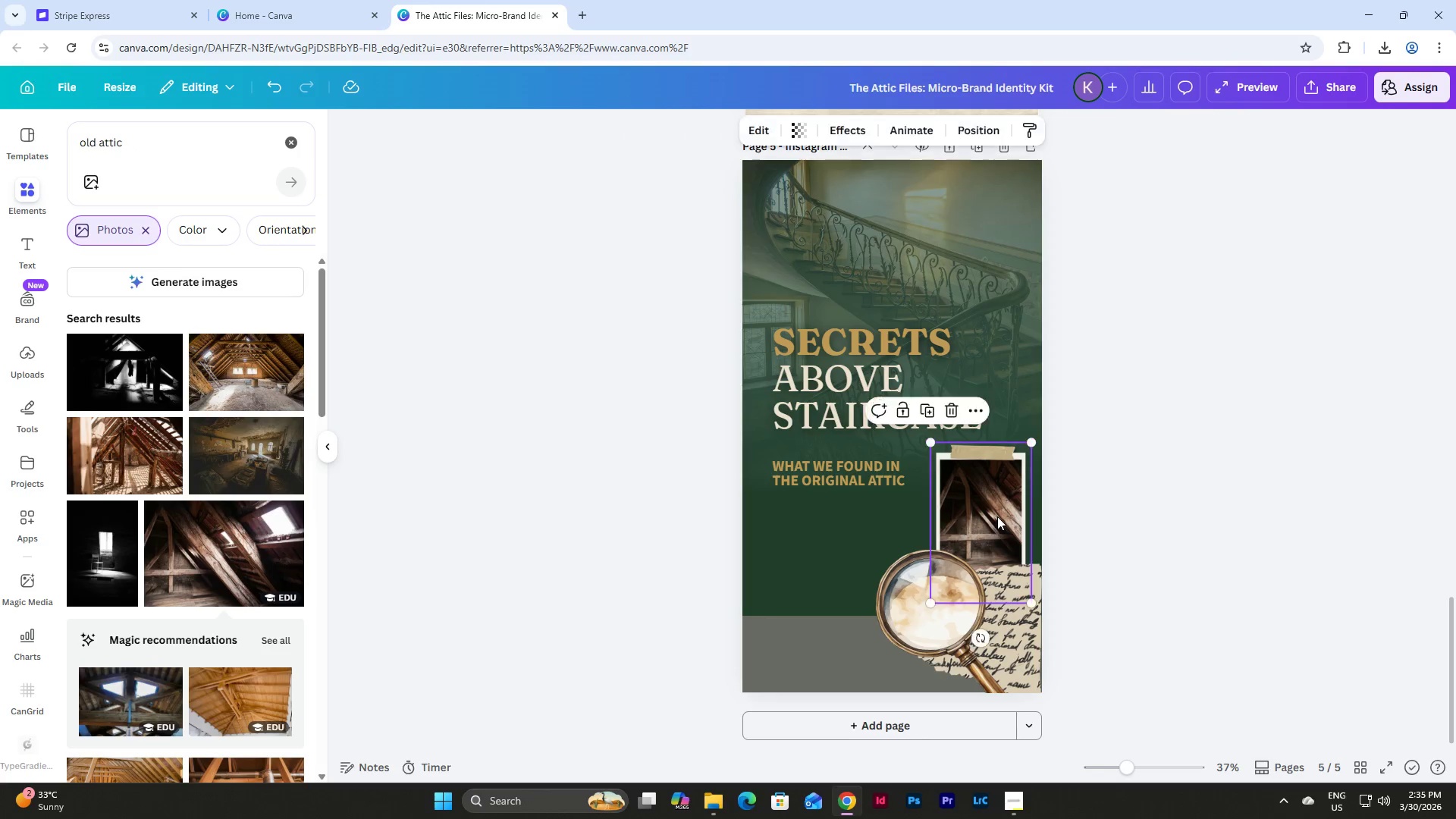 
double_click([997, 516])
 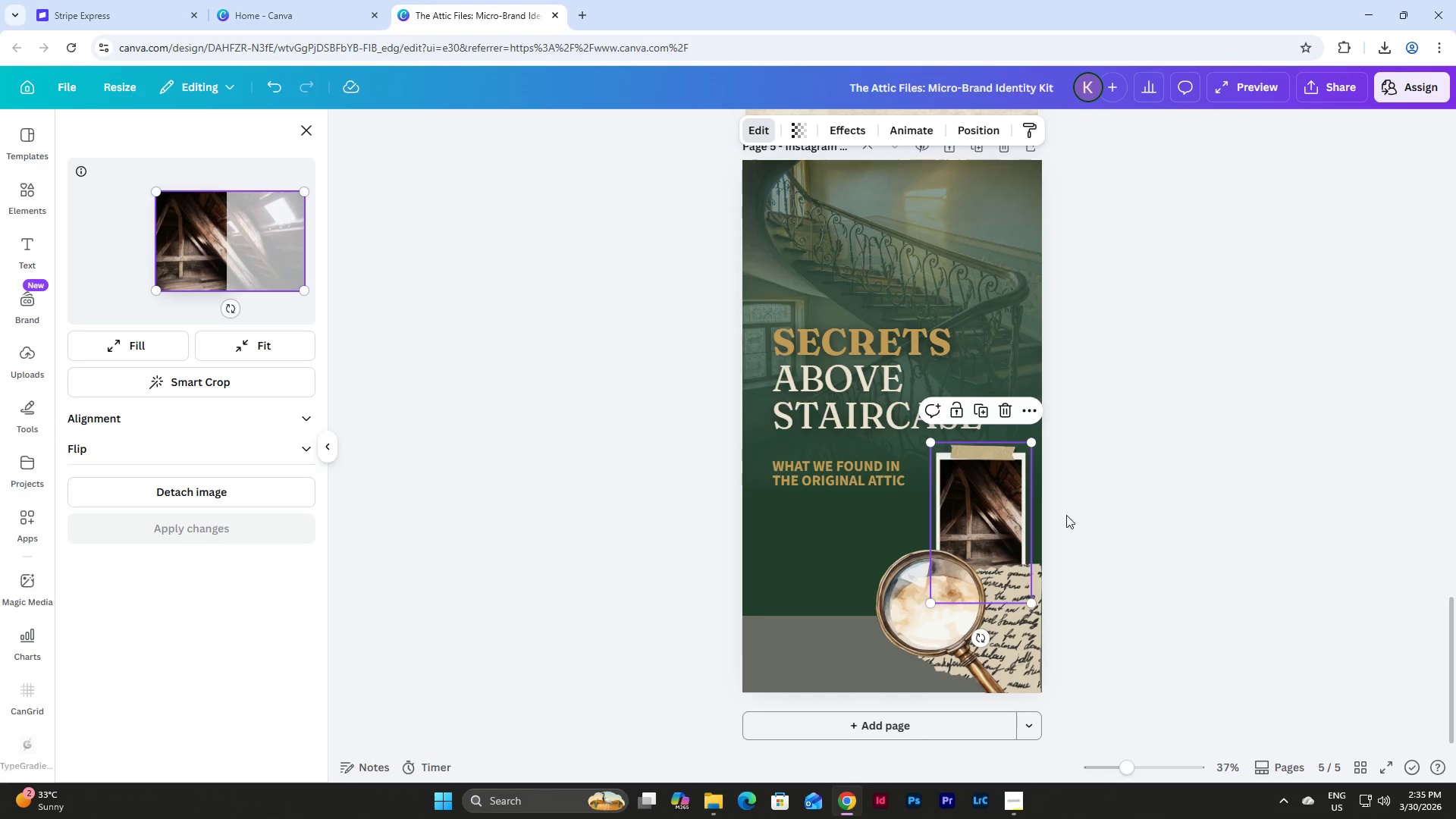 
left_click([1259, 514])
 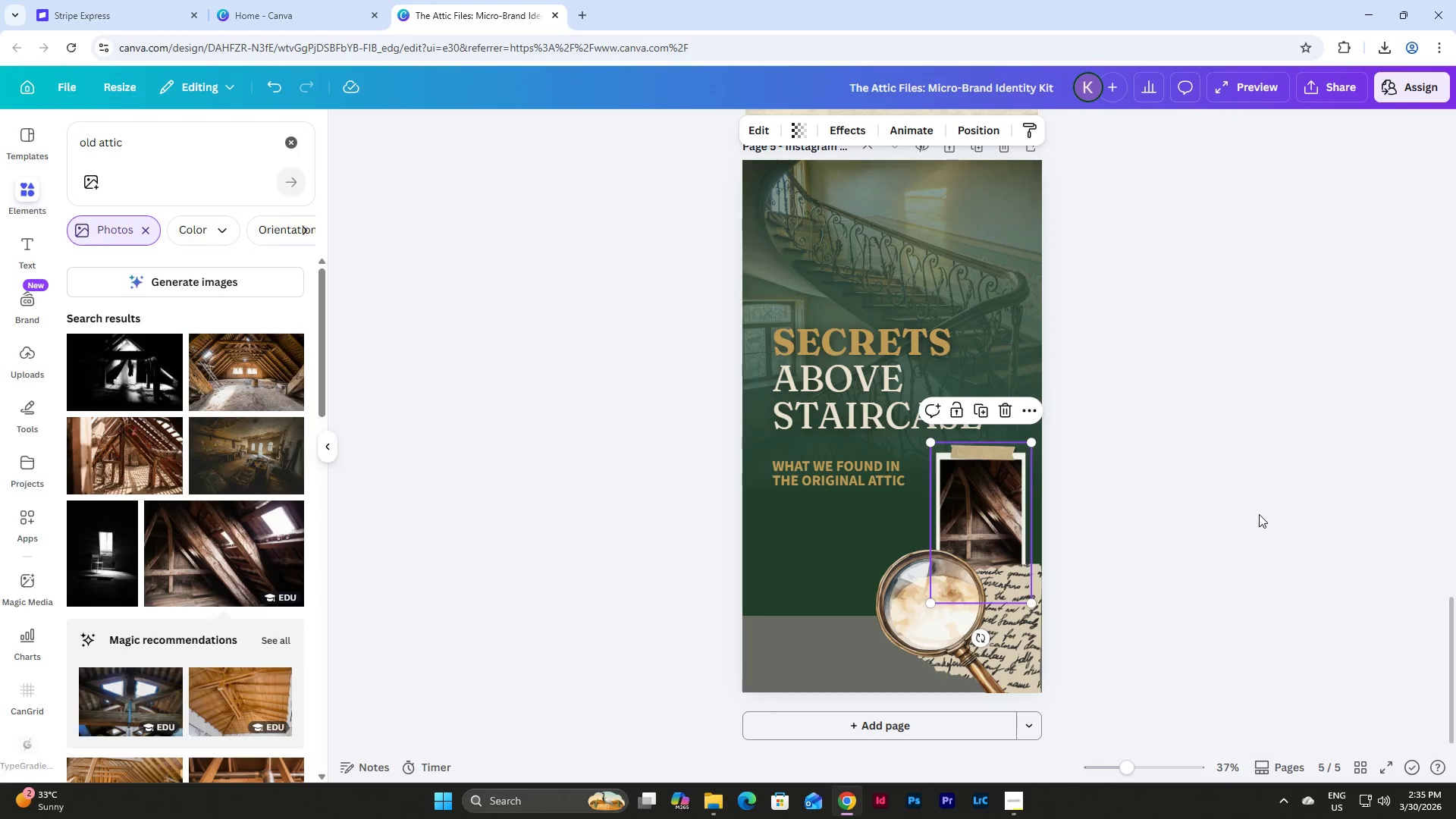 
left_click([1259, 514])
 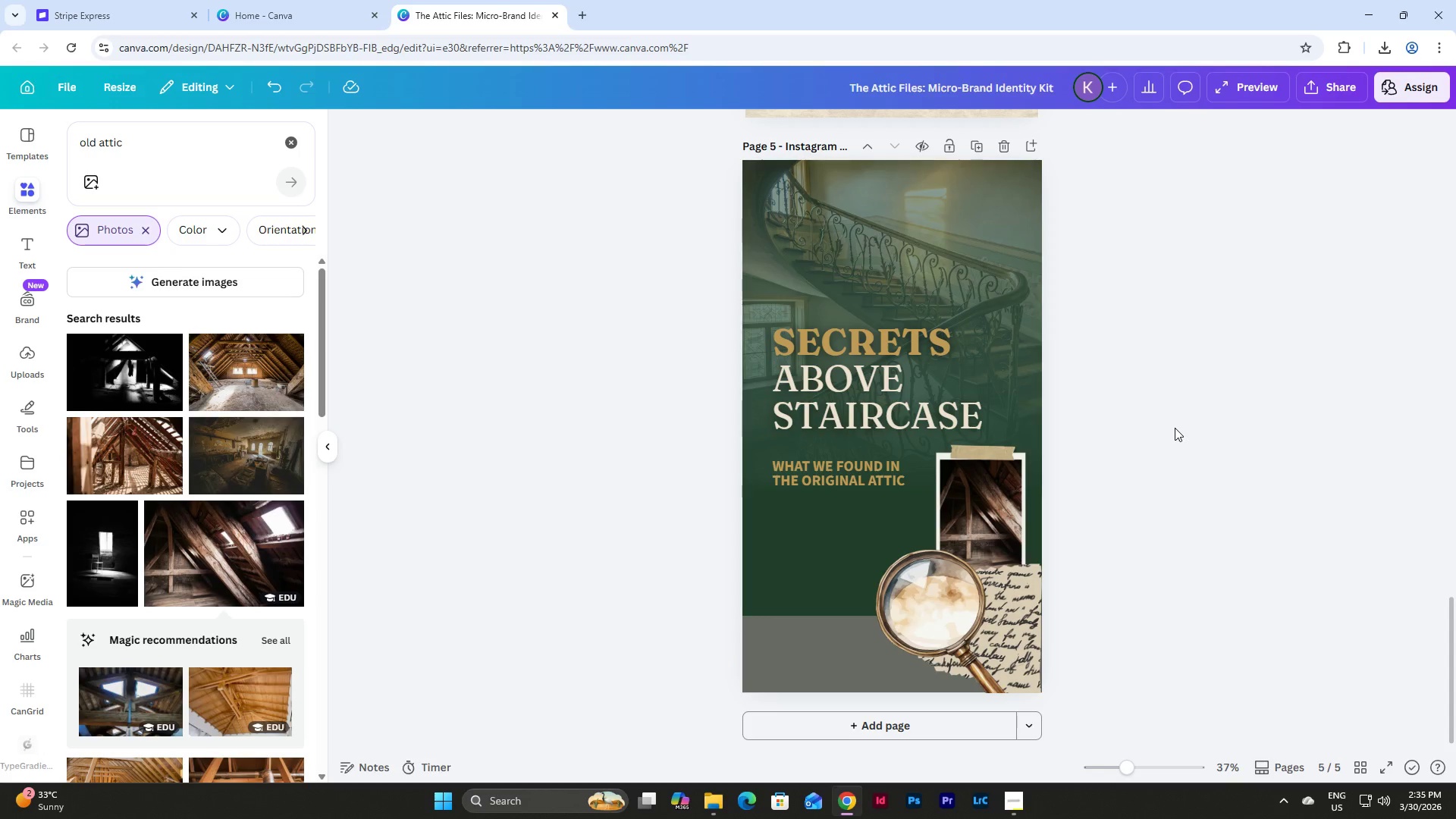 
wait(17.3)
 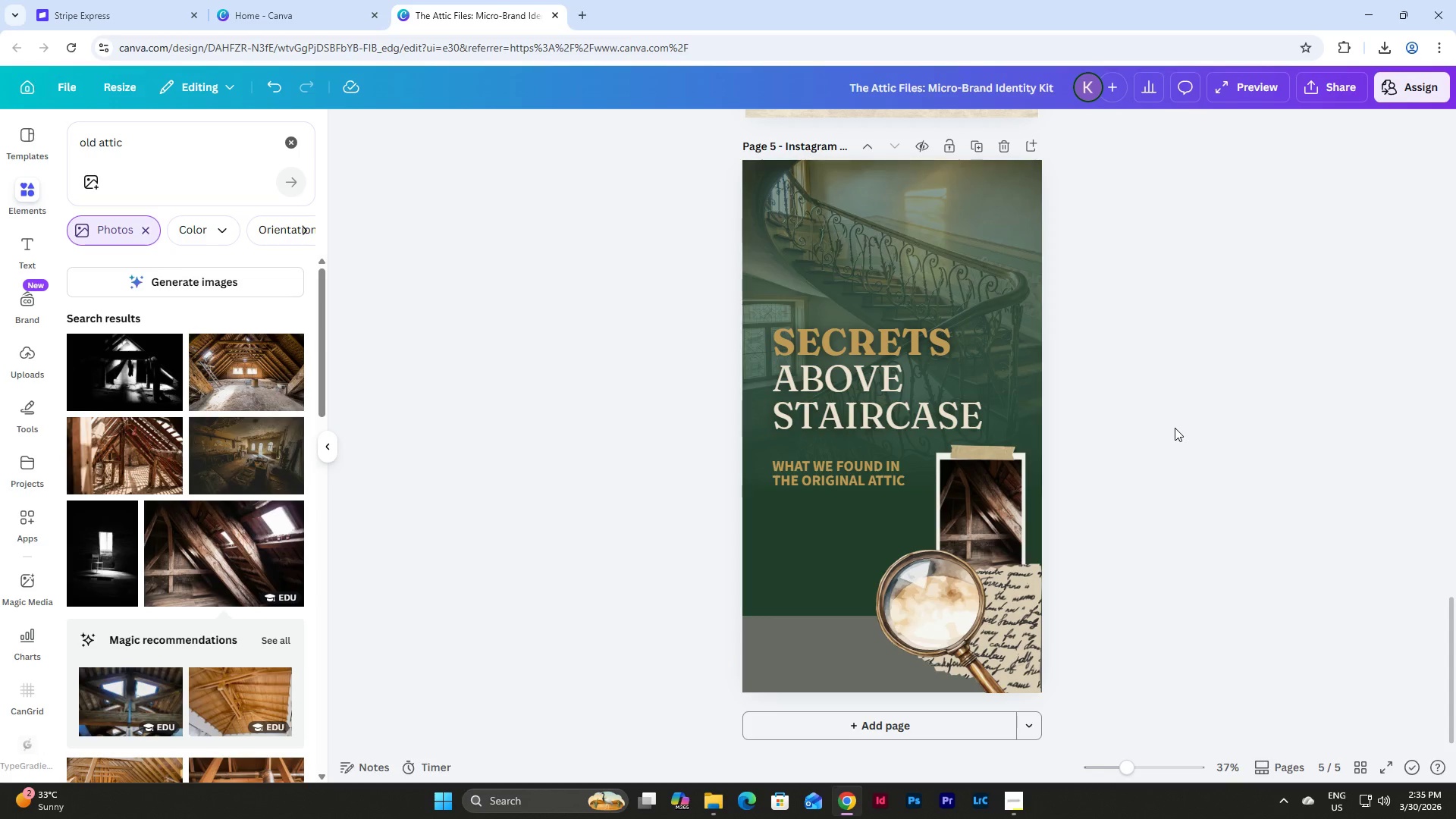 
left_click([1180, 673])
 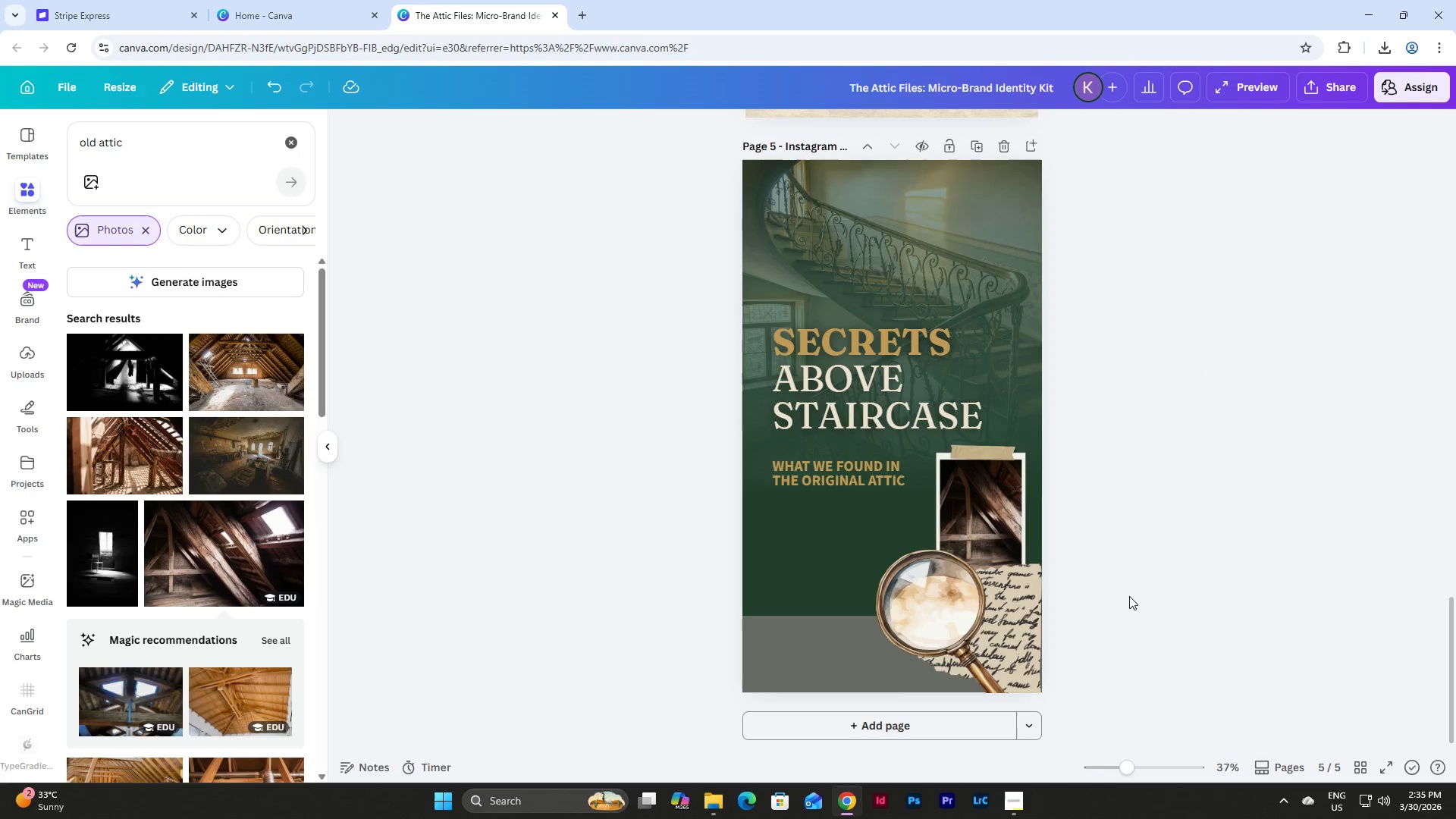 
left_click_drag(start_coordinate=[1130, 596], to_coordinate=[930, 515])
 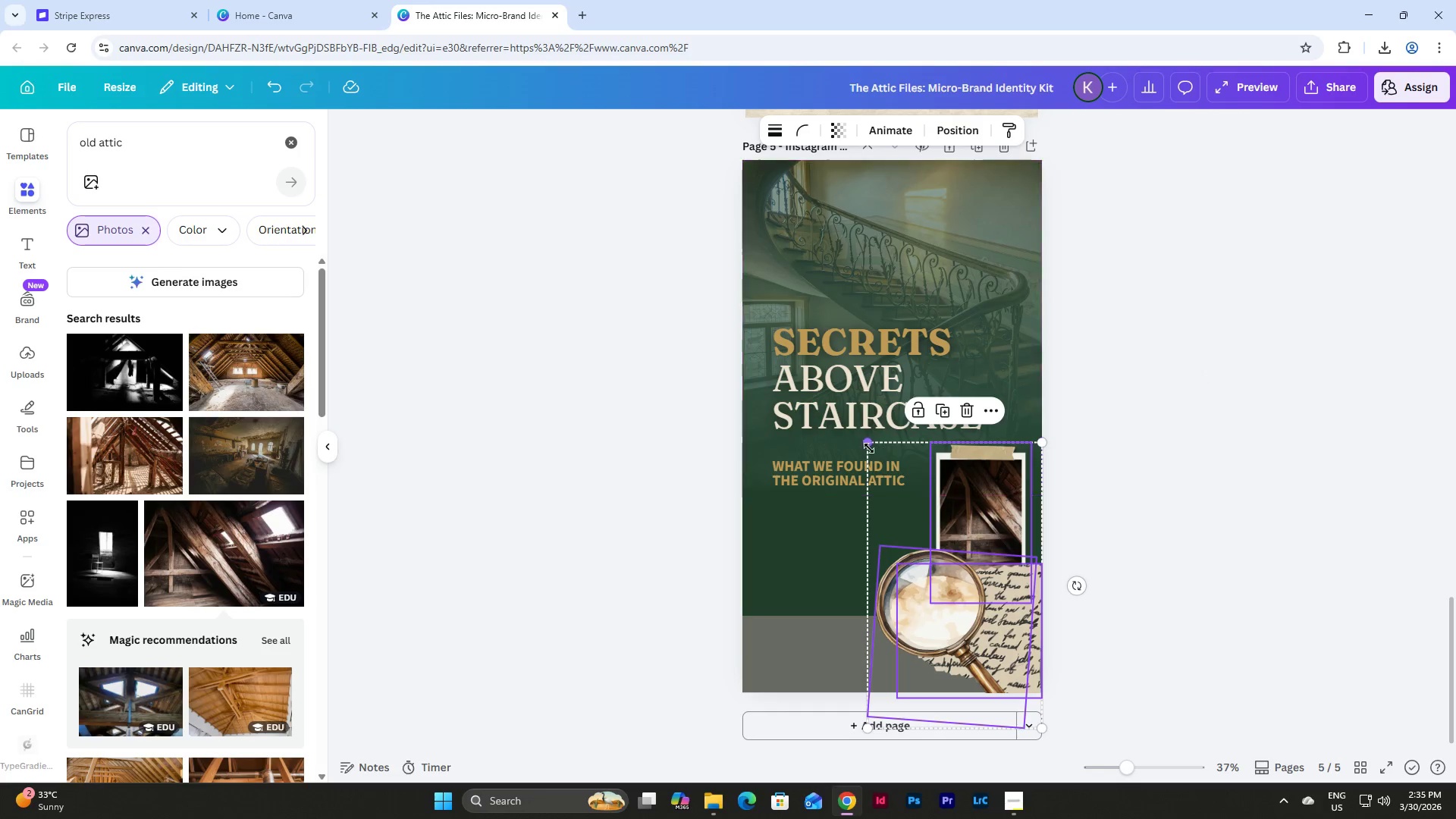 
left_click_drag(start_coordinate=[868, 447], to_coordinate=[886, 457])
 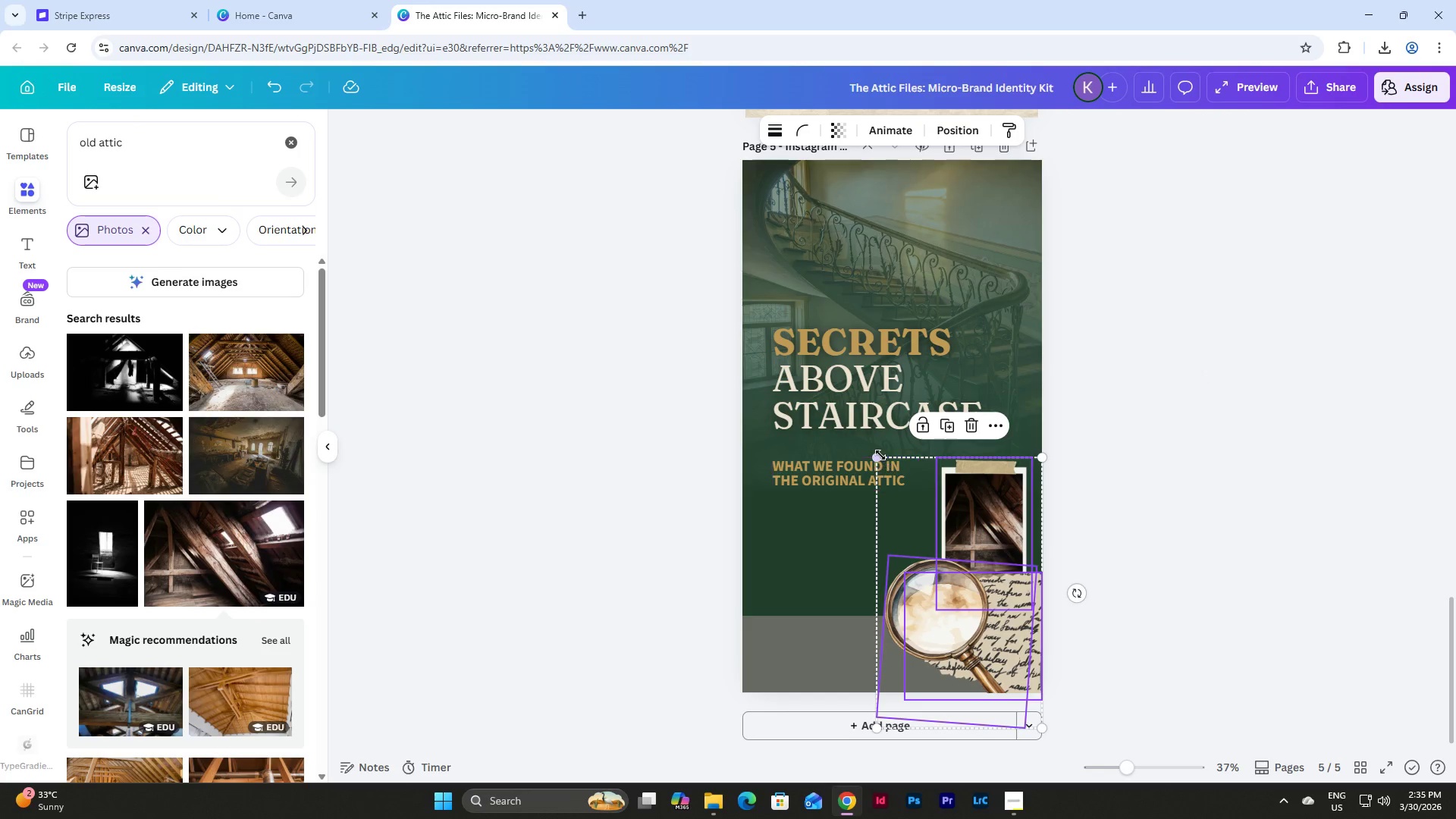 
left_click_drag(start_coordinate=[880, 455], to_coordinate=[864, 437])
 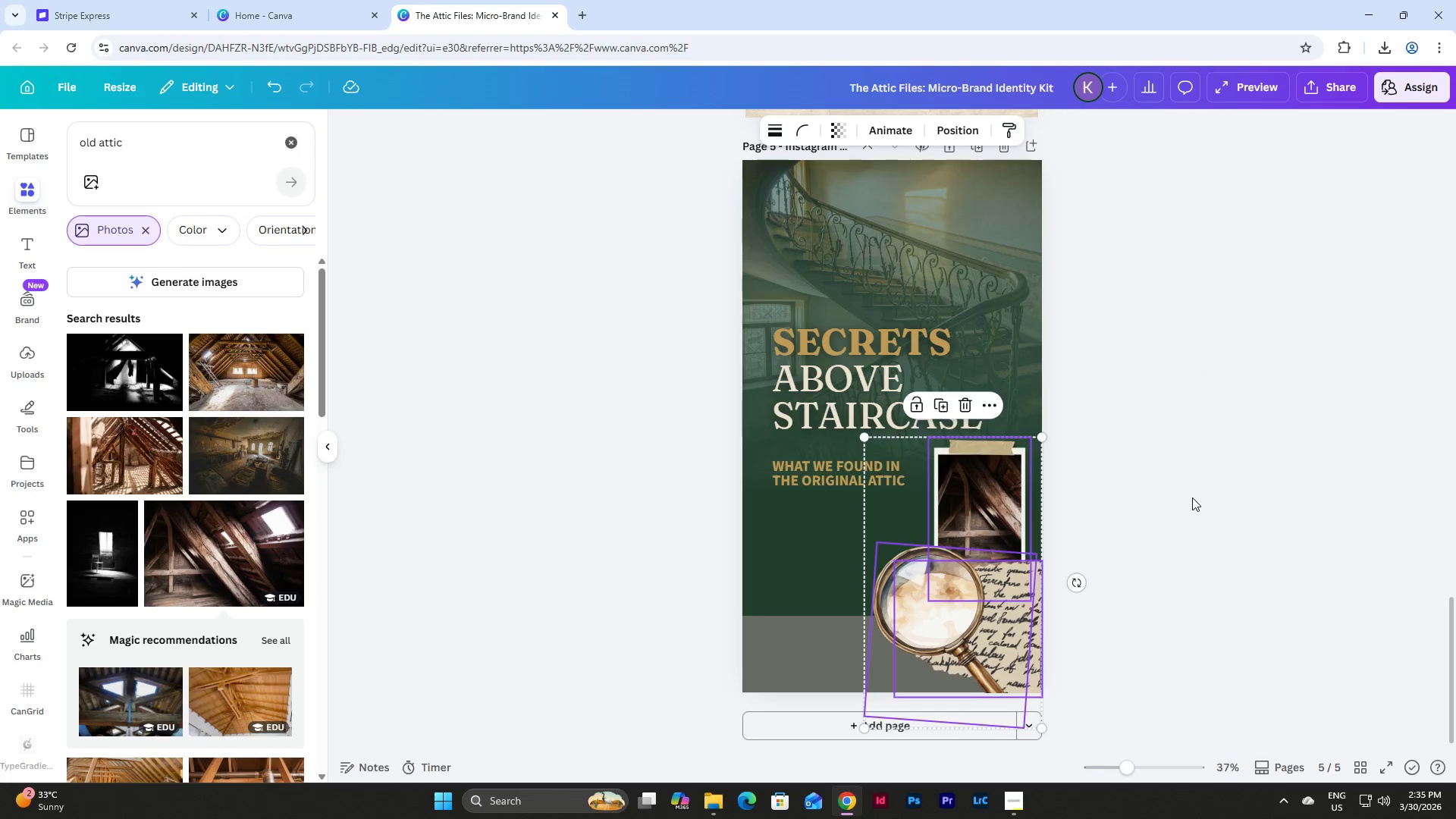 
left_click([1192, 497])
 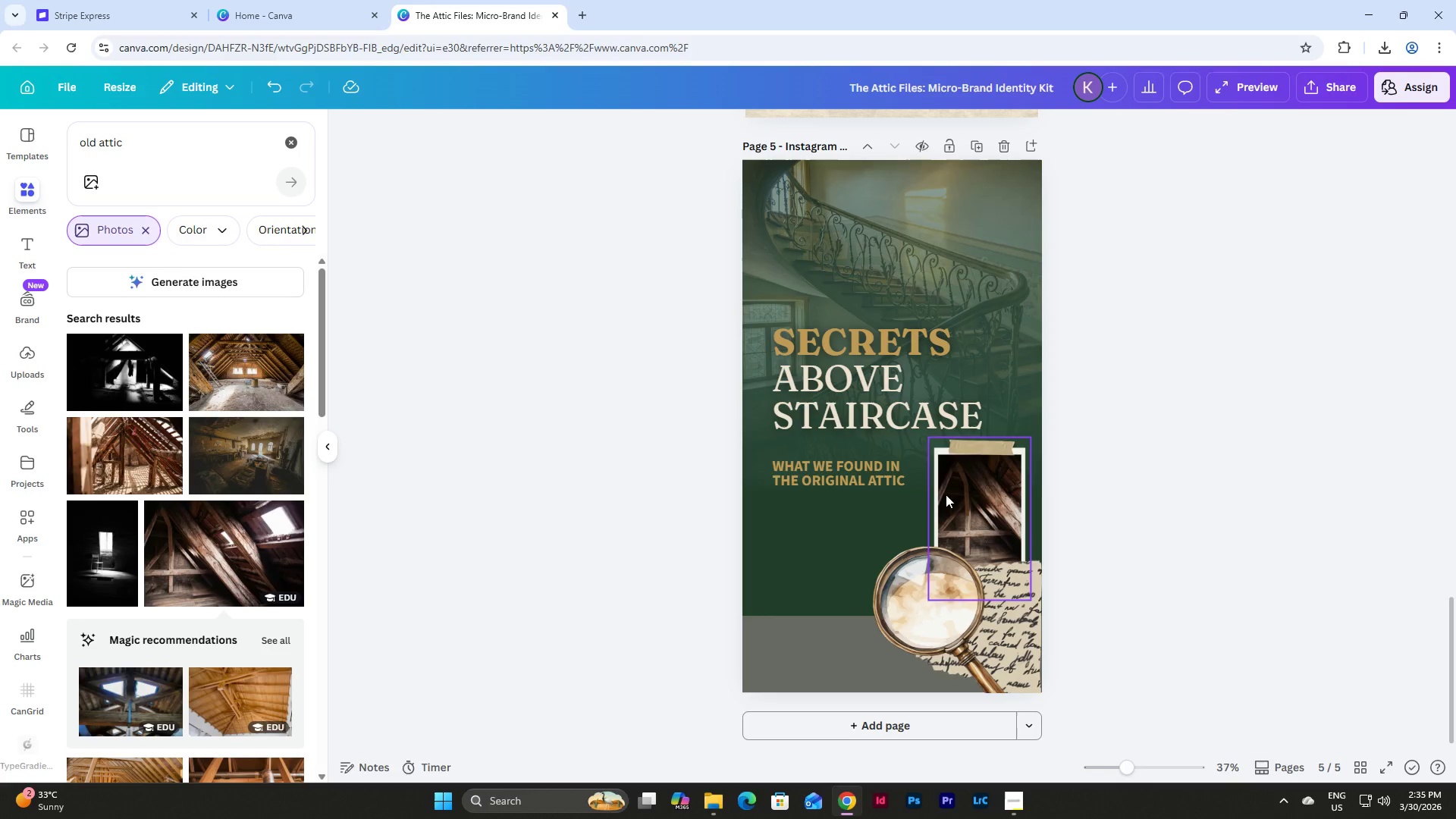 
left_click([863, 468])
 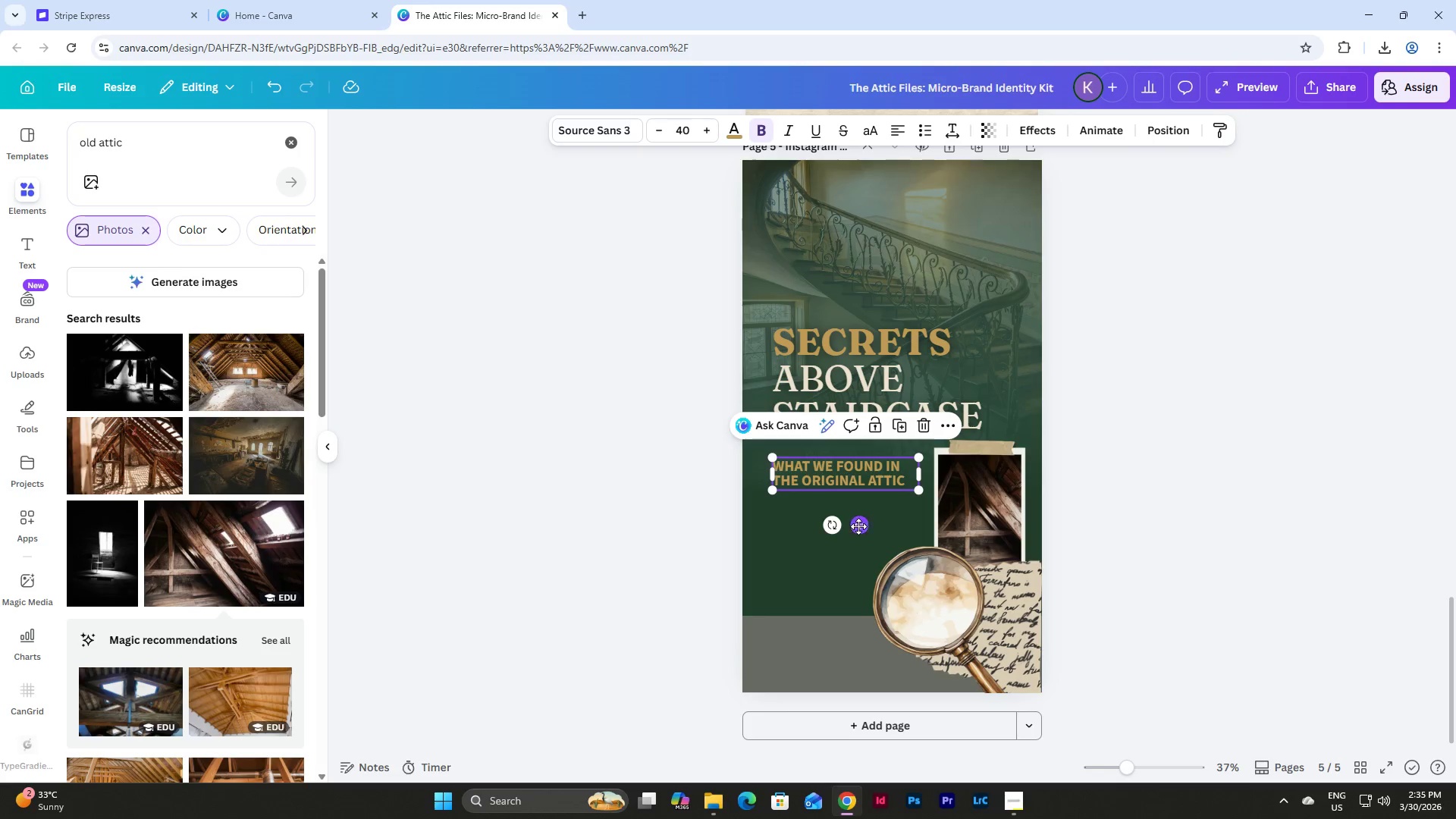 
left_click_drag(start_coordinate=[859, 529], to_coordinate=[860, 549])
 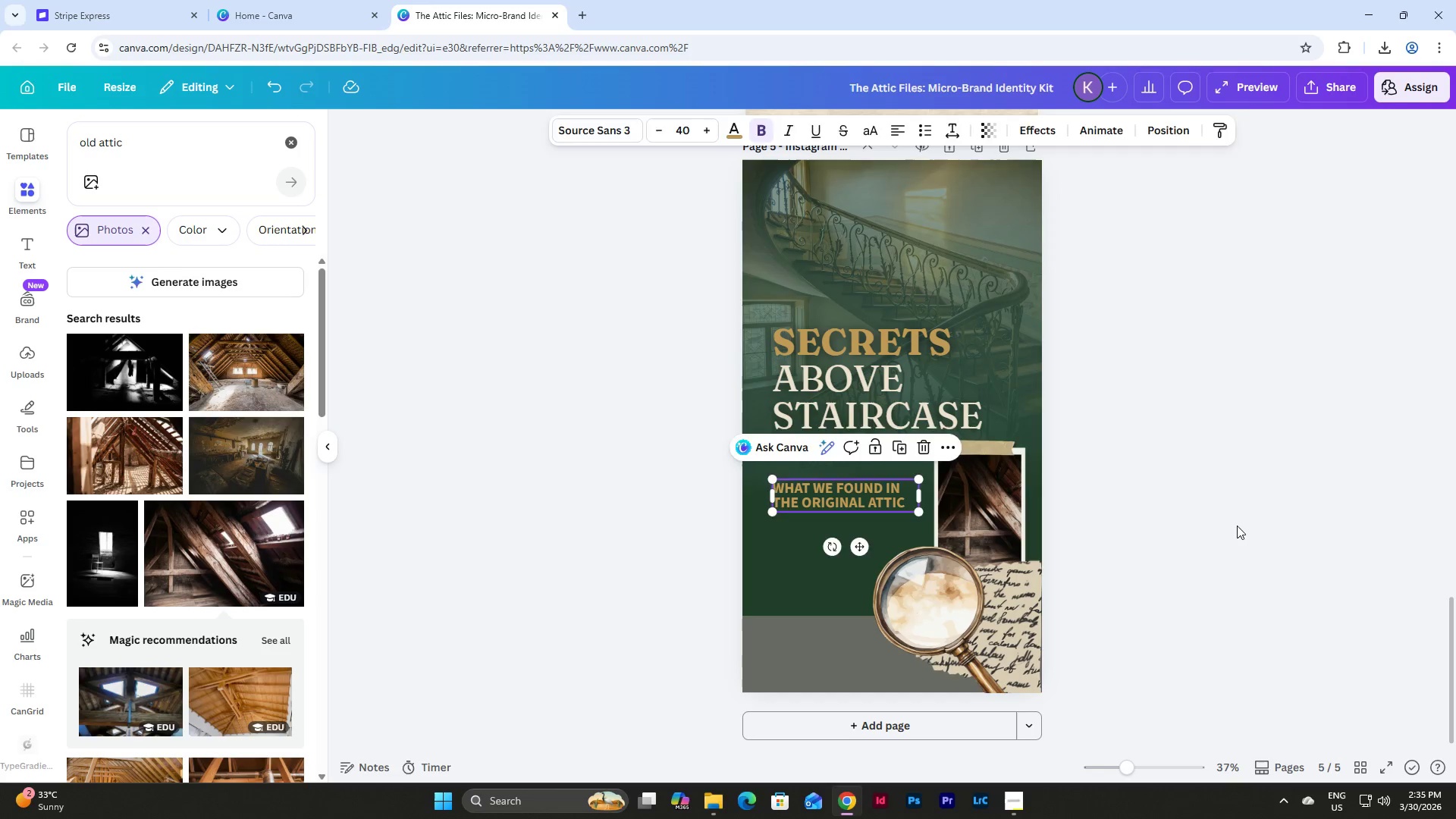 
left_click([1237, 526])
 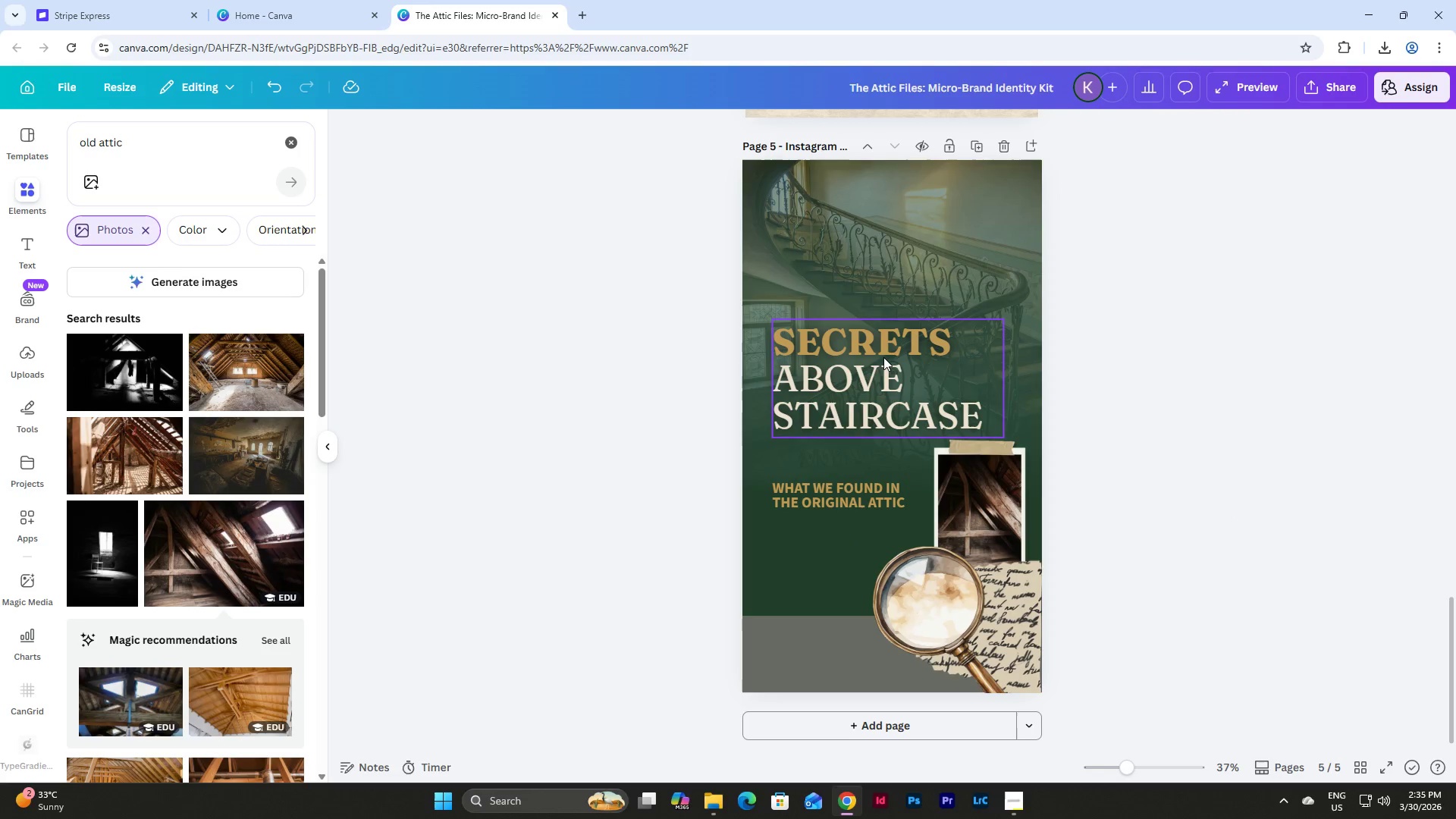 
left_click([879, 357])
 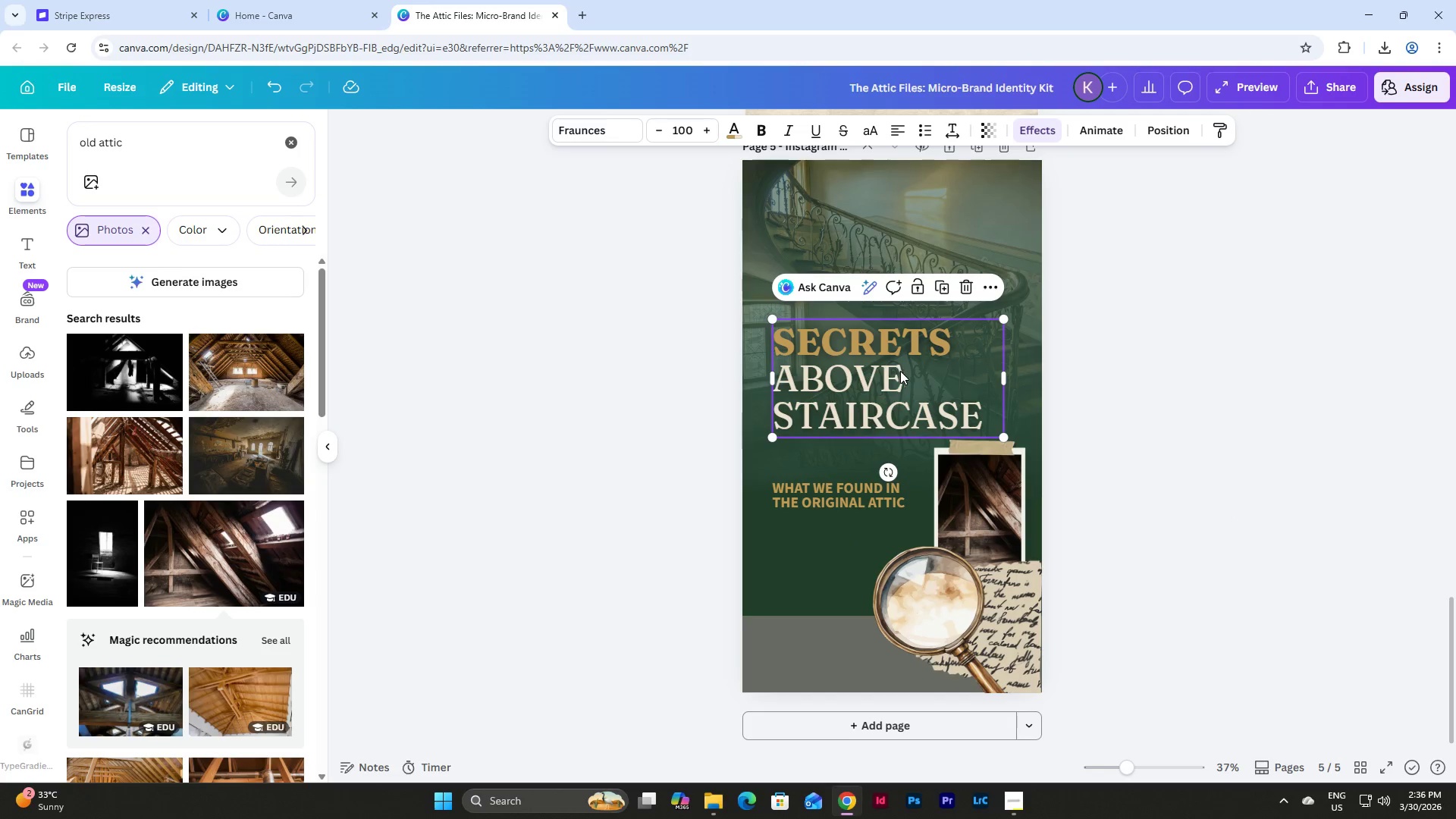 
left_click([1009, 498])
 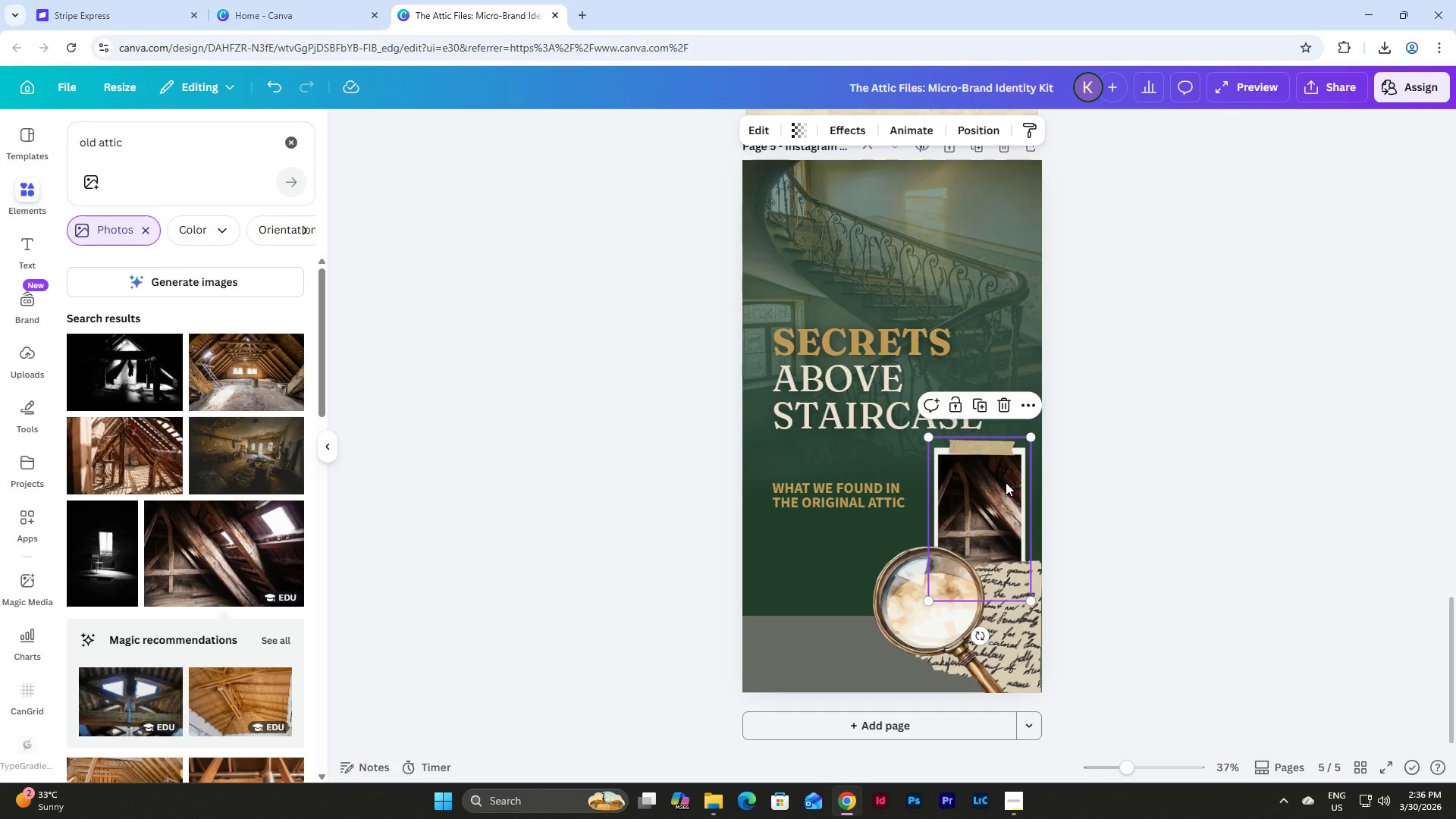 
left_click_drag(start_coordinate=[1006, 482], to_coordinate=[1006, 494])
 